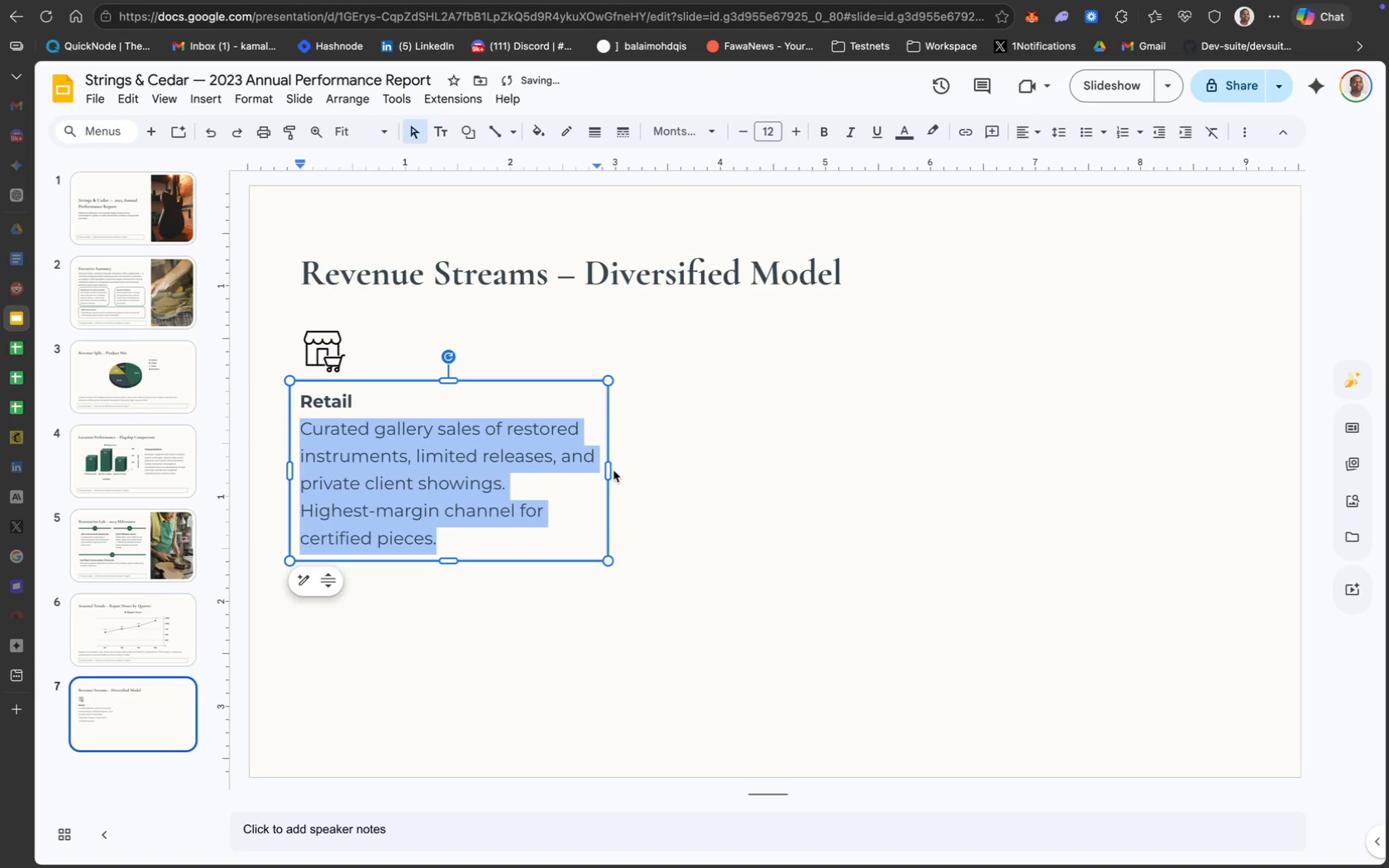 
left_click_drag(start_coordinate=[609, 470], to_coordinate=[584, 468])
 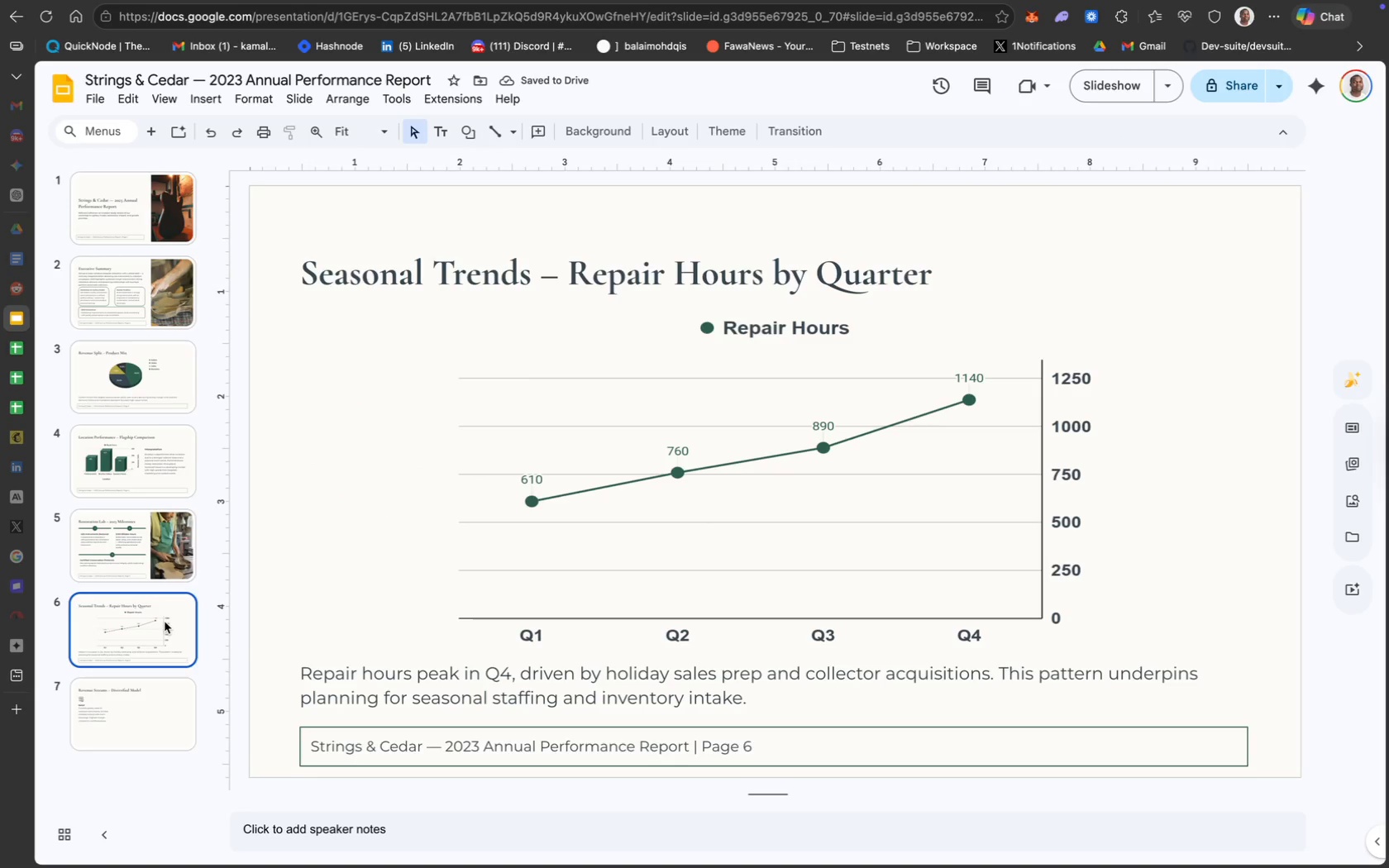 
wait(6.04)
 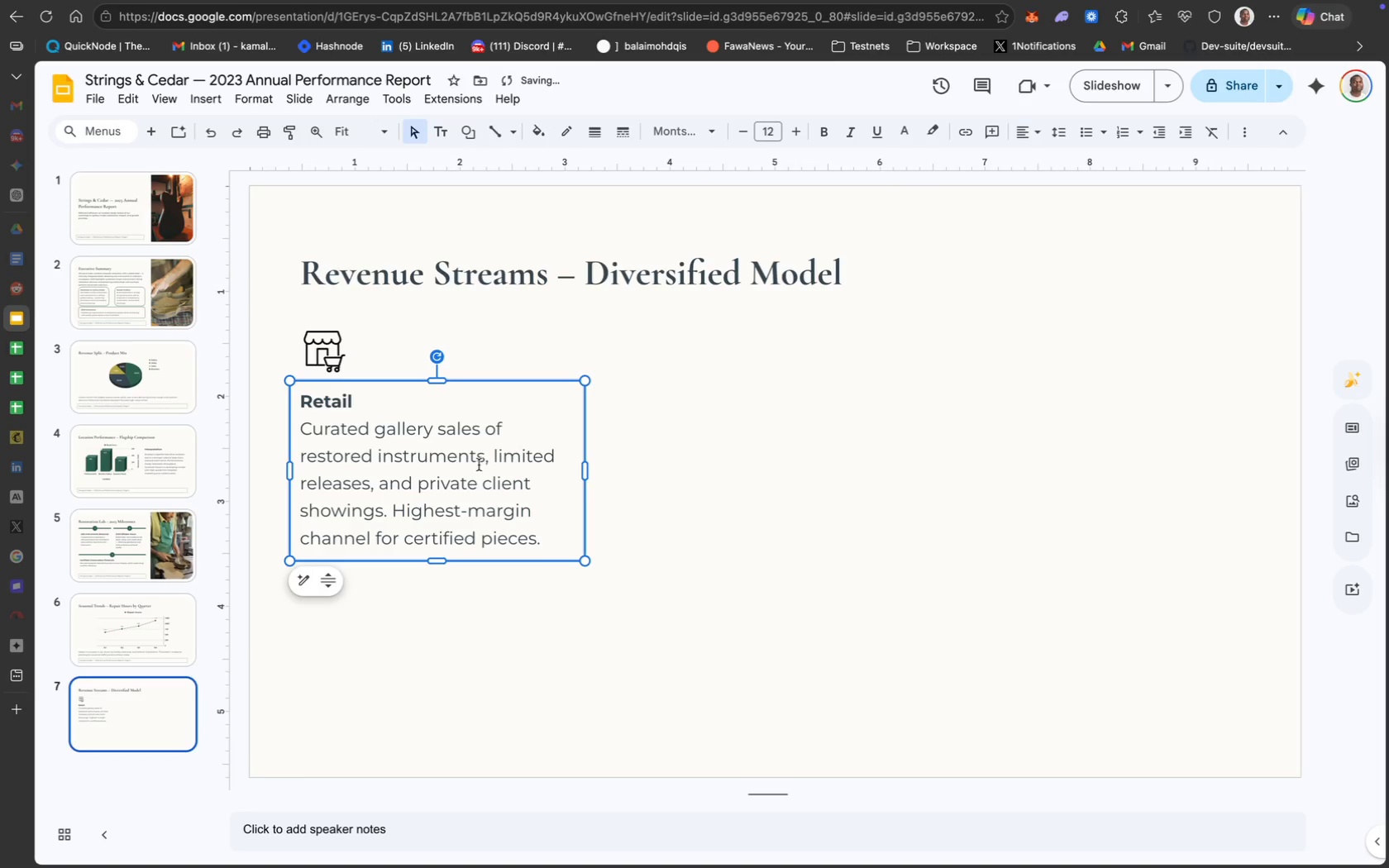 
left_click([350, 675])
 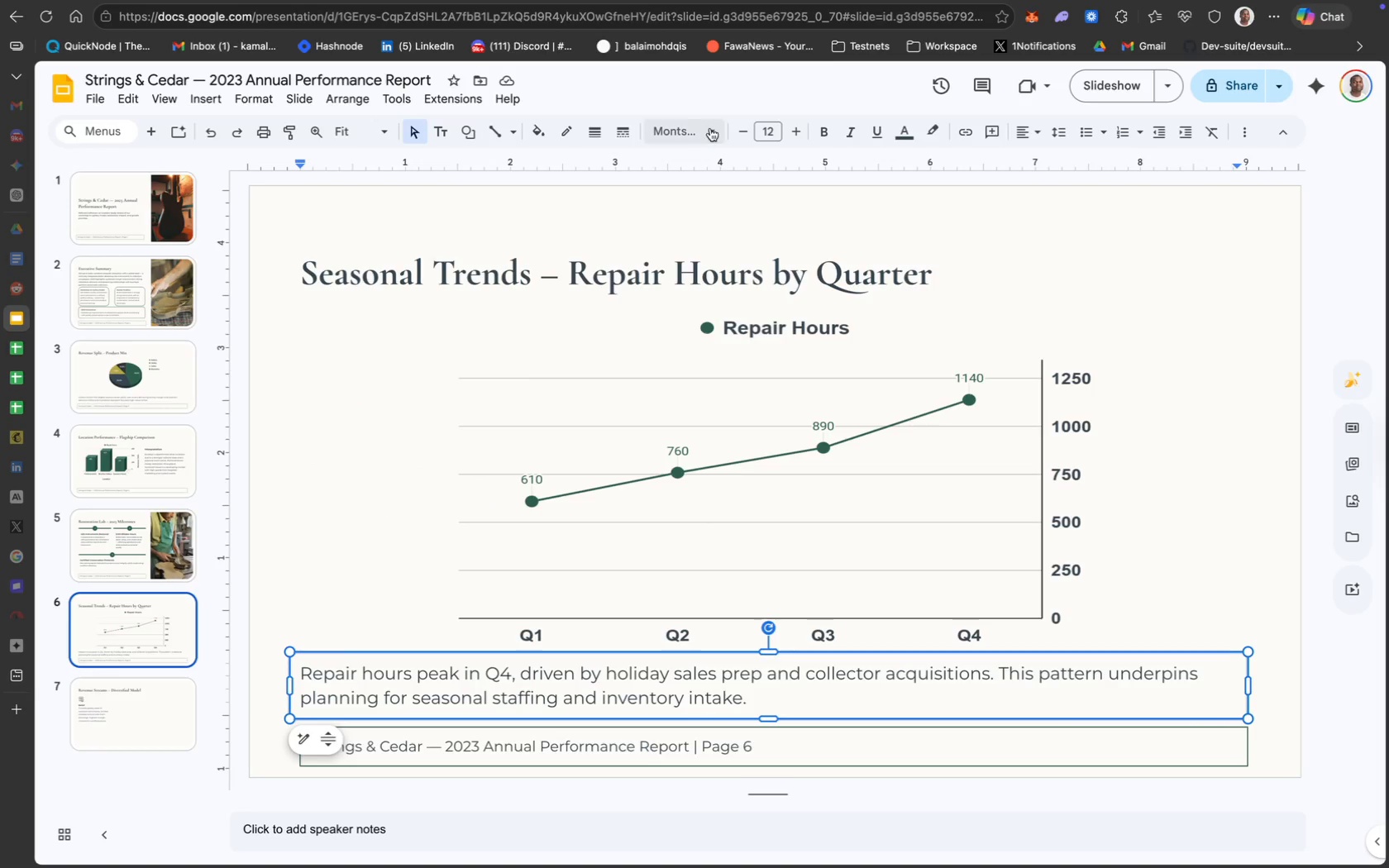 
left_click([712, 127])
 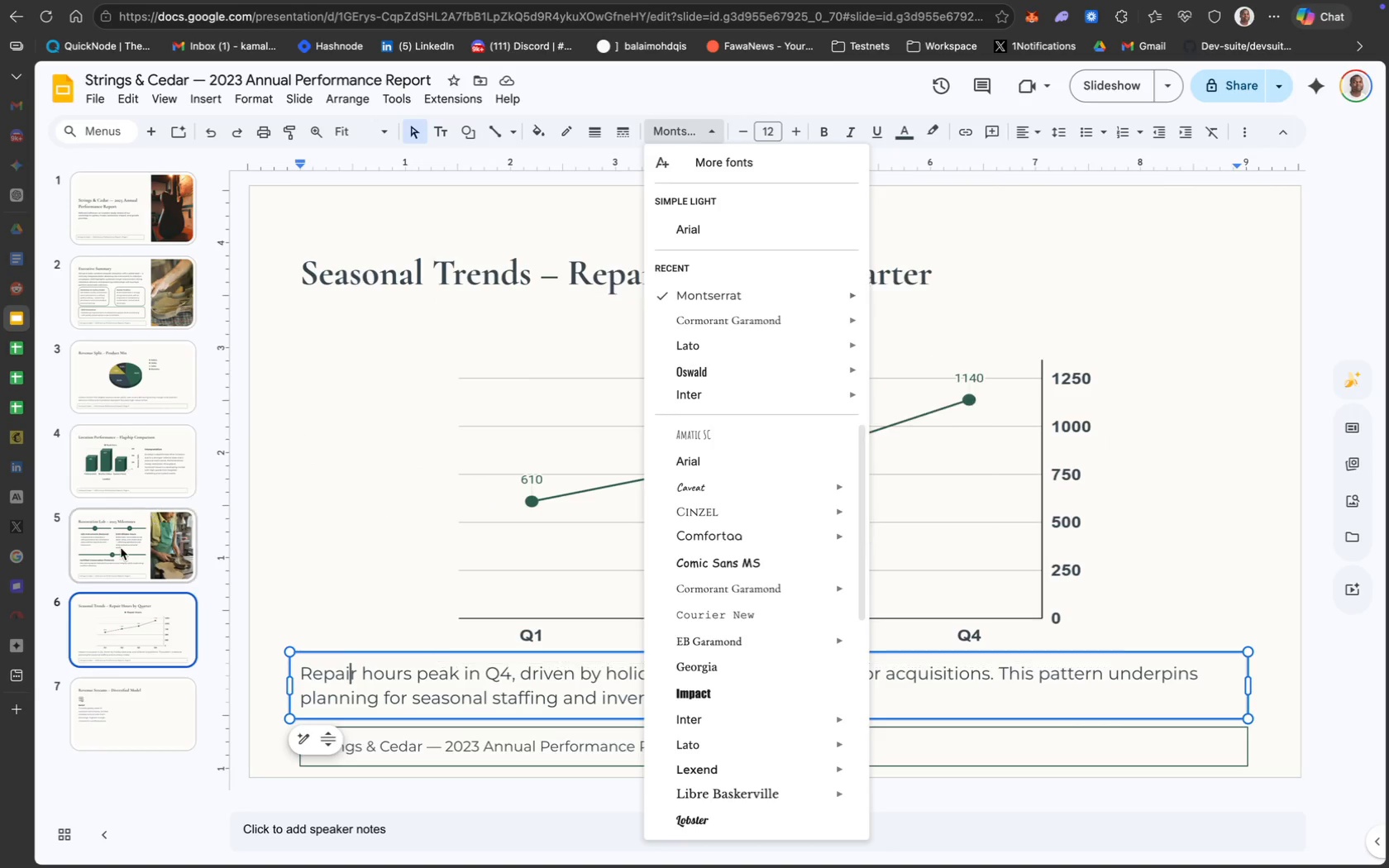 
left_click([141, 698])
 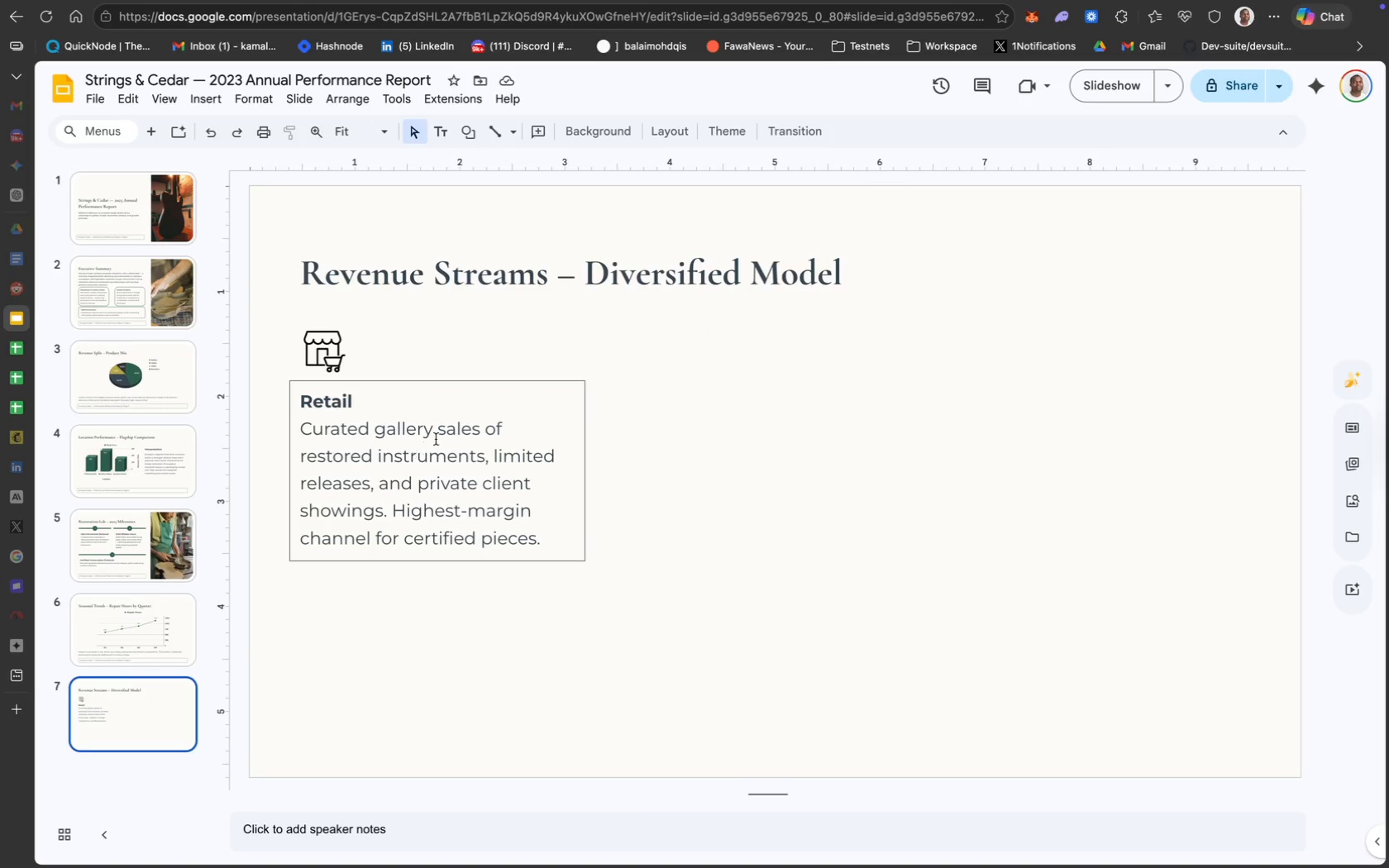 
wait(7.26)
 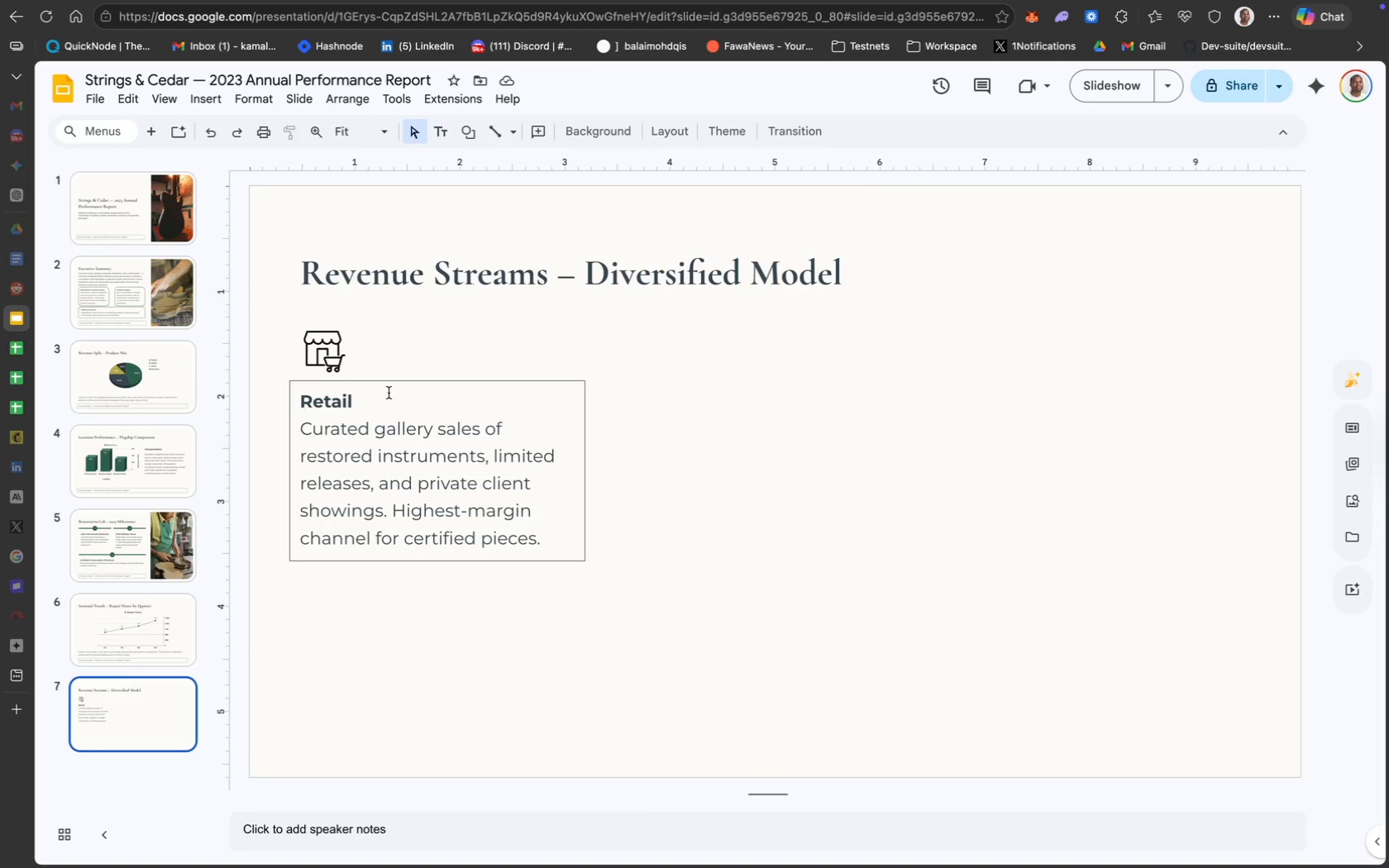 
hold_key(key=ShiftLeft, duration=0.93)
left_click([440, 447])
 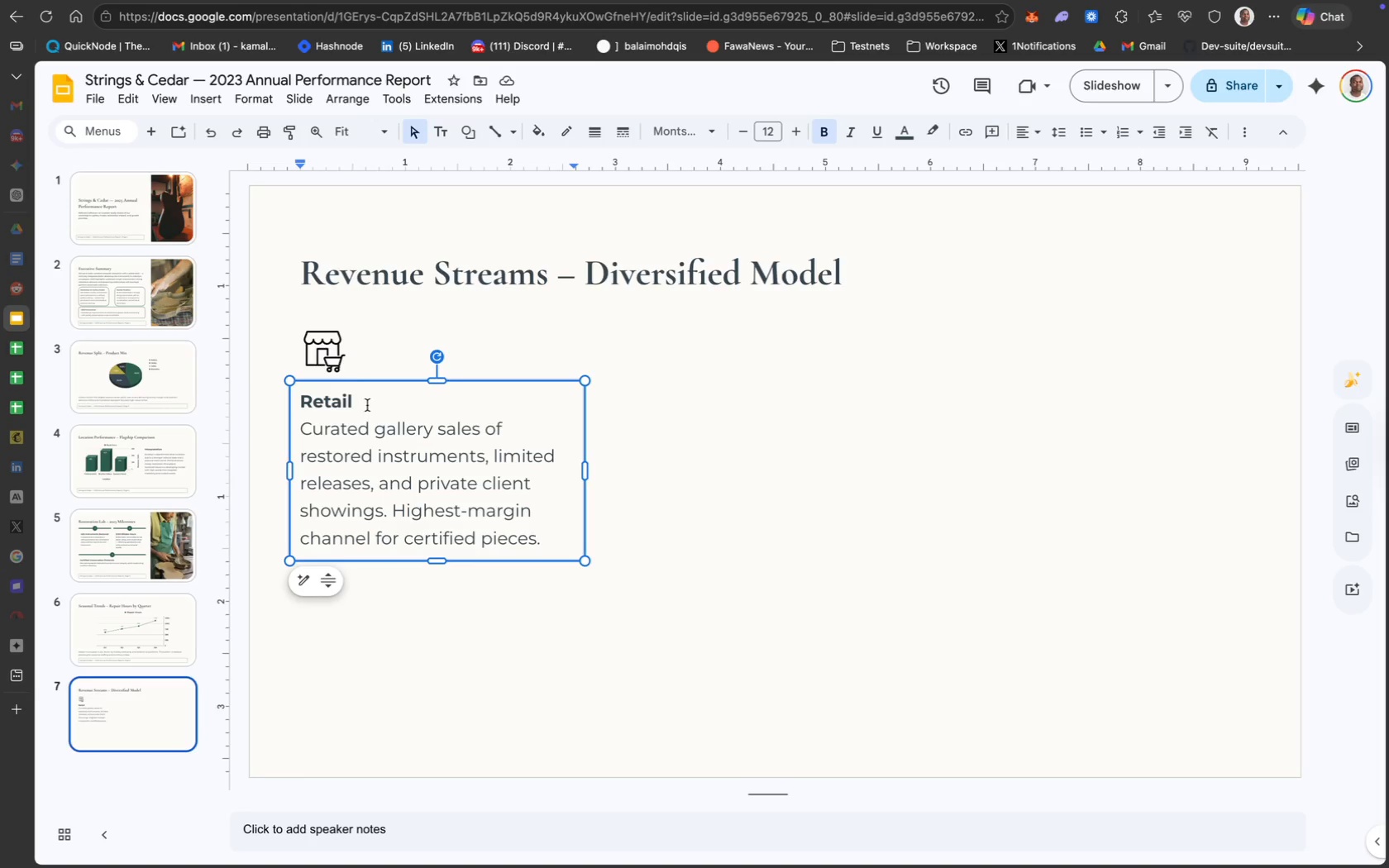 
hold_key(key=ShiftLeft, duration=0.8)
left_click([335, 351])
 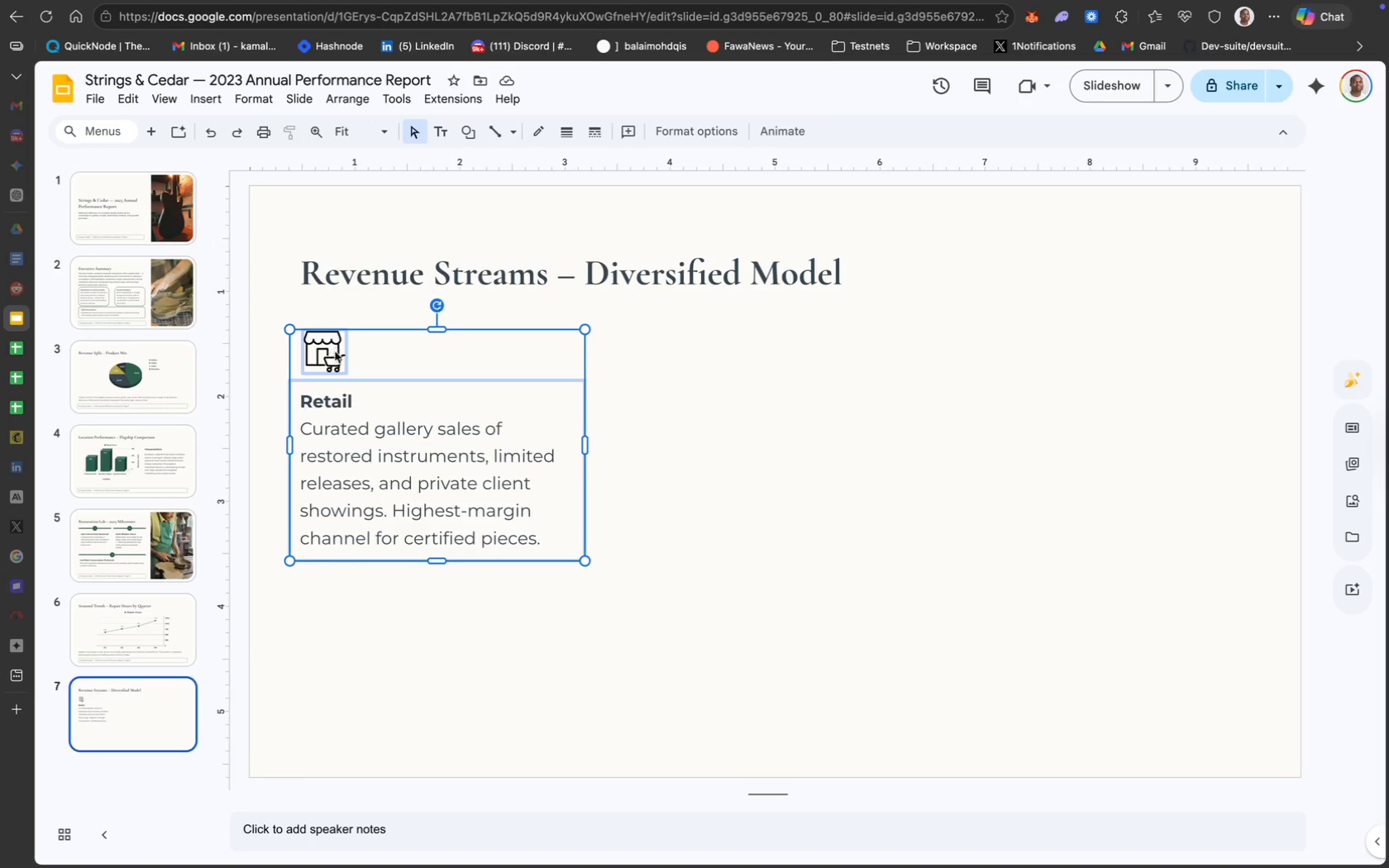 
key(Meta+CommandLeft)
 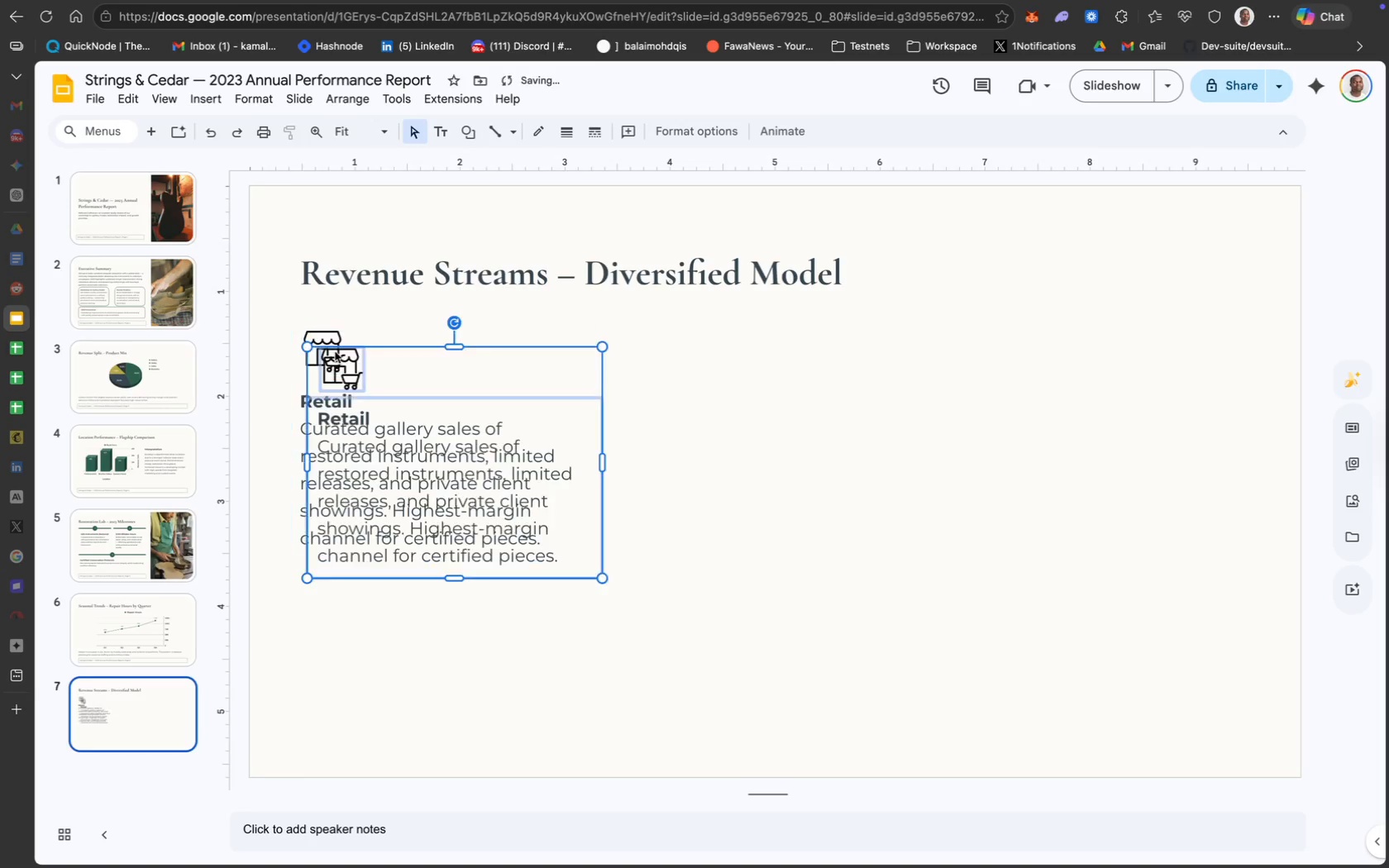 
key(Meta+D)
 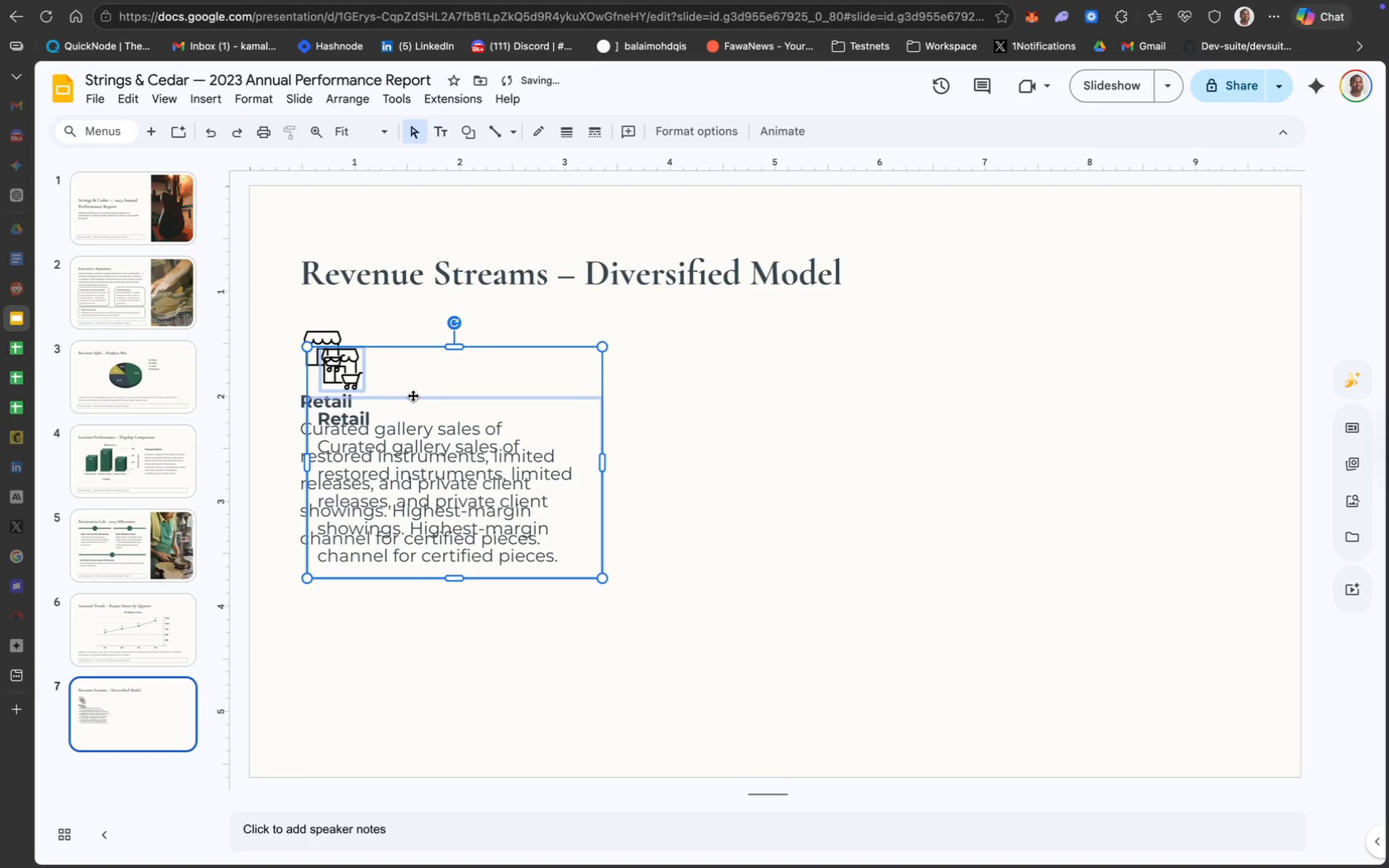 
left_click_drag(start_coordinate=[413, 395], to_coordinate=[714, 388])
 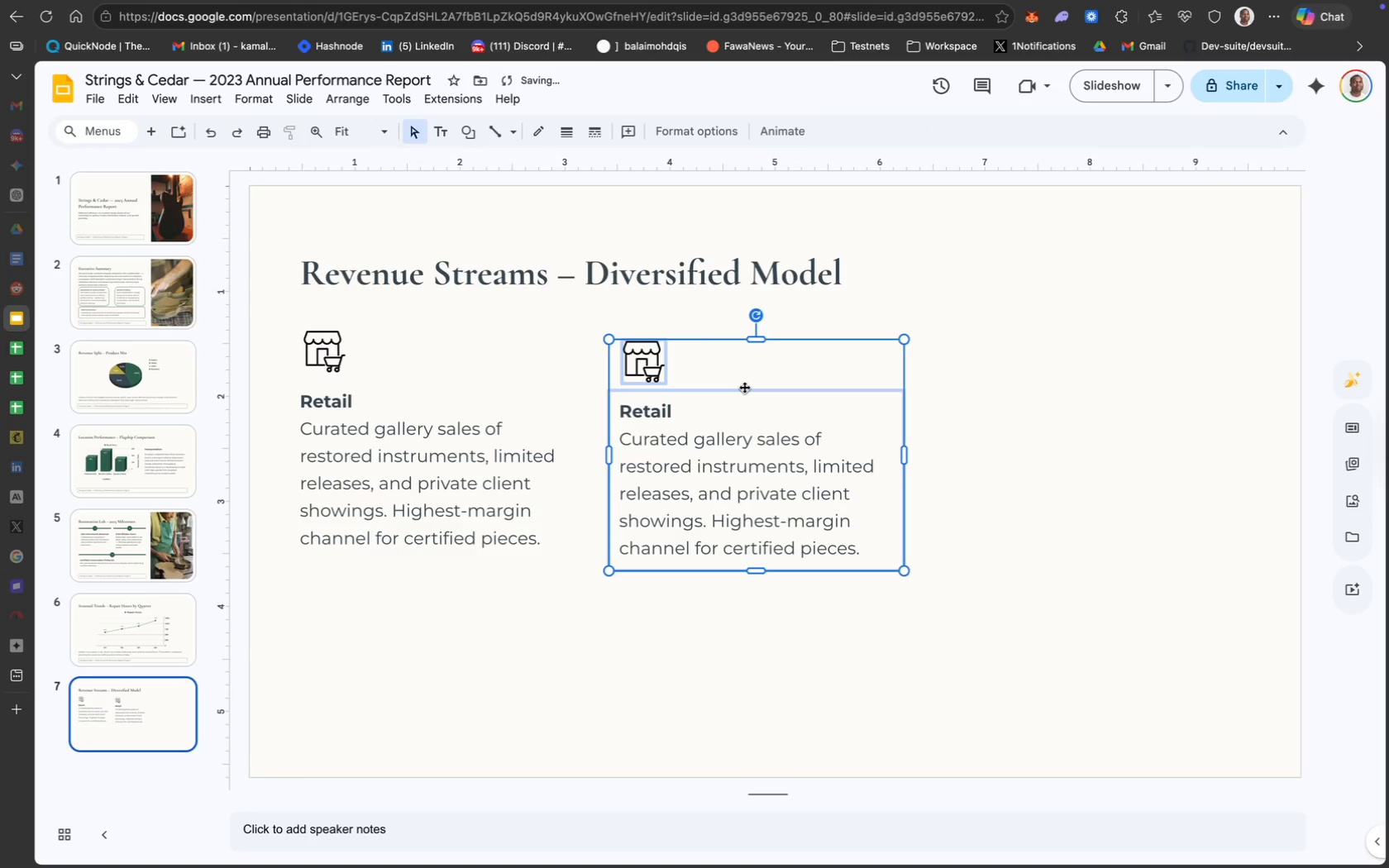 
left_click_drag(start_coordinate=[744, 388], to_coordinate=[744, 376])
 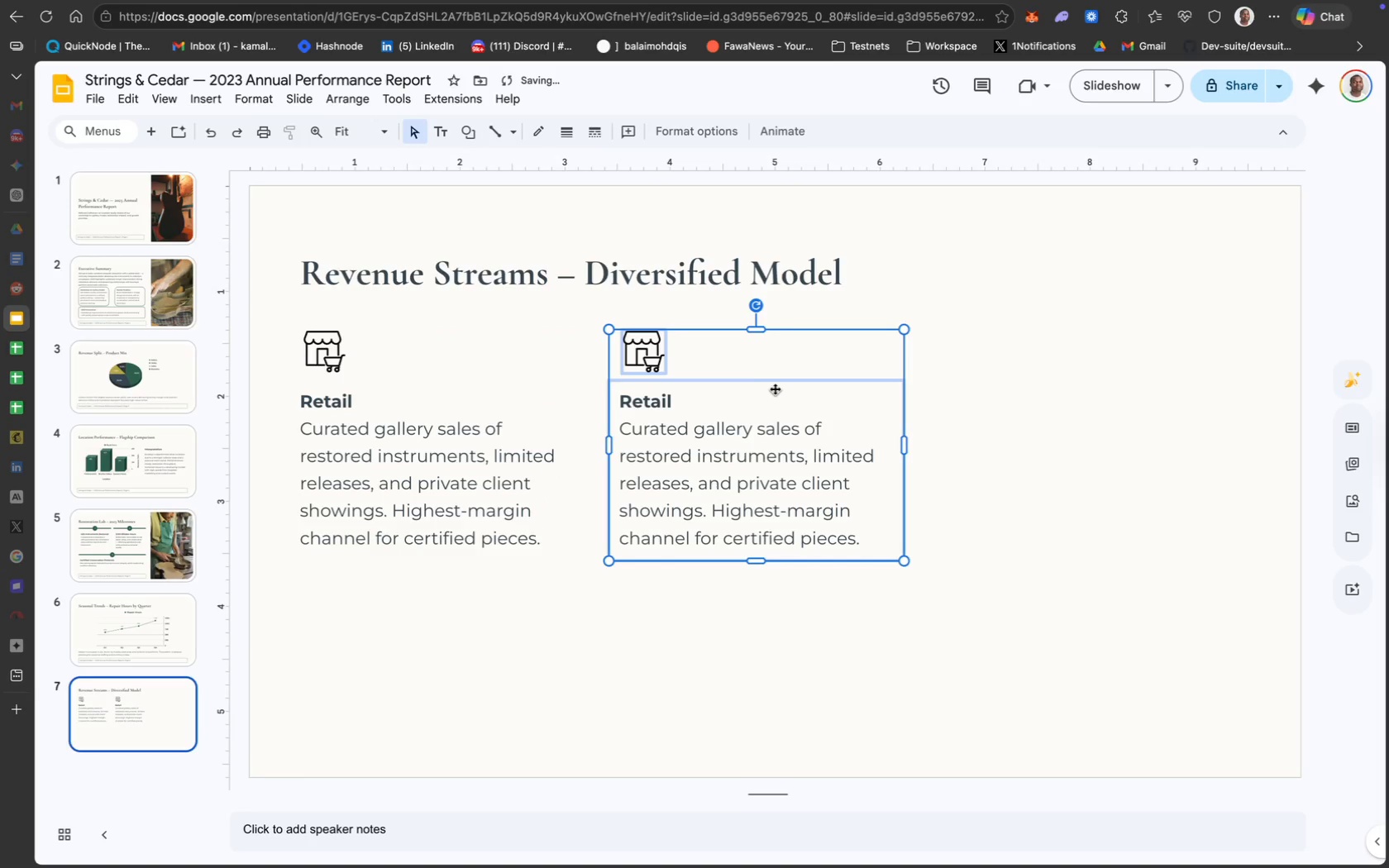 
key(Meta+CommandLeft)
 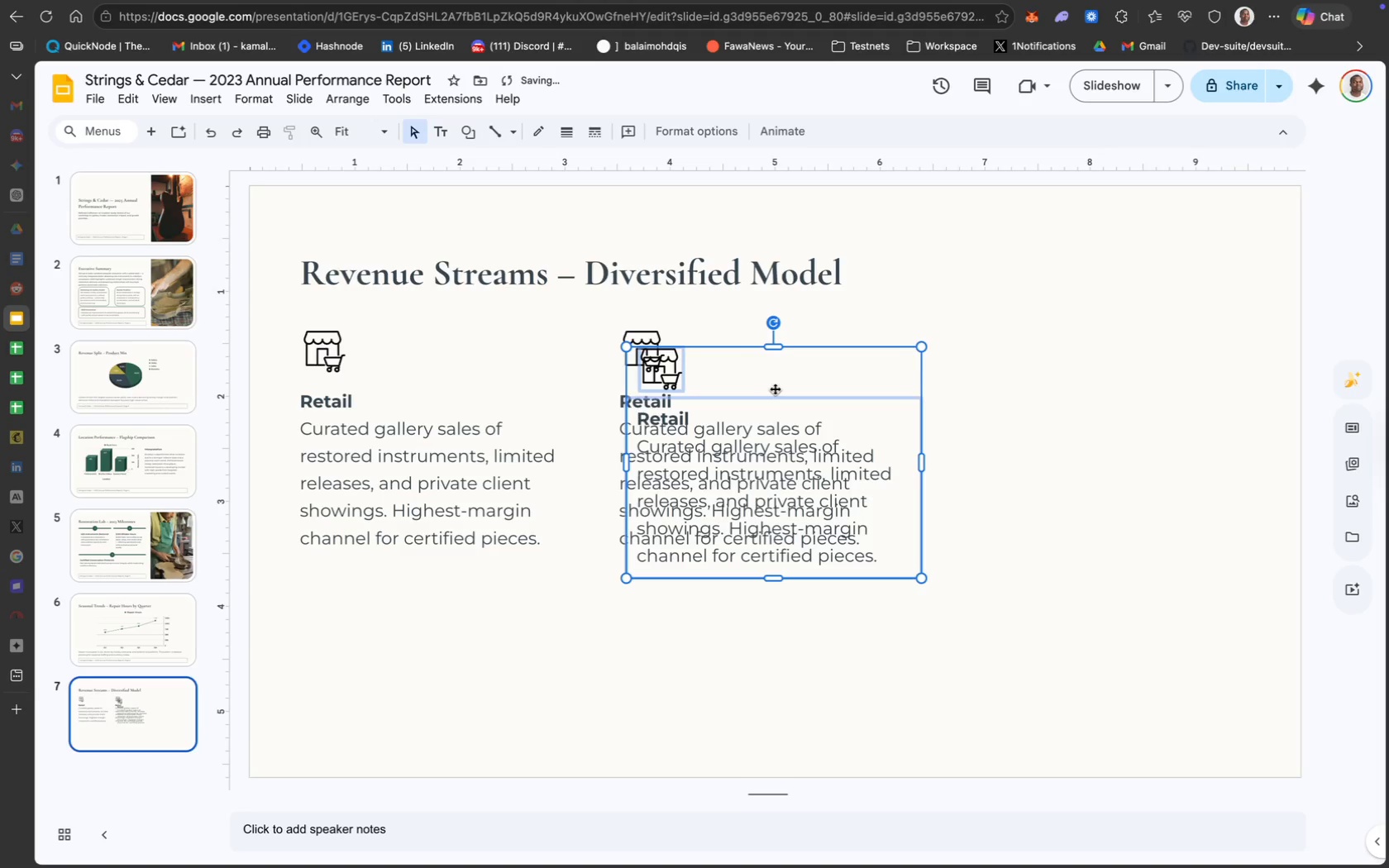 
key(Meta+D)
 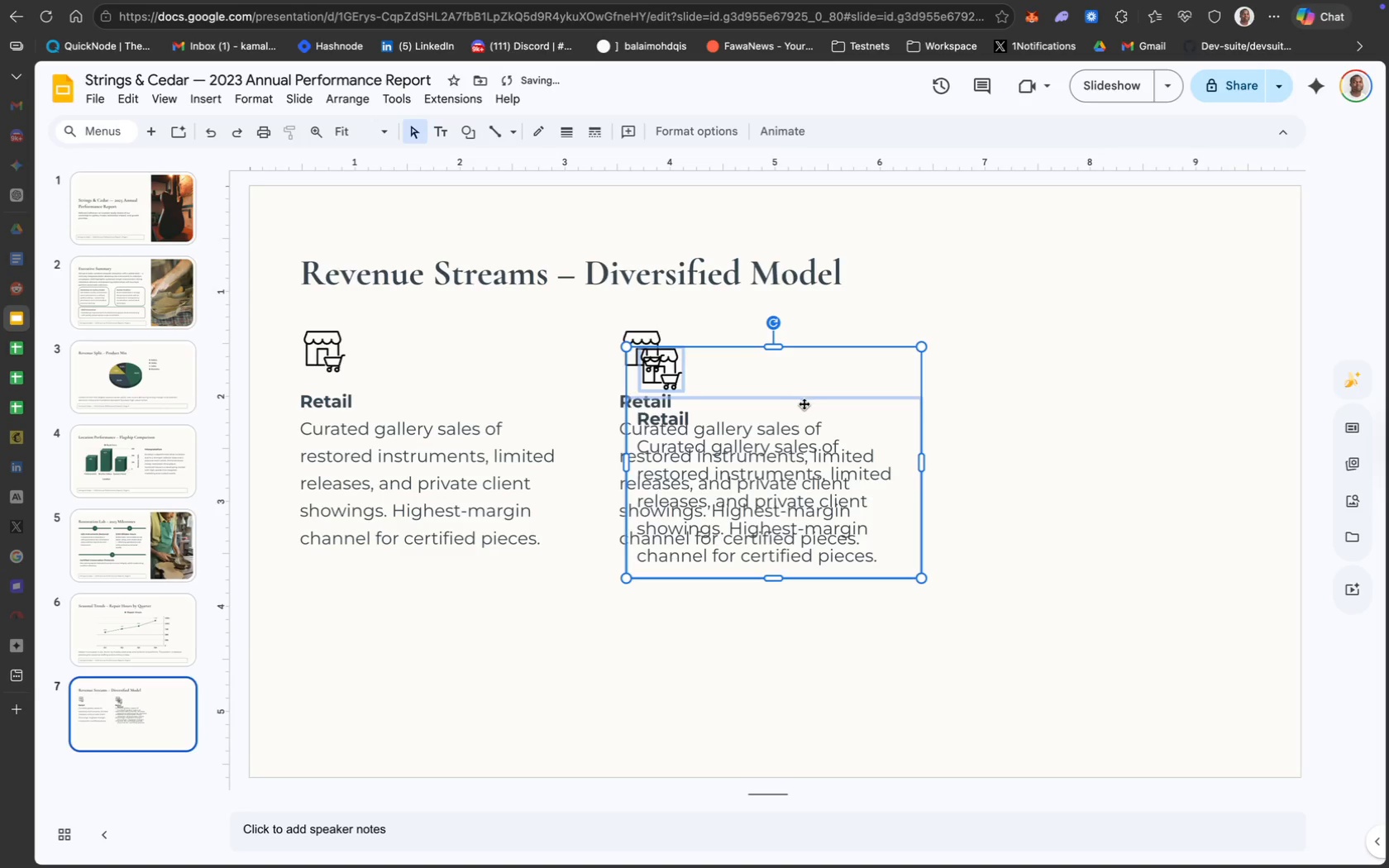 
left_click_drag(start_coordinate=[804, 404], to_coordinate=[1131, 397])
 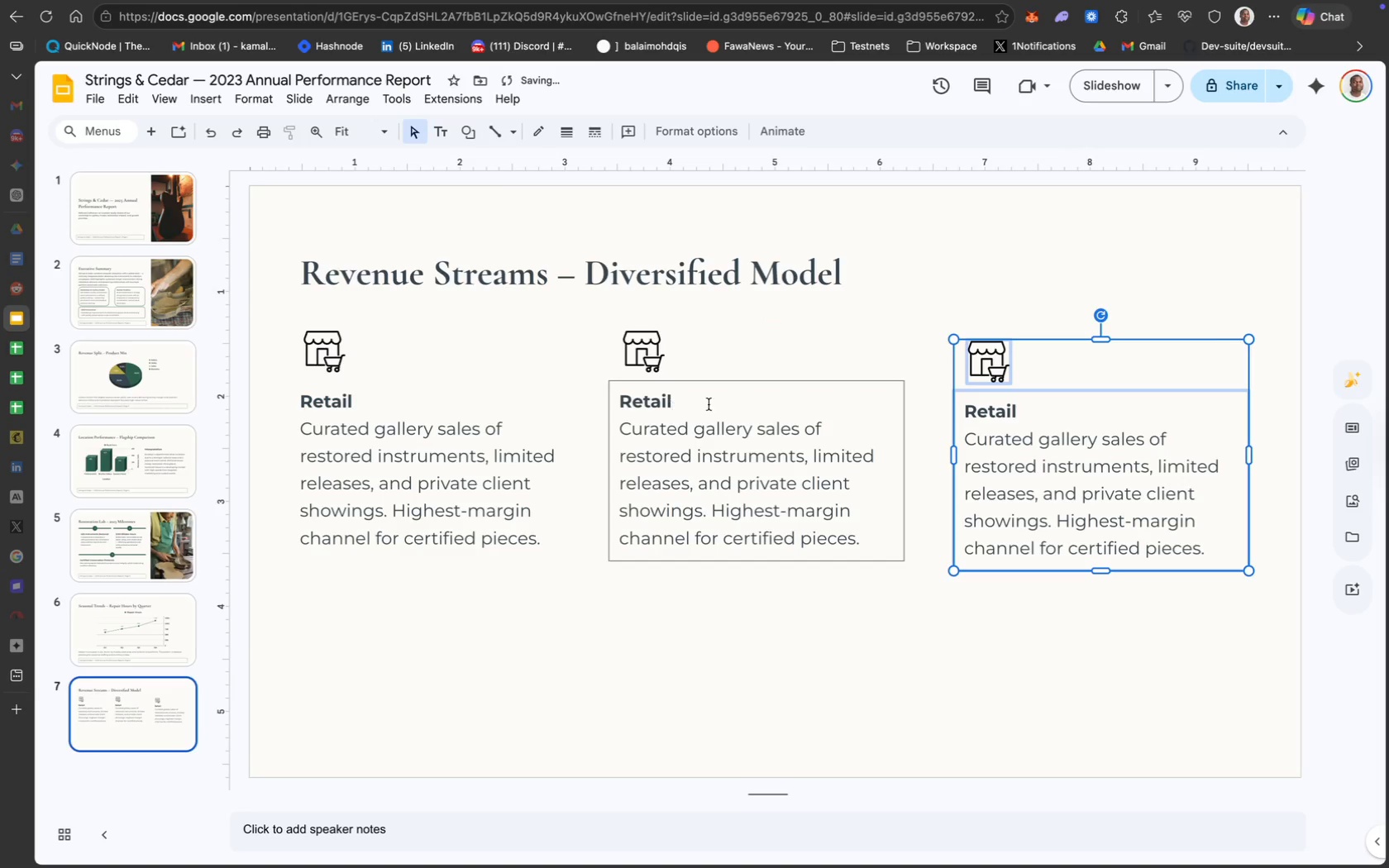 
left_click([752, 460])
 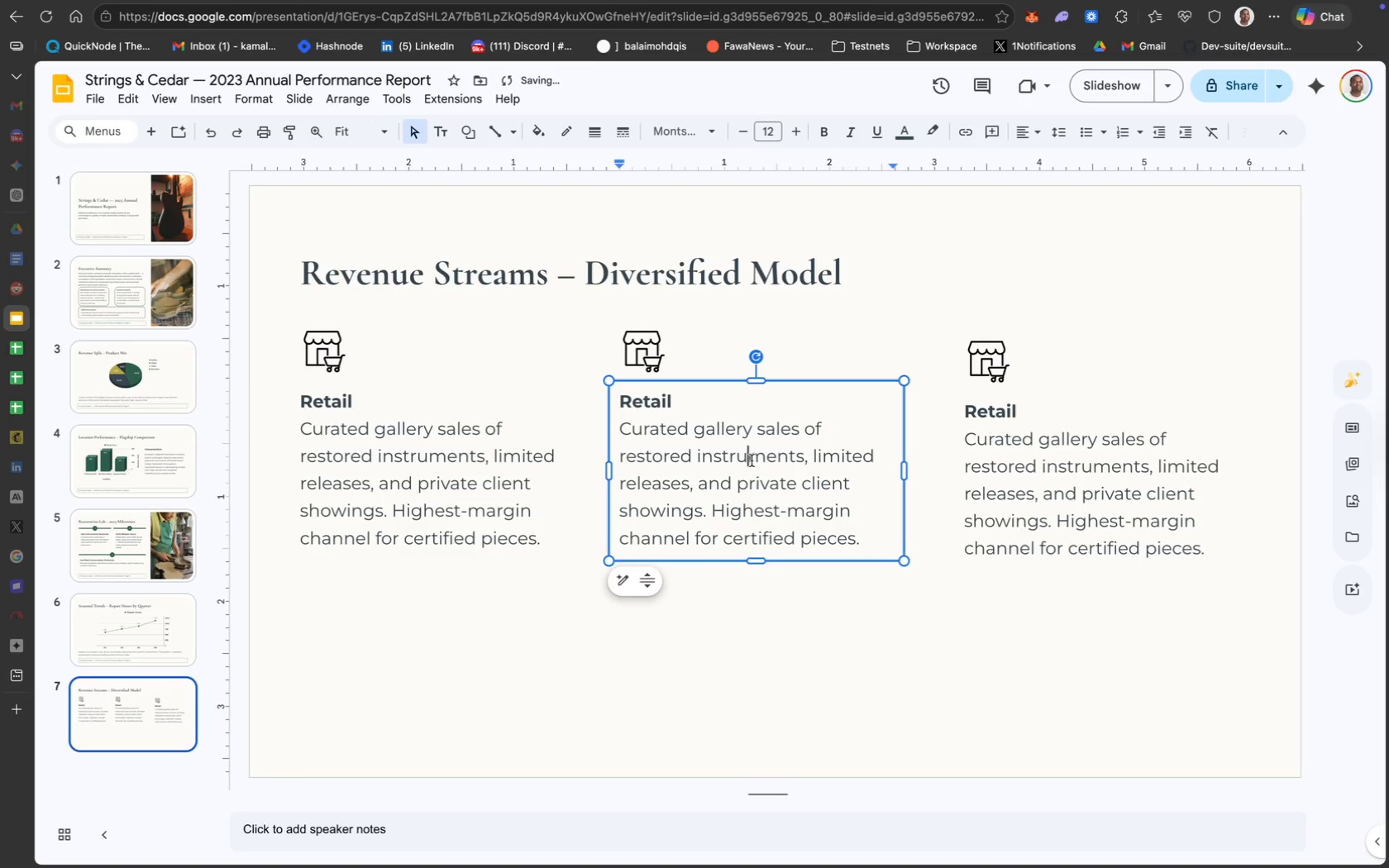 
hold_key(key=ShiftLeft, duration=0.95)
left_click([659, 349])
 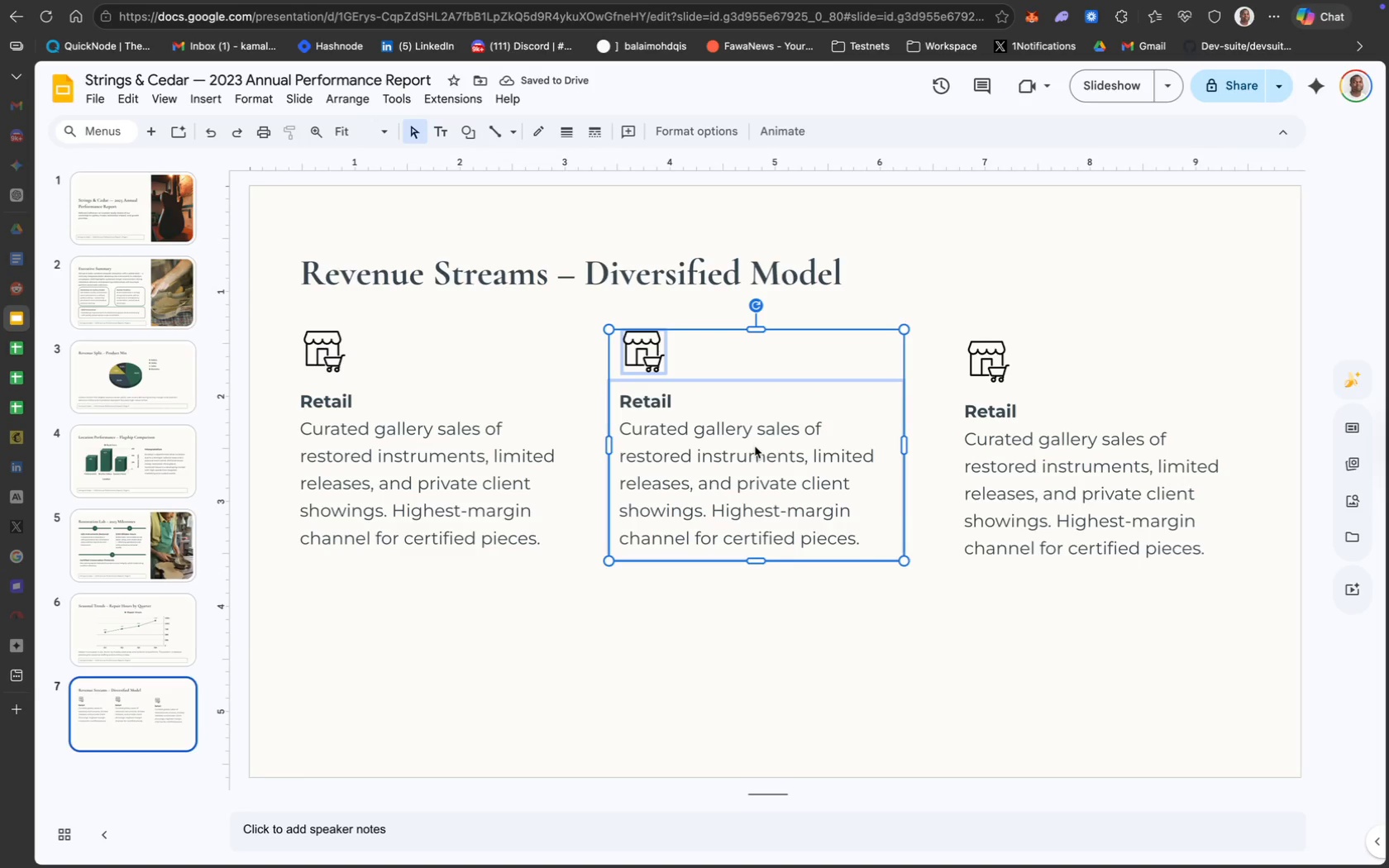 
left_click_drag(start_coordinate=[755, 446], to_coordinate=[770, 445])
 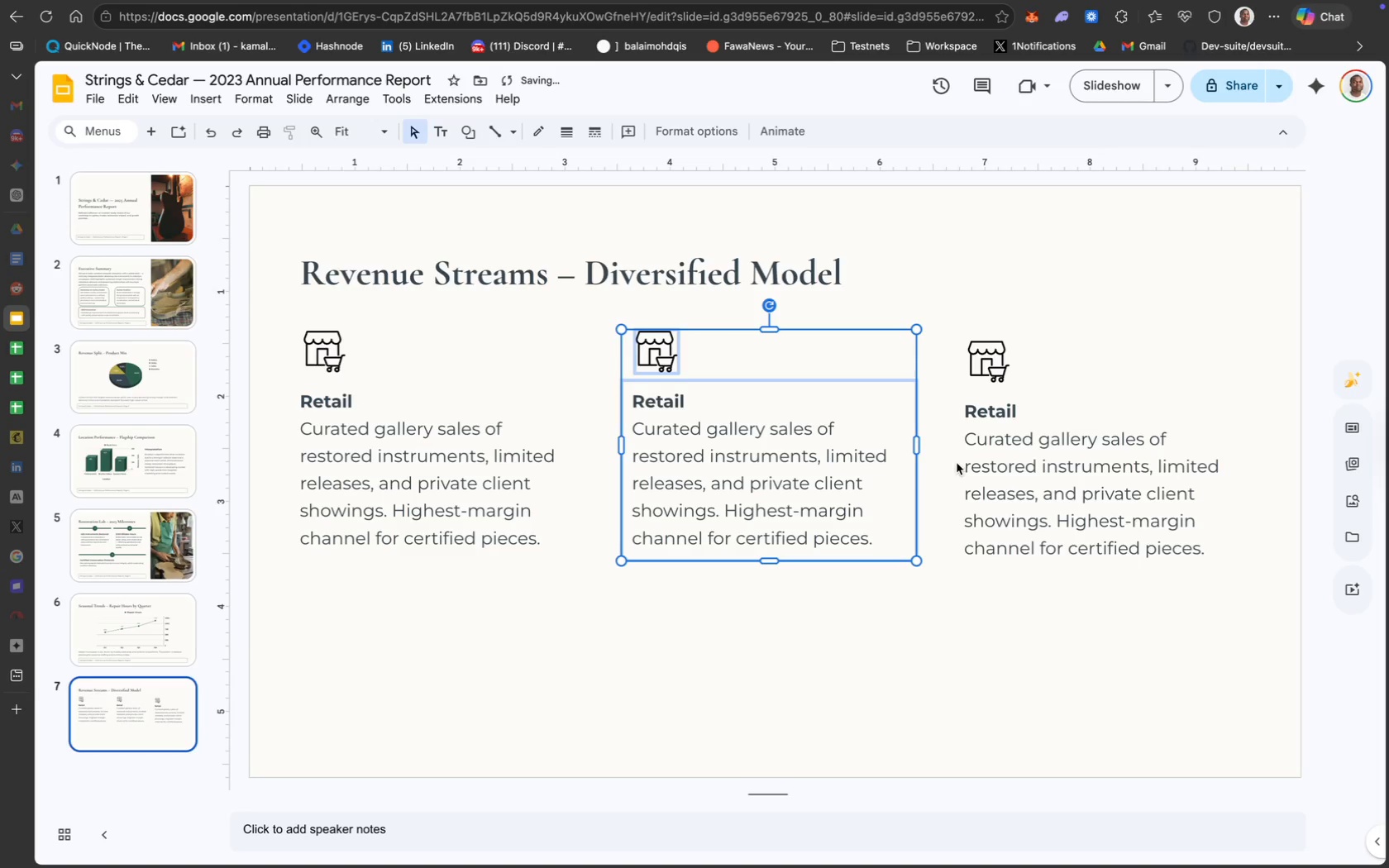 
hold_key(key=ShiftLeft, duration=0.79)
left_click([1008, 468])
 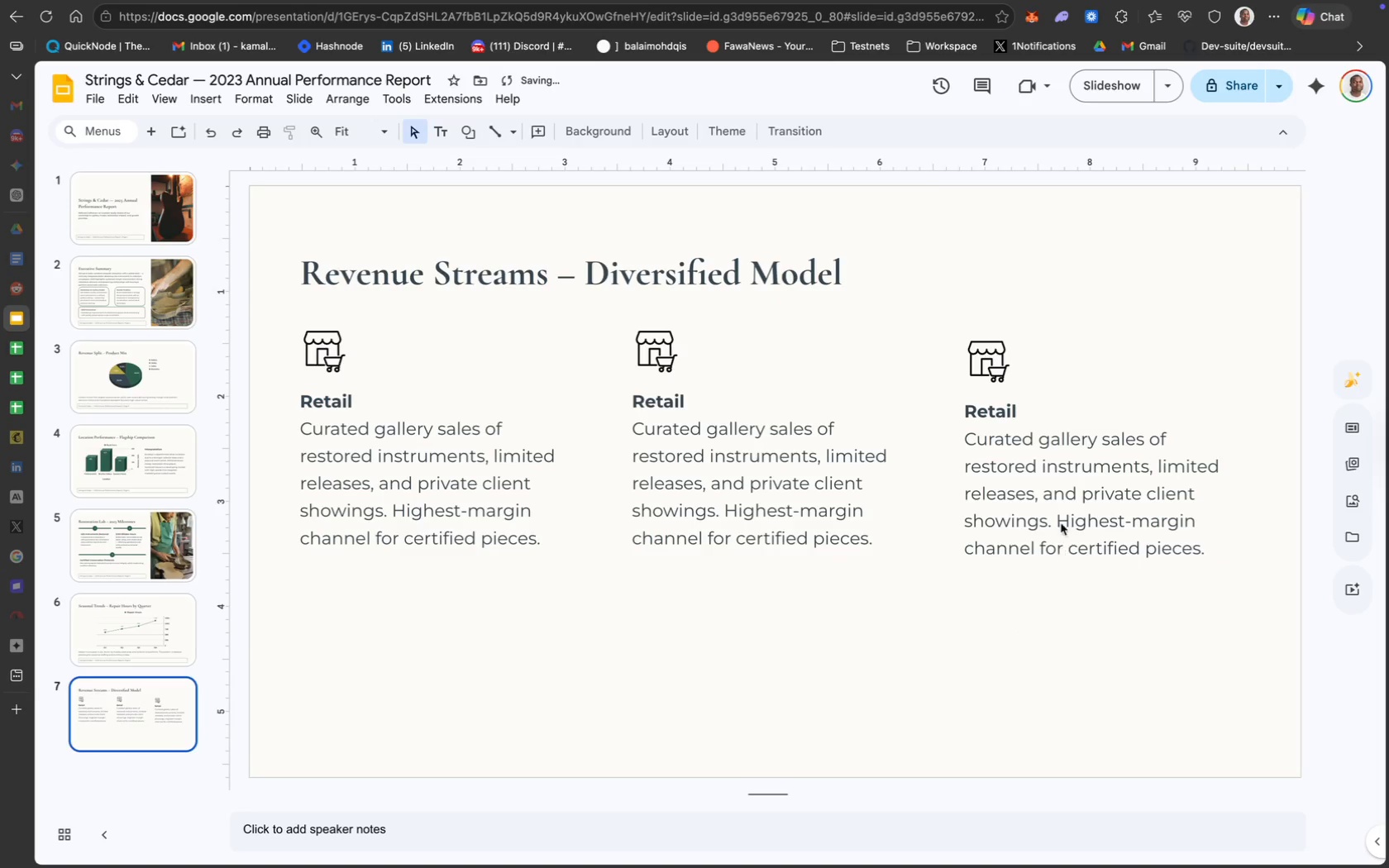 
hold_key(key=ShiftLeft, duration=1.19)
 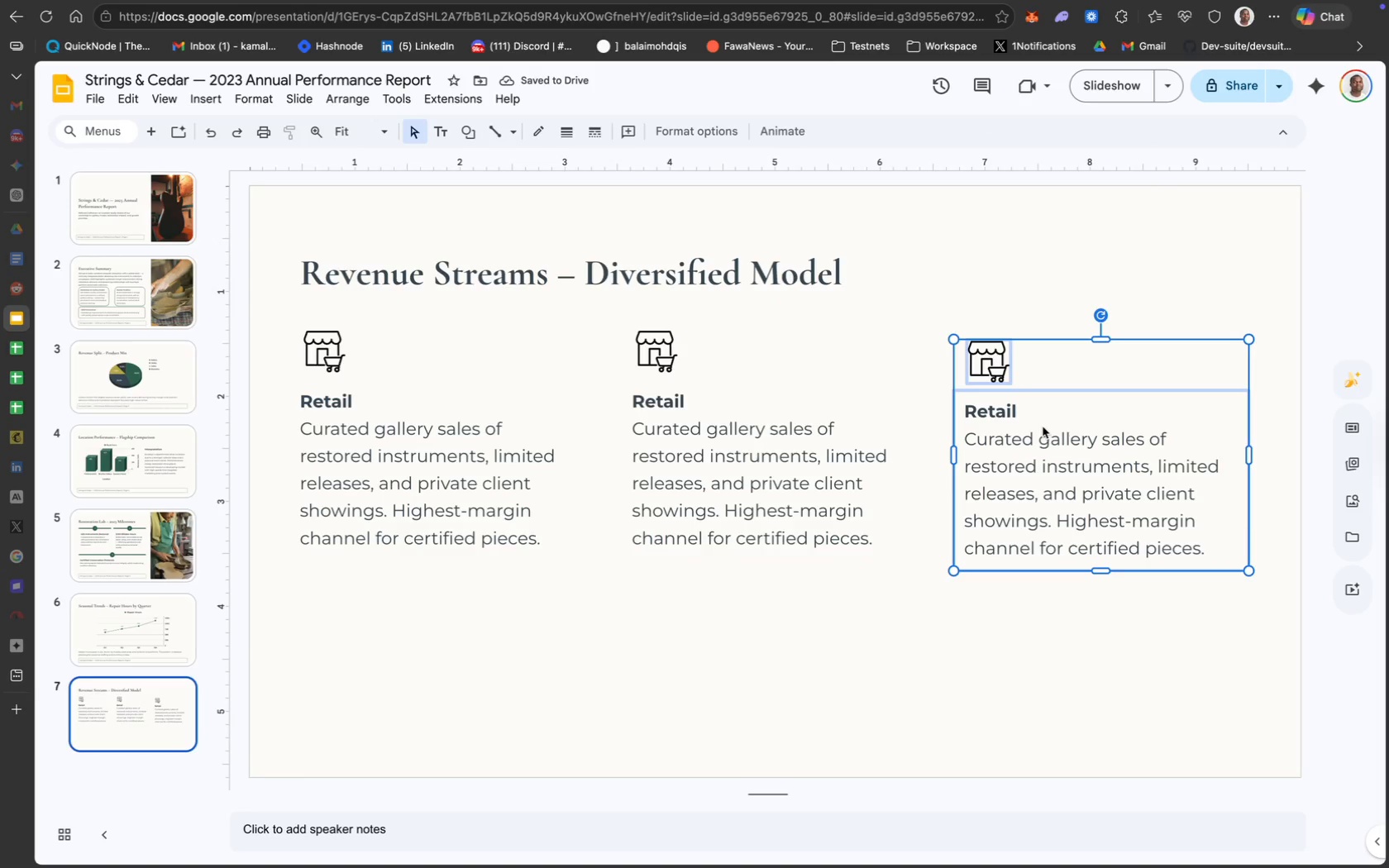 
left_click_drag(start_coordinate=[1043, 427], to_coordinate=[1038, 417])
 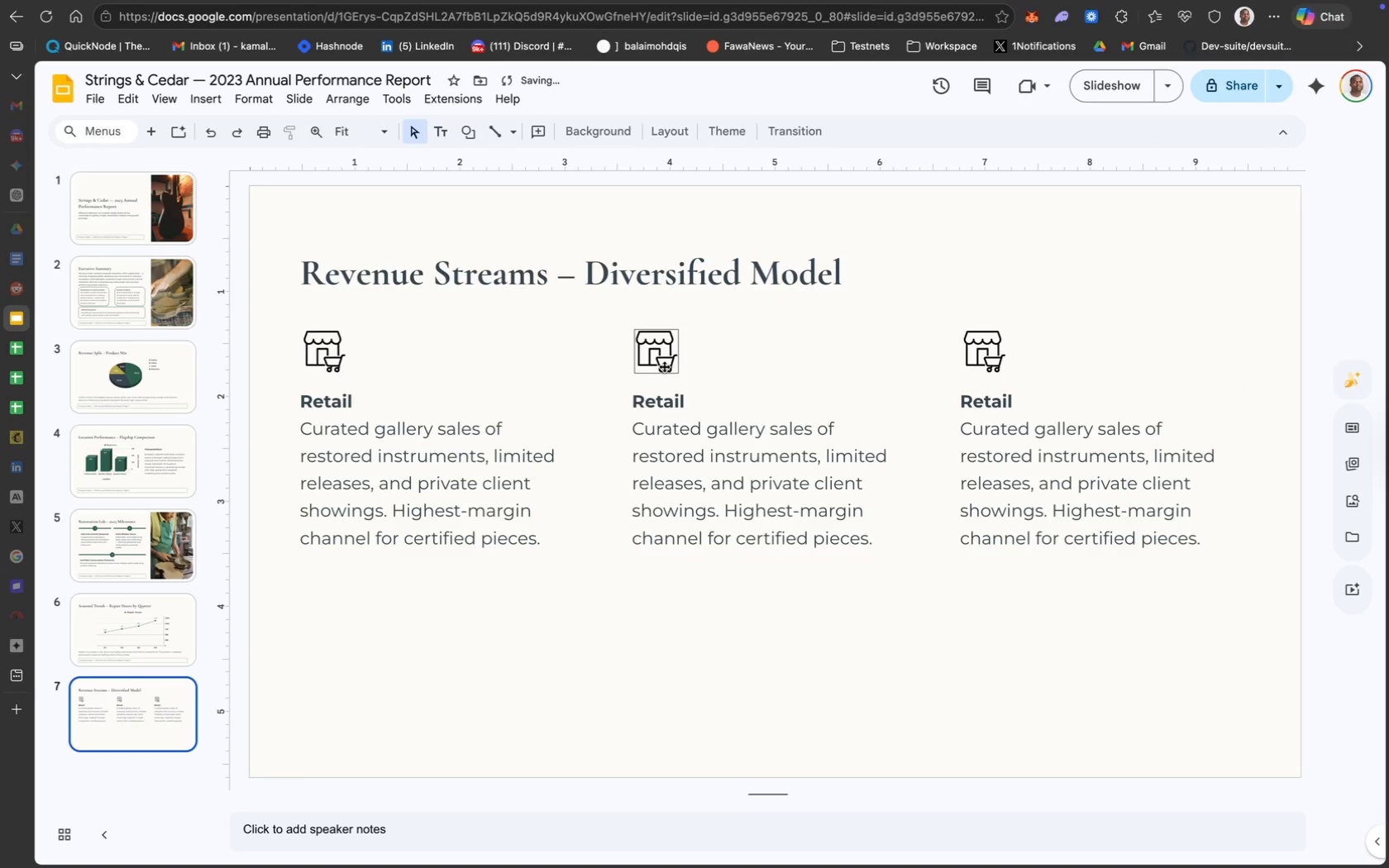 
key(Meta+CommandLeft)
 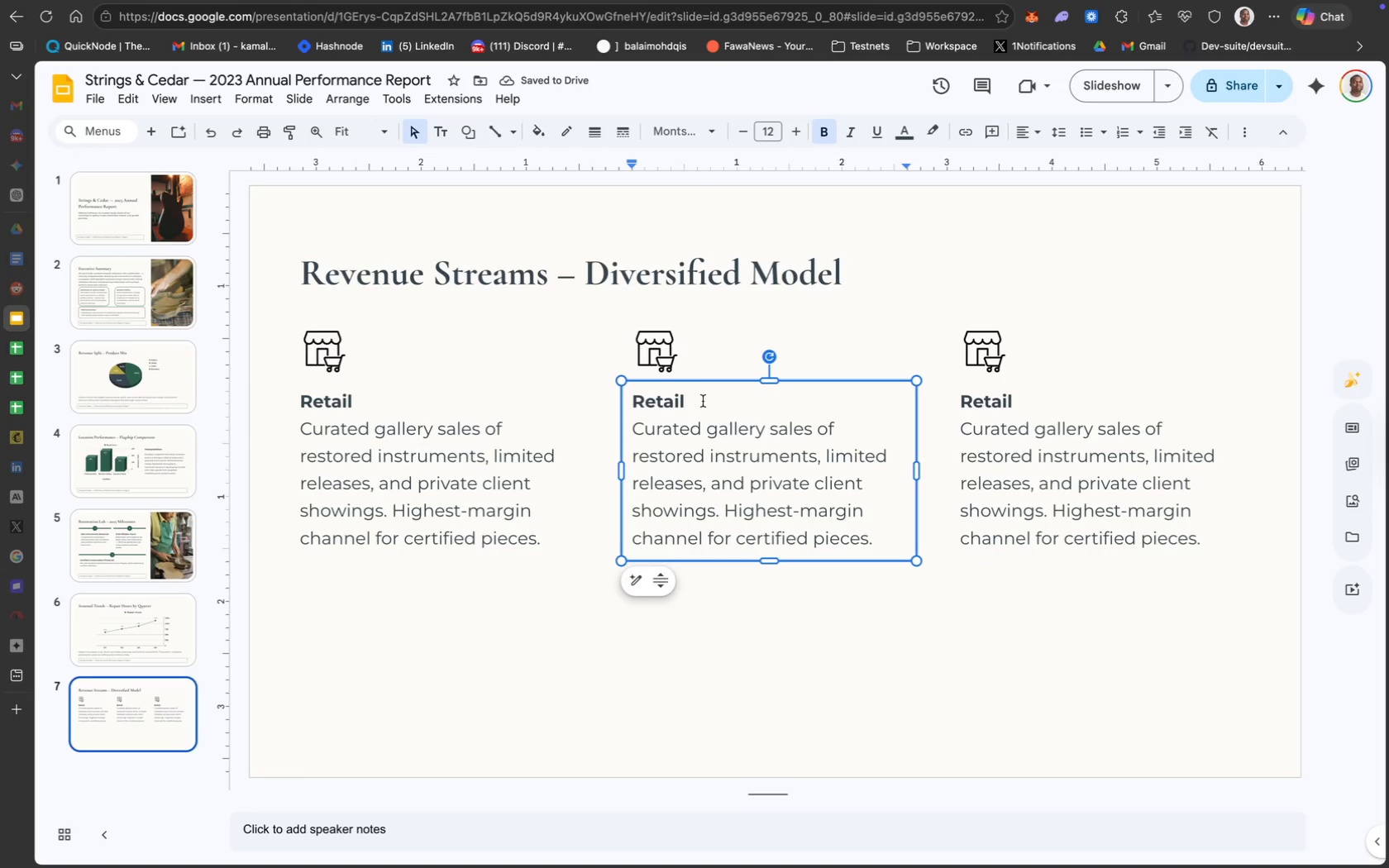 
left_click_drag(start_coordinate=[703, 401], to_coordinate=[628, 399])
 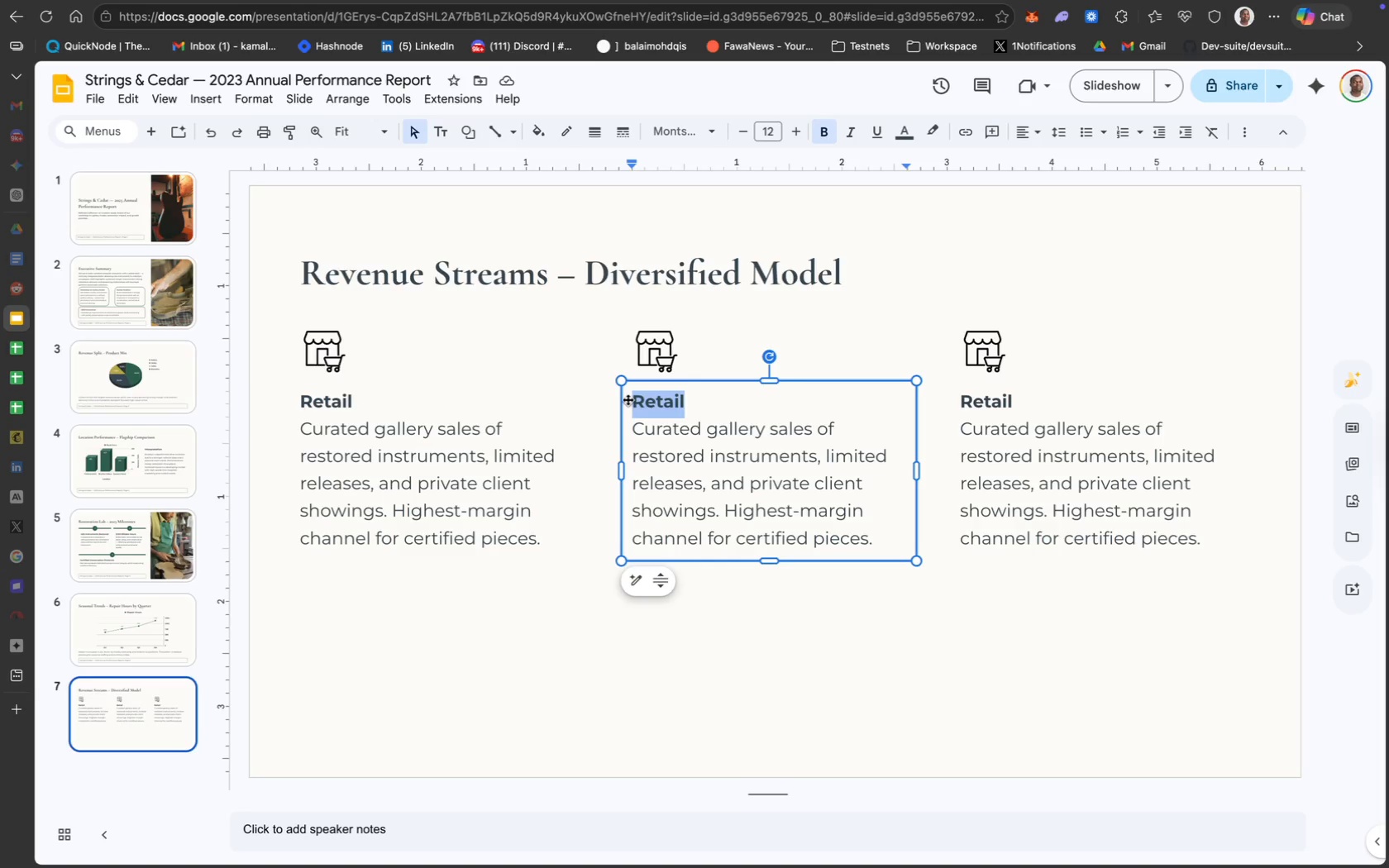 
type(Repair & Restoration)
 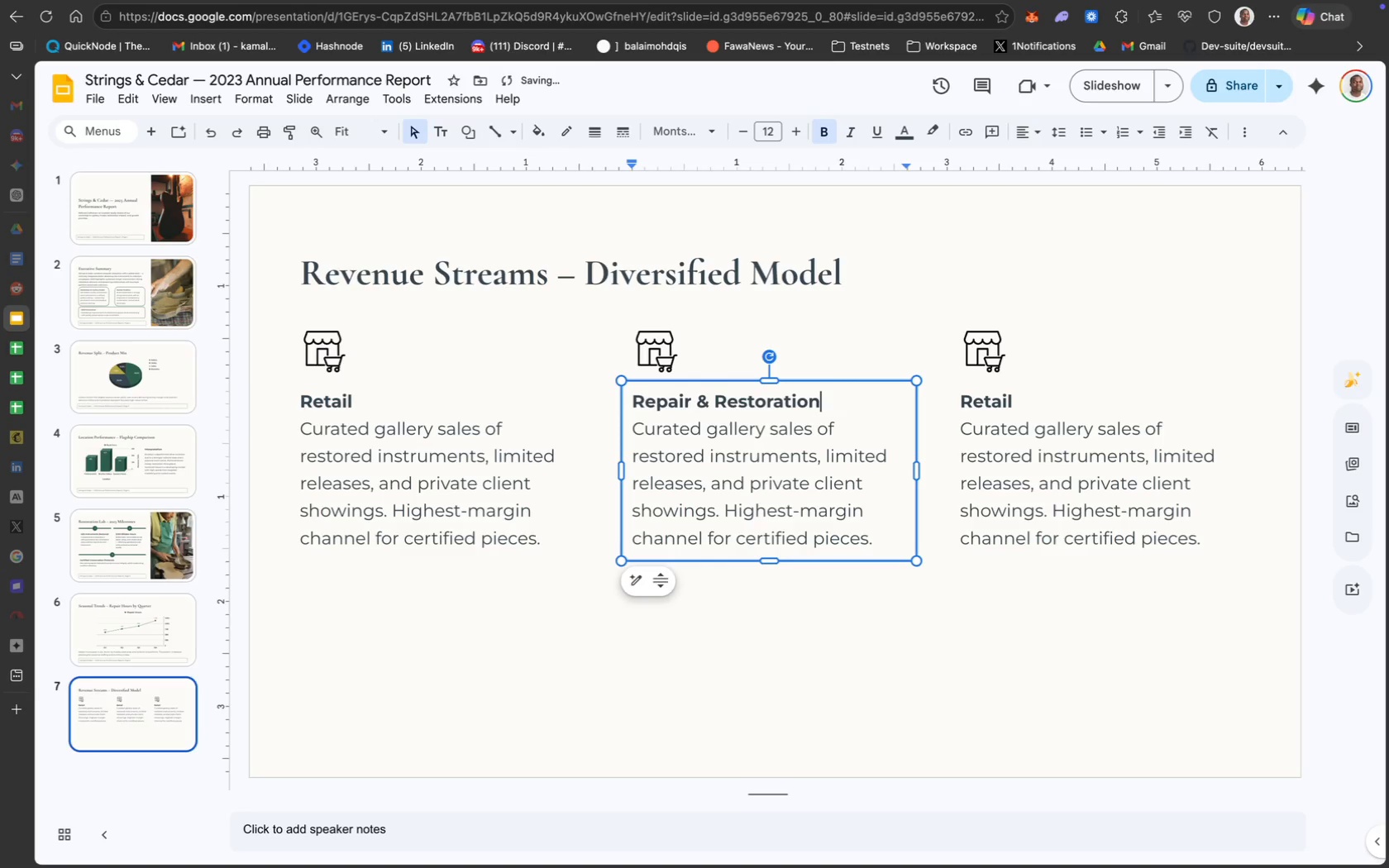 
wait(42.69)
 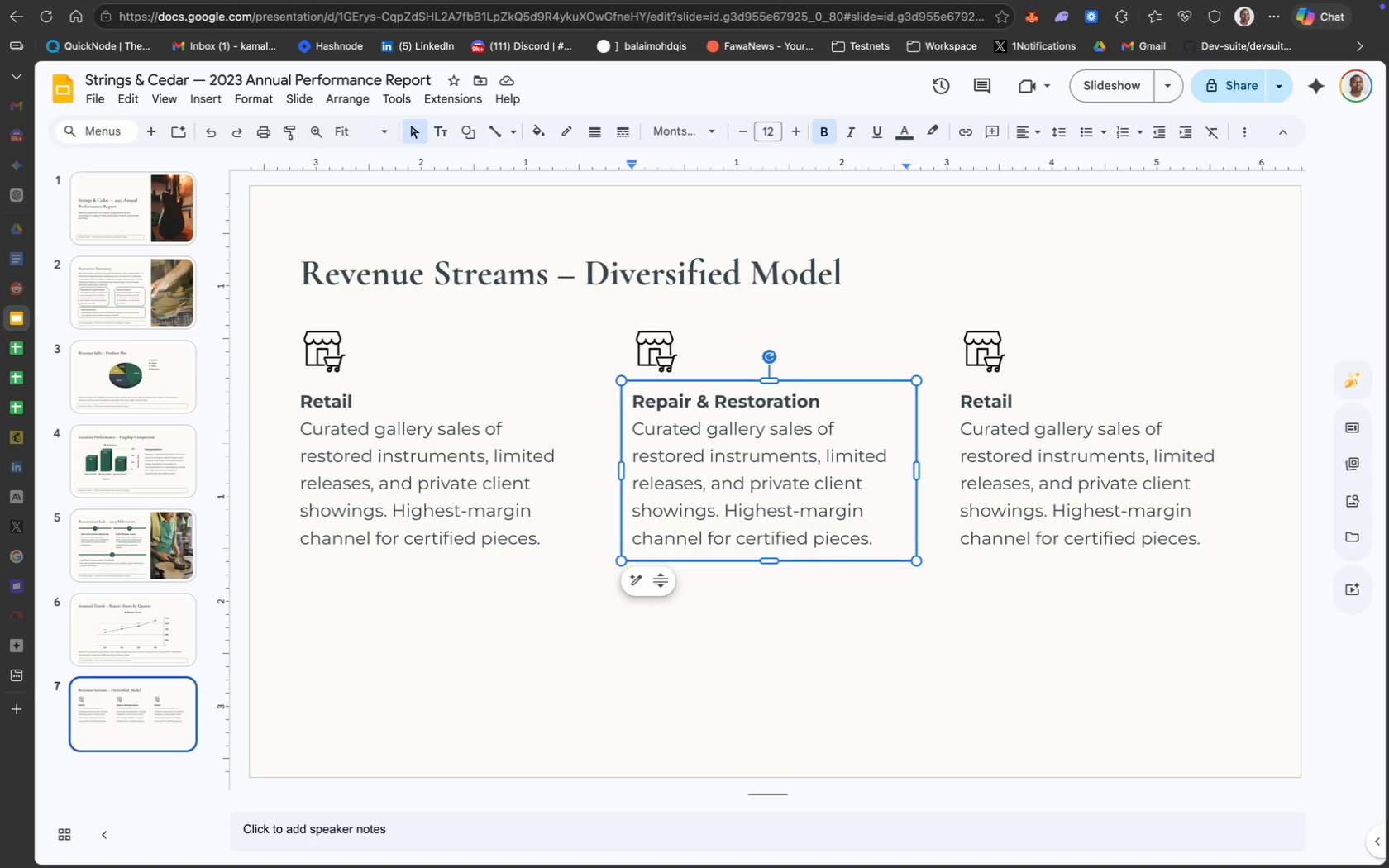 
mouse_move([662, 364])
 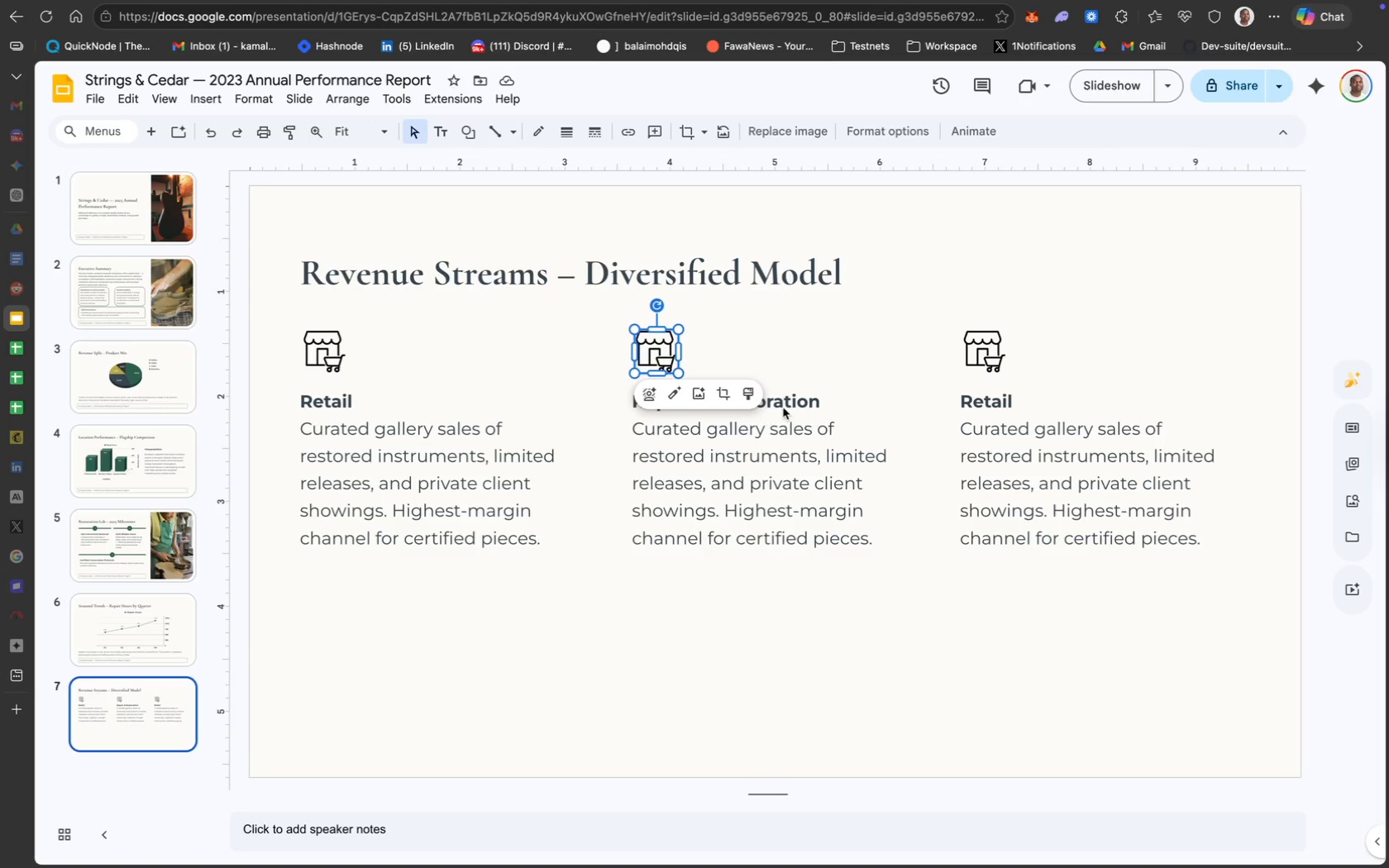 
left_click([797, 400])
 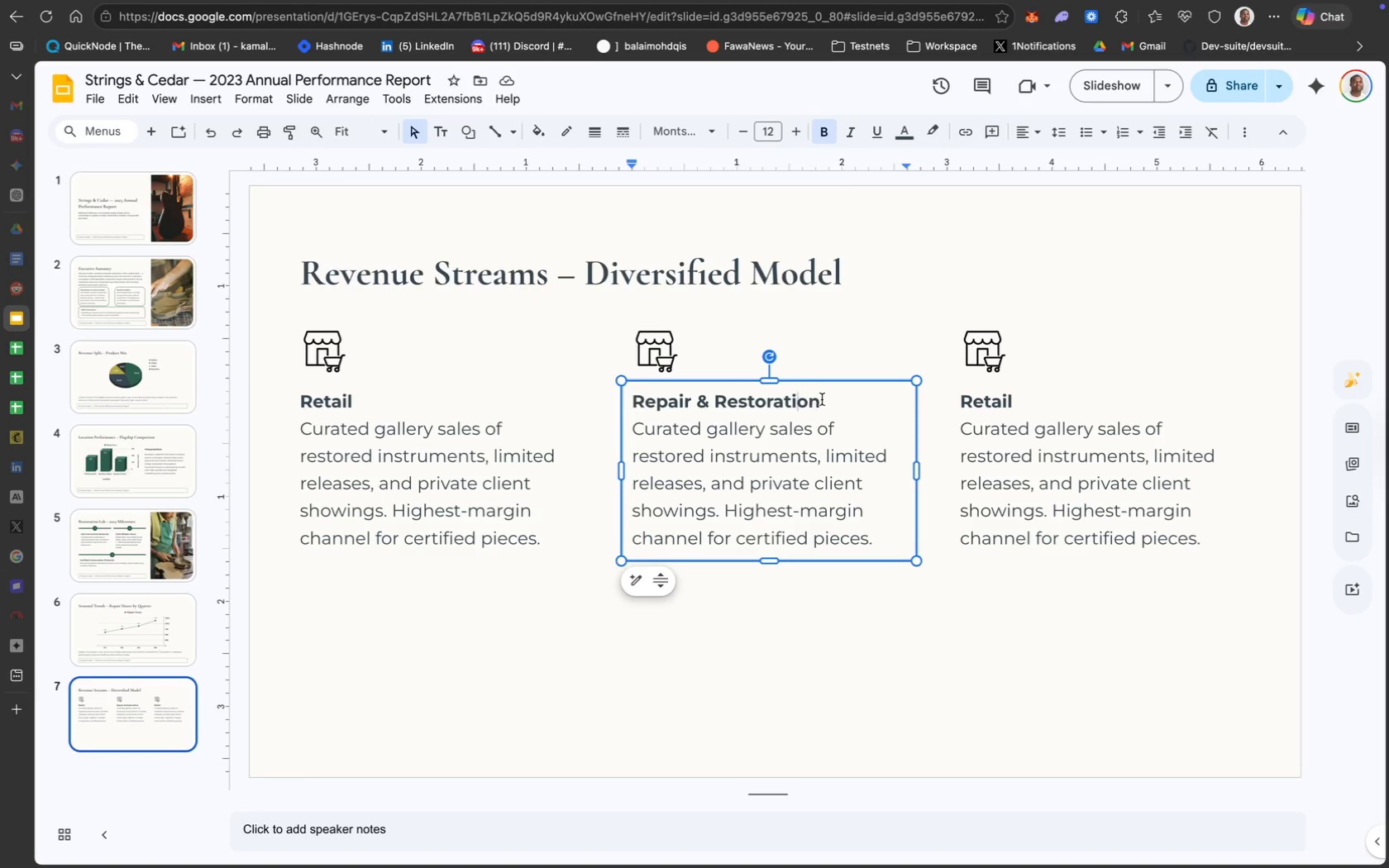 
left_click_drag(start_coordinate=[823, 400], to_coordinate=[635, 389])
 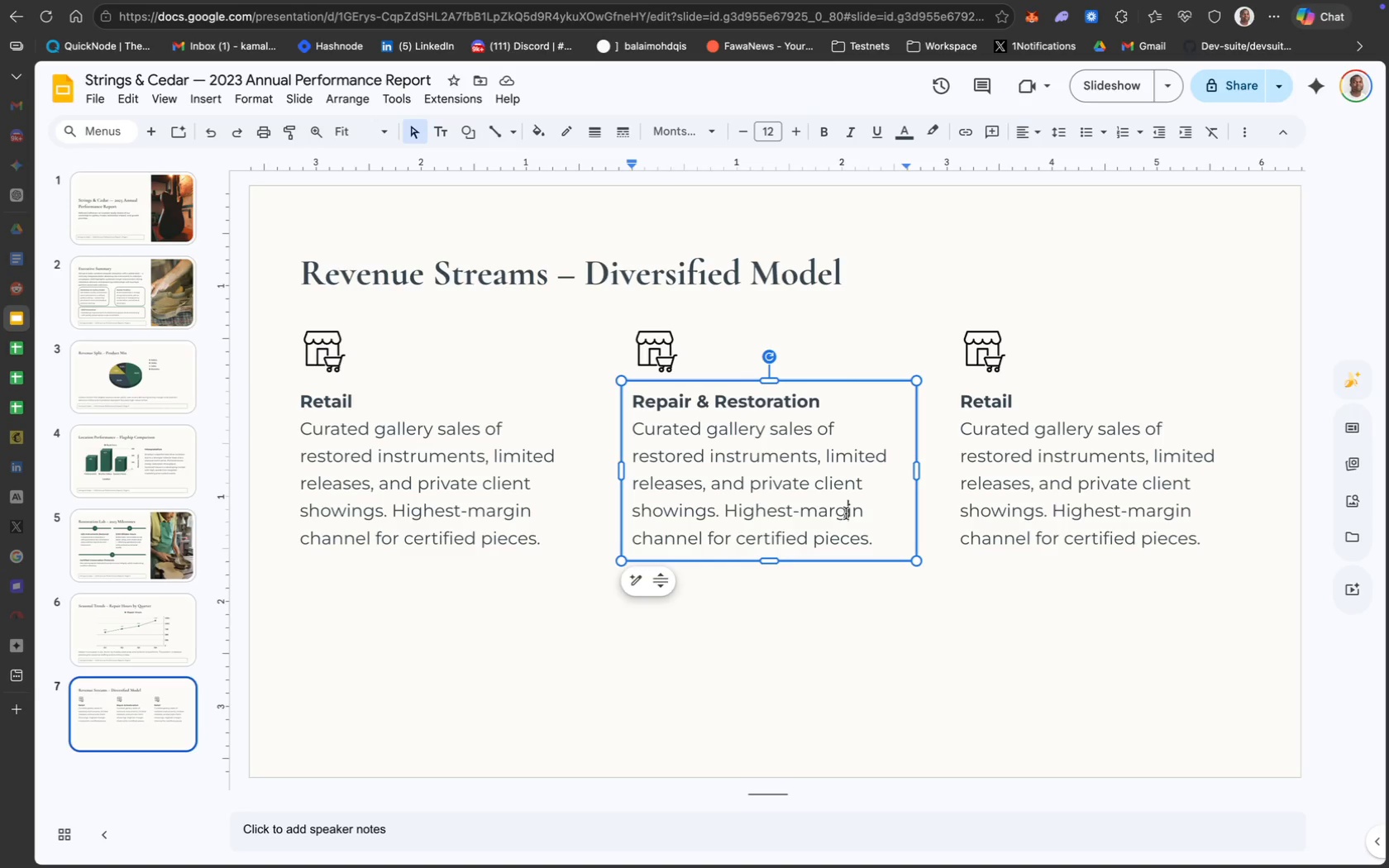 
wait(84.01)
 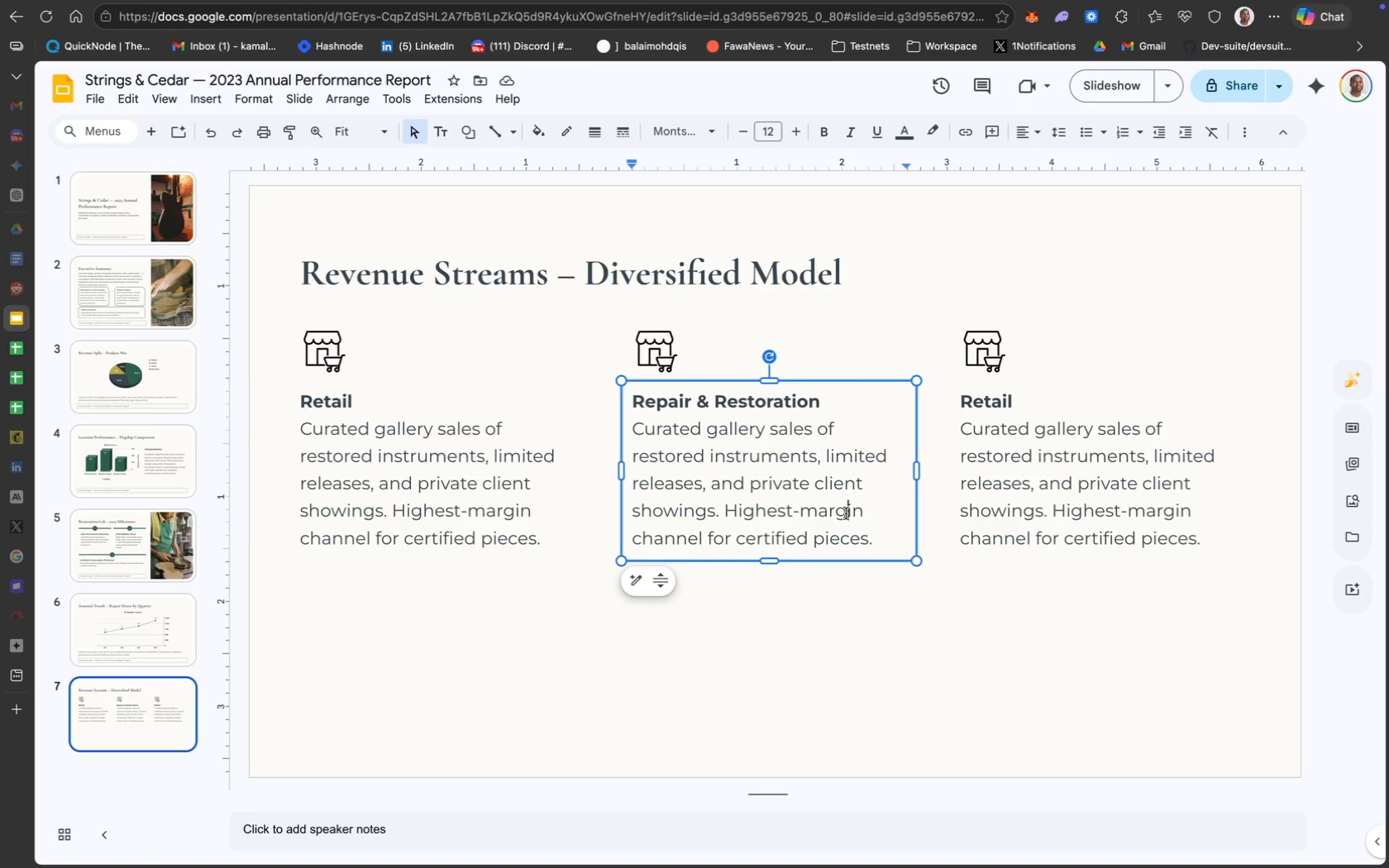 
left_click_drag(start_coordinate=[825, 404], to_coordinate=[634, 404])
 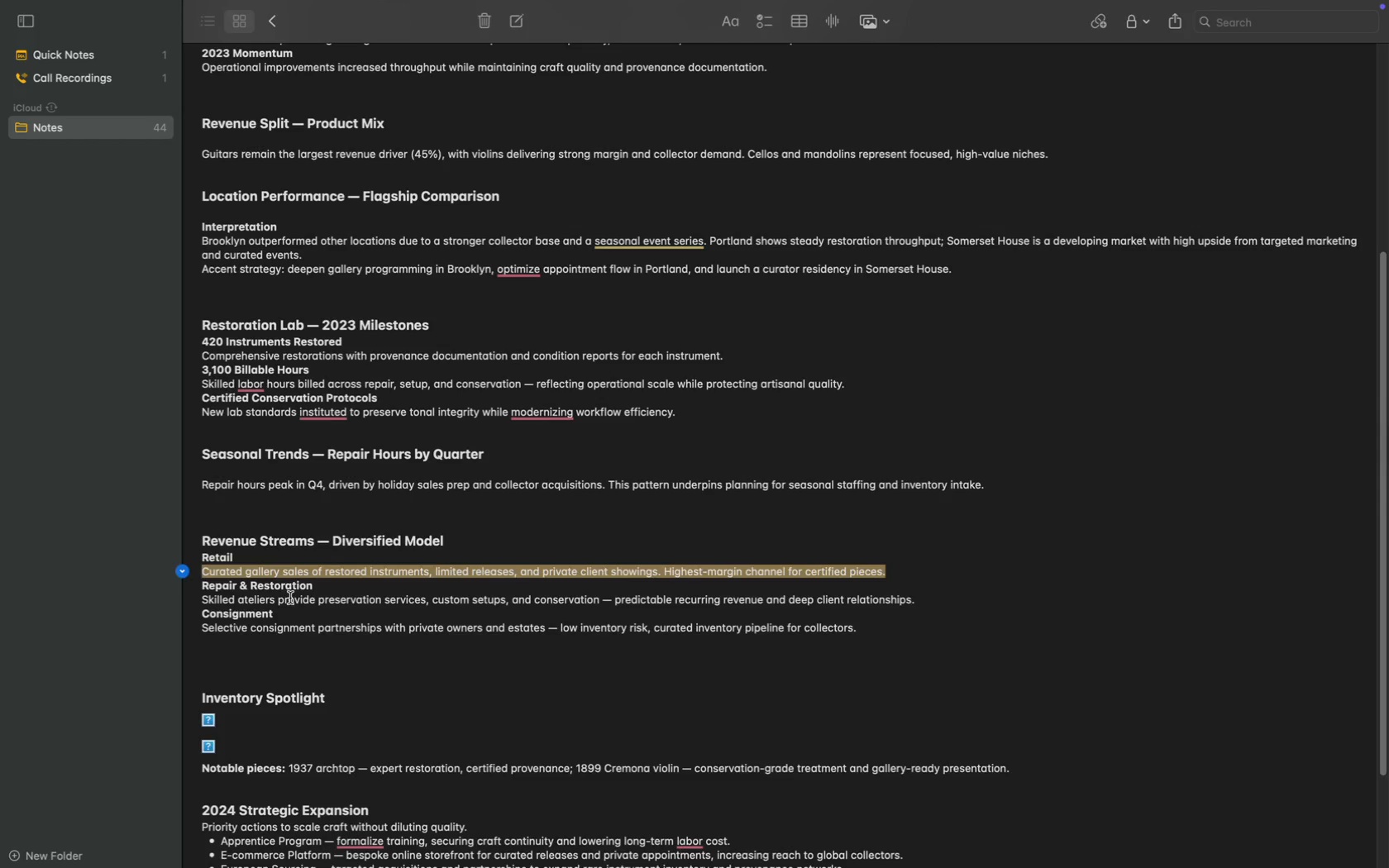 
wait(11.12)
 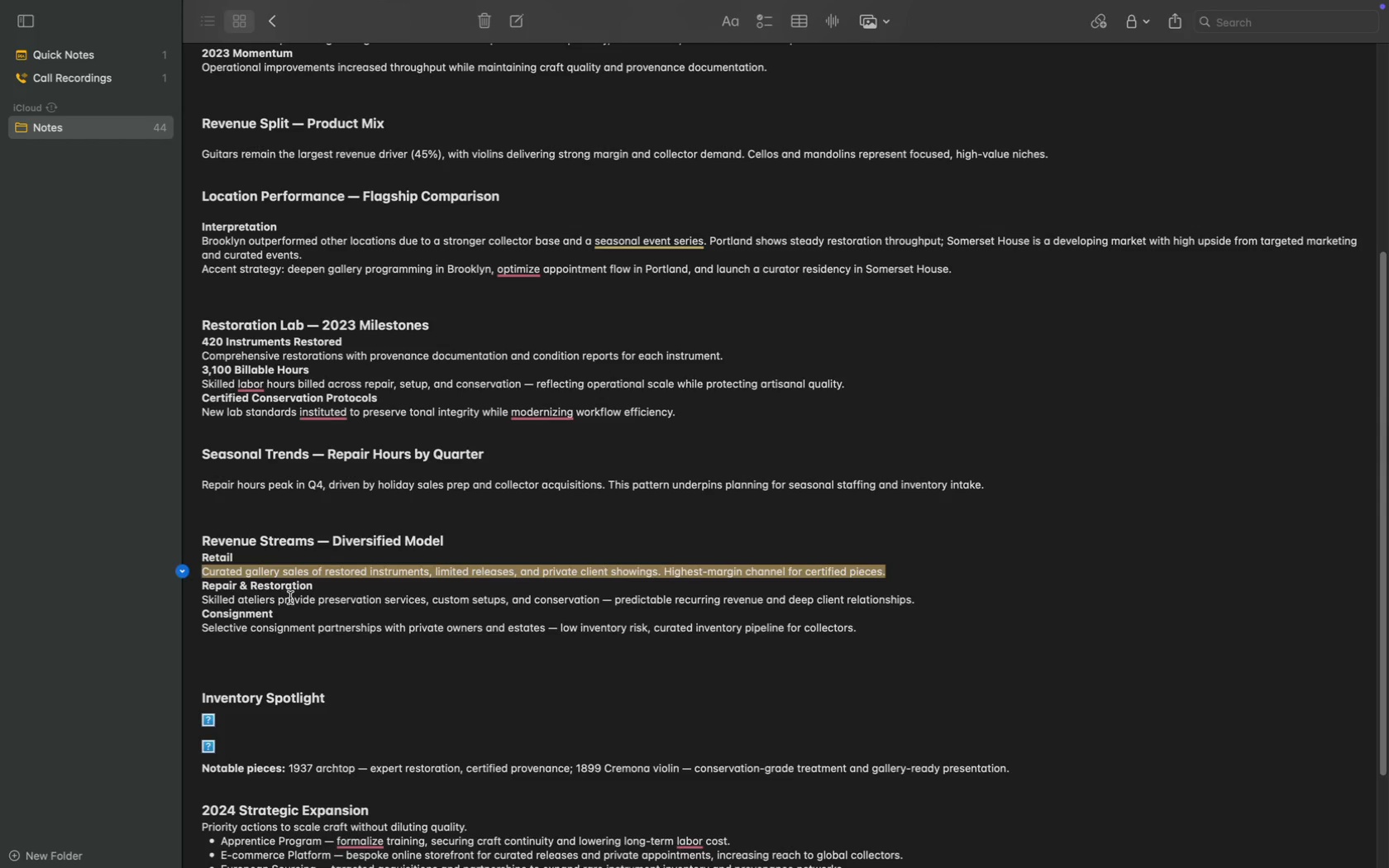 
left_click_drag(start_coordinate=[203, 596], to_coordinate=[928, 599])
 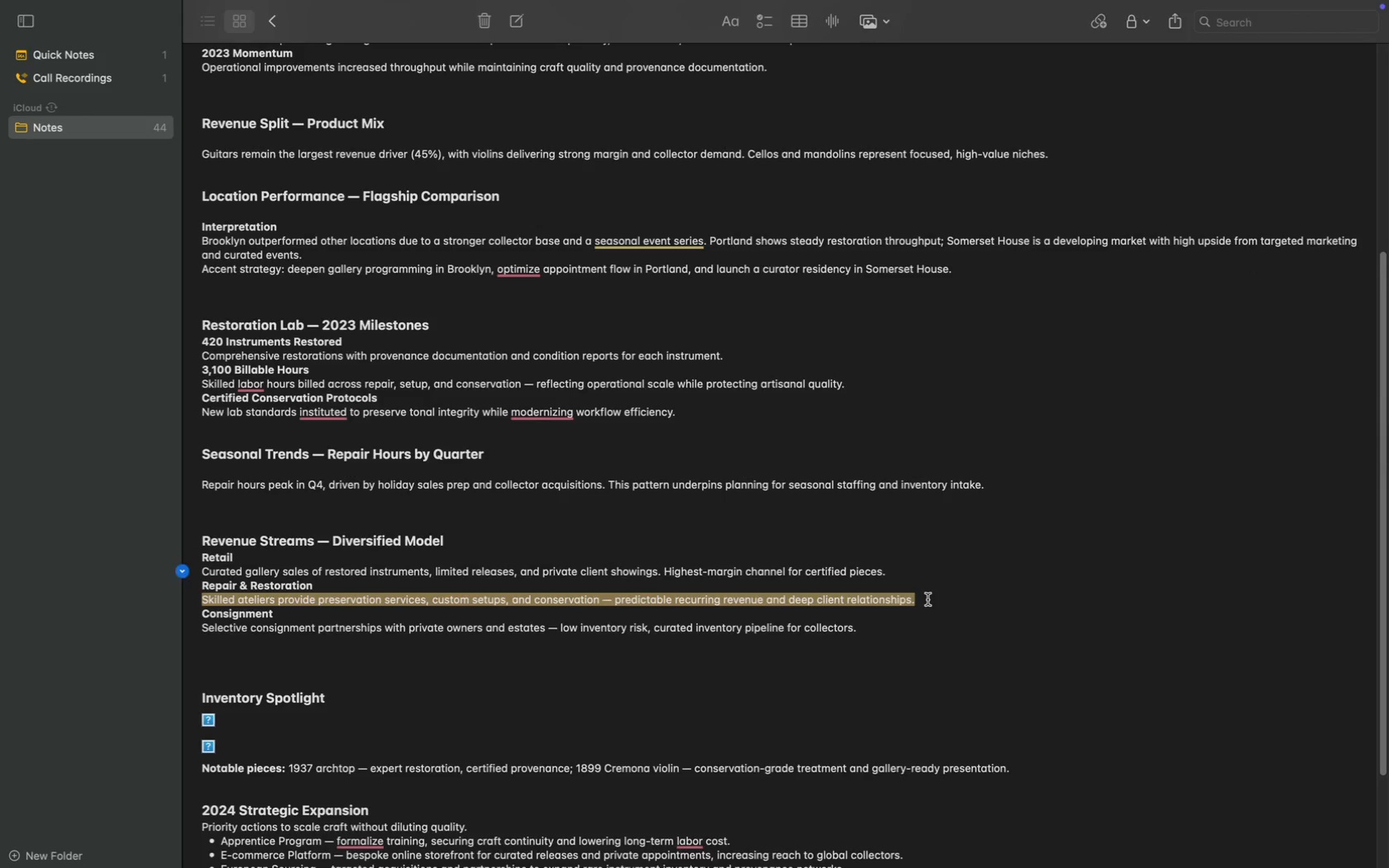 
key(Meta+C)
 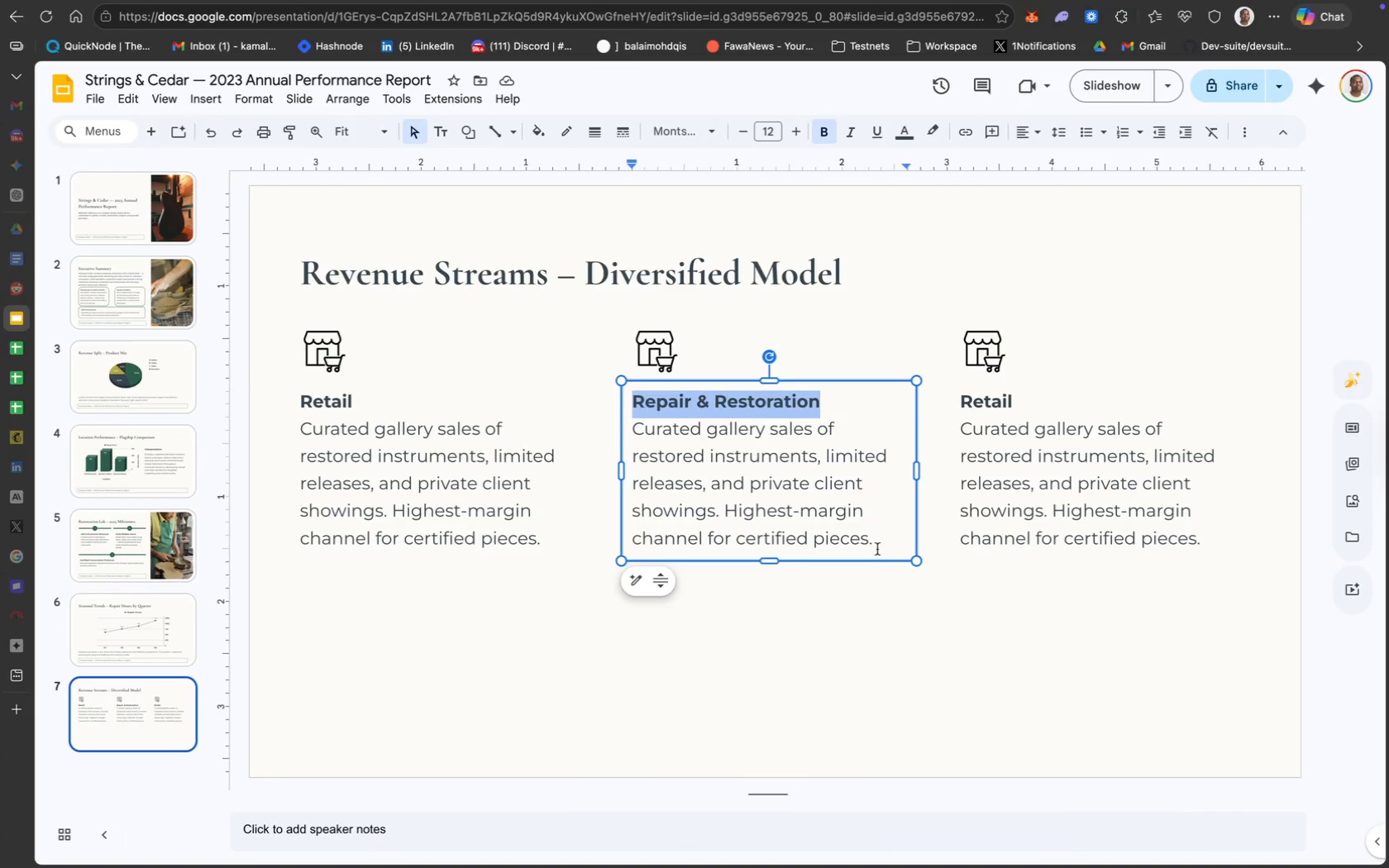 
left_click([871, 578])
 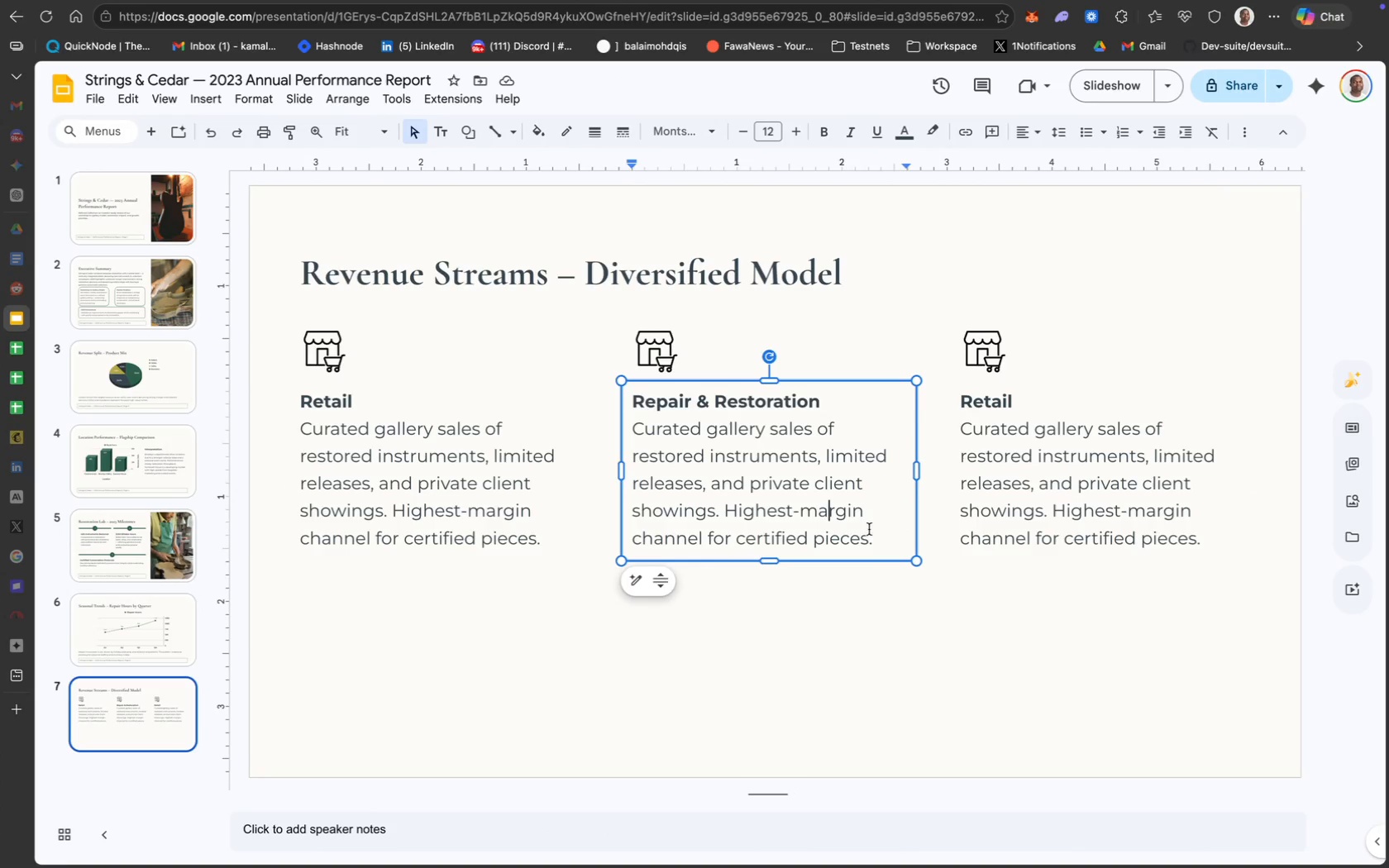 
left_click_drag(start_coordinate=[874, 537], to_coordinate=[637, 440])
 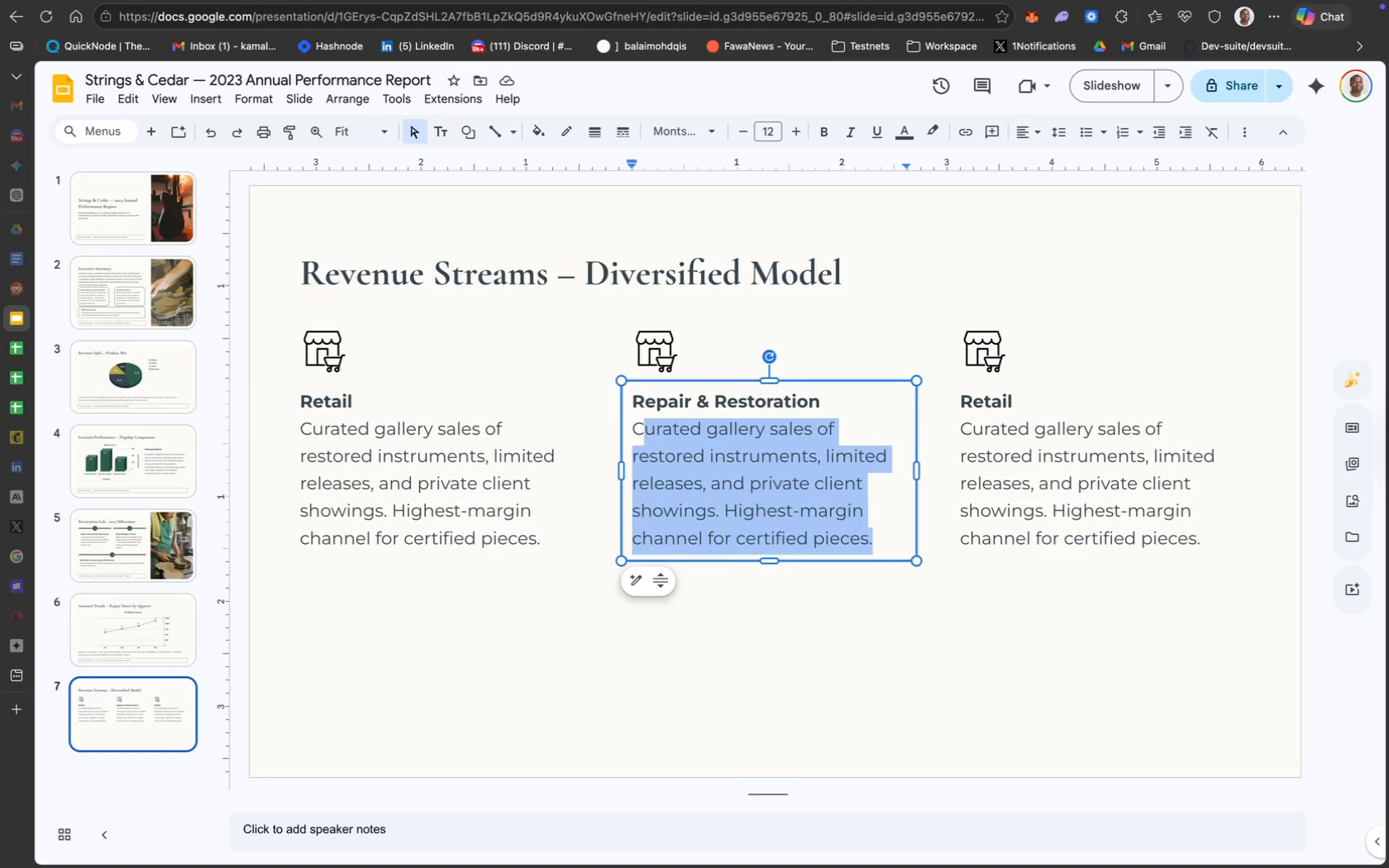 
key(Backspace)
 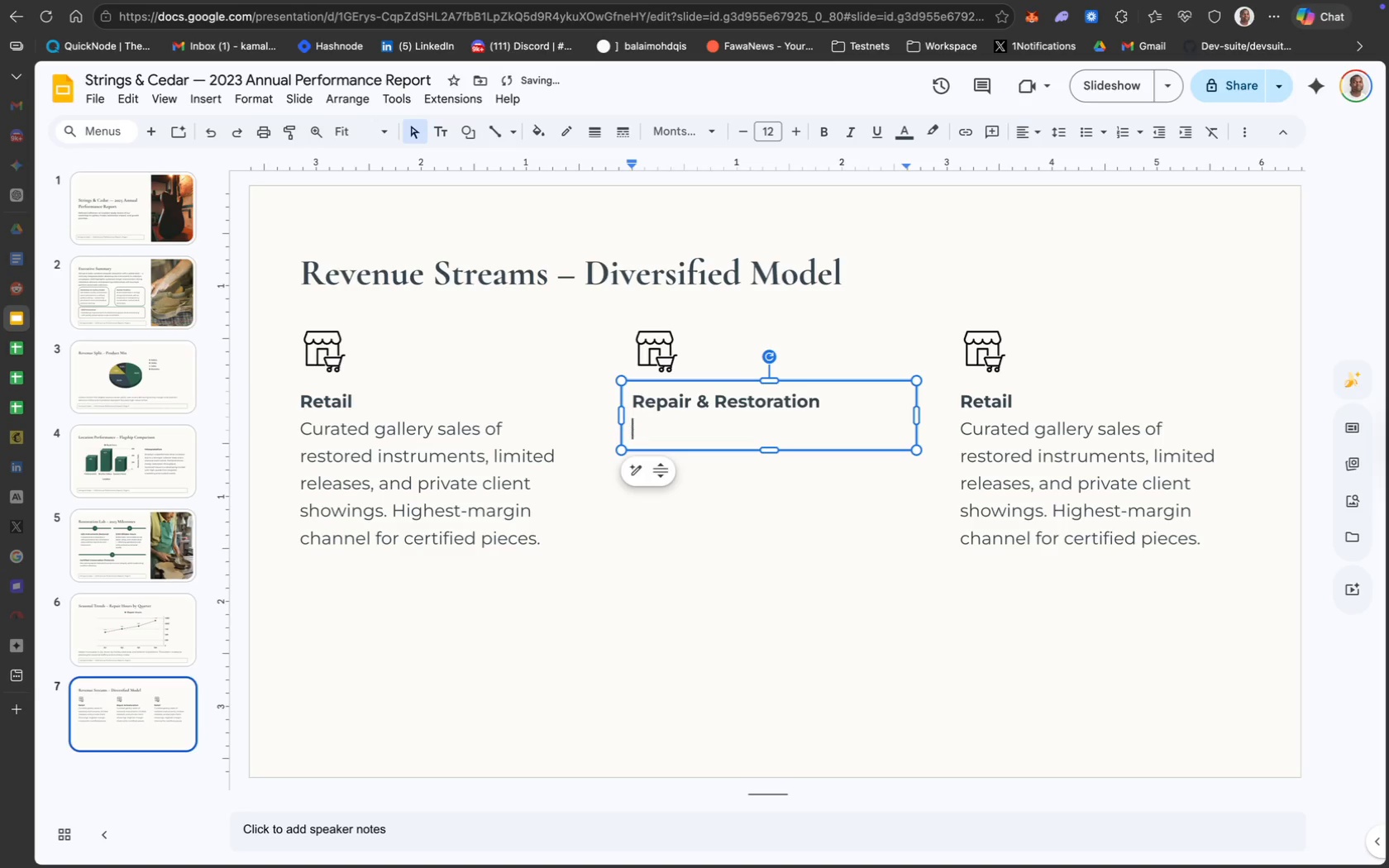 
key(Backspace)
 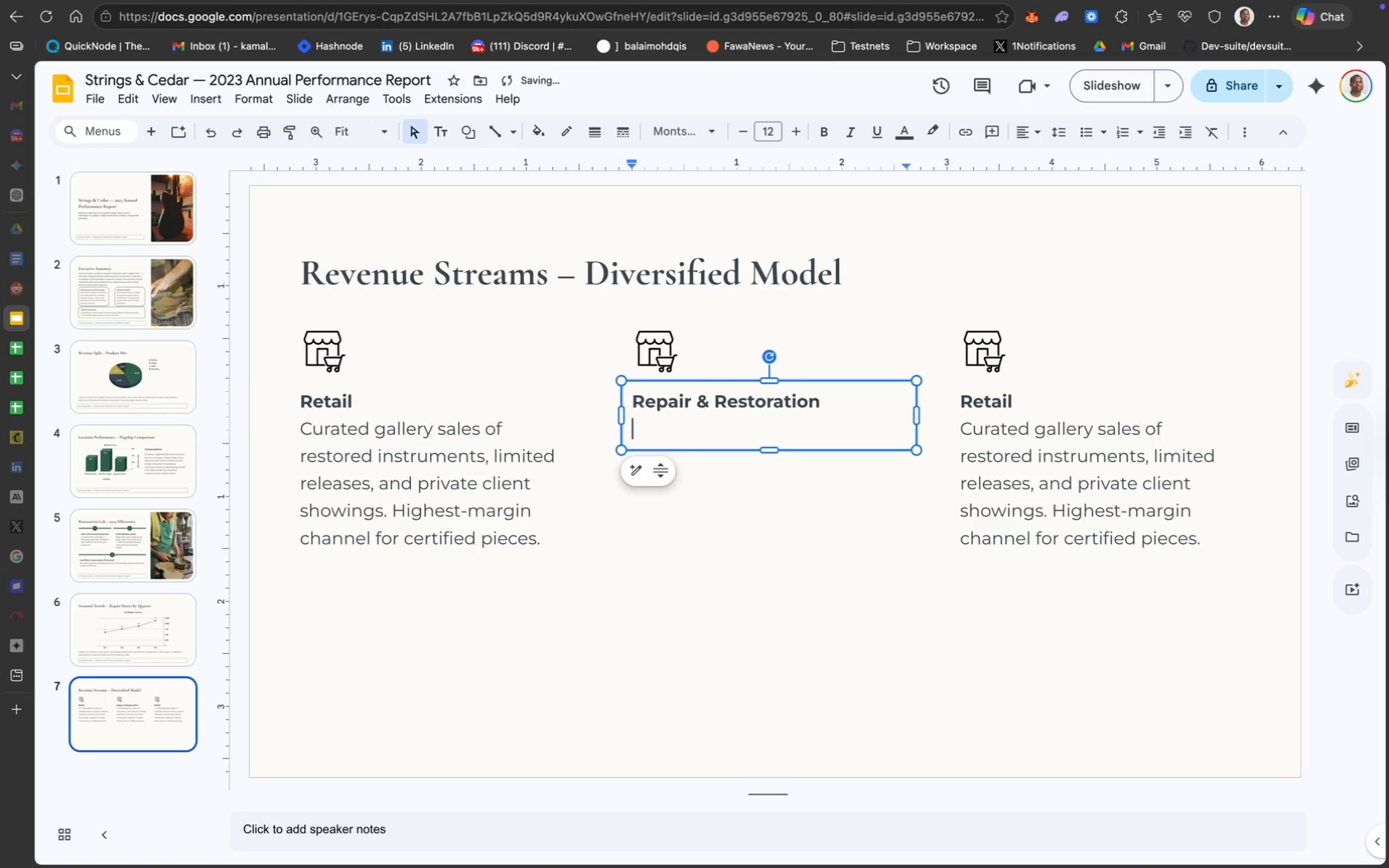 
key(Meta+CommandLeft)
 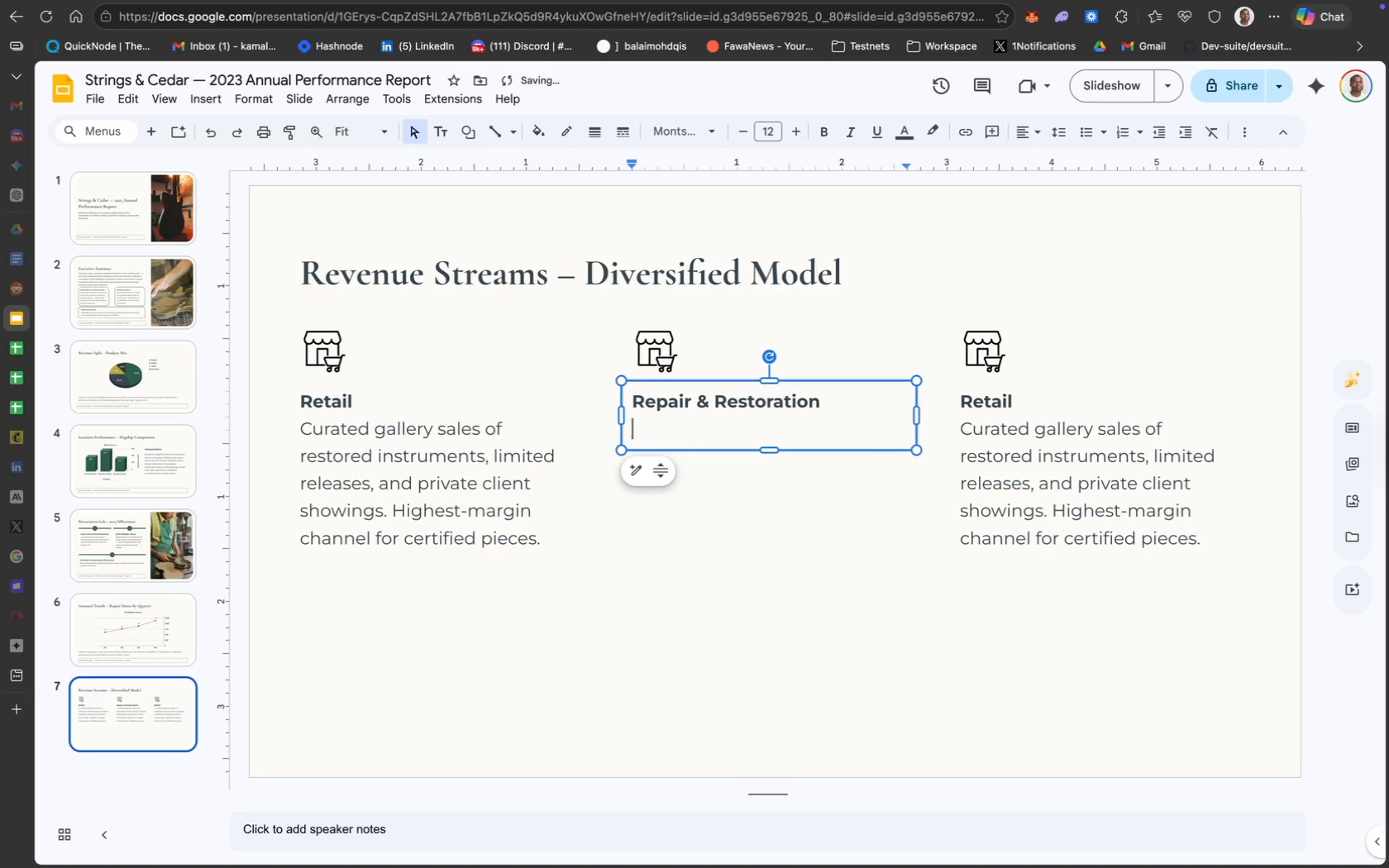 
key(Meta+V)
 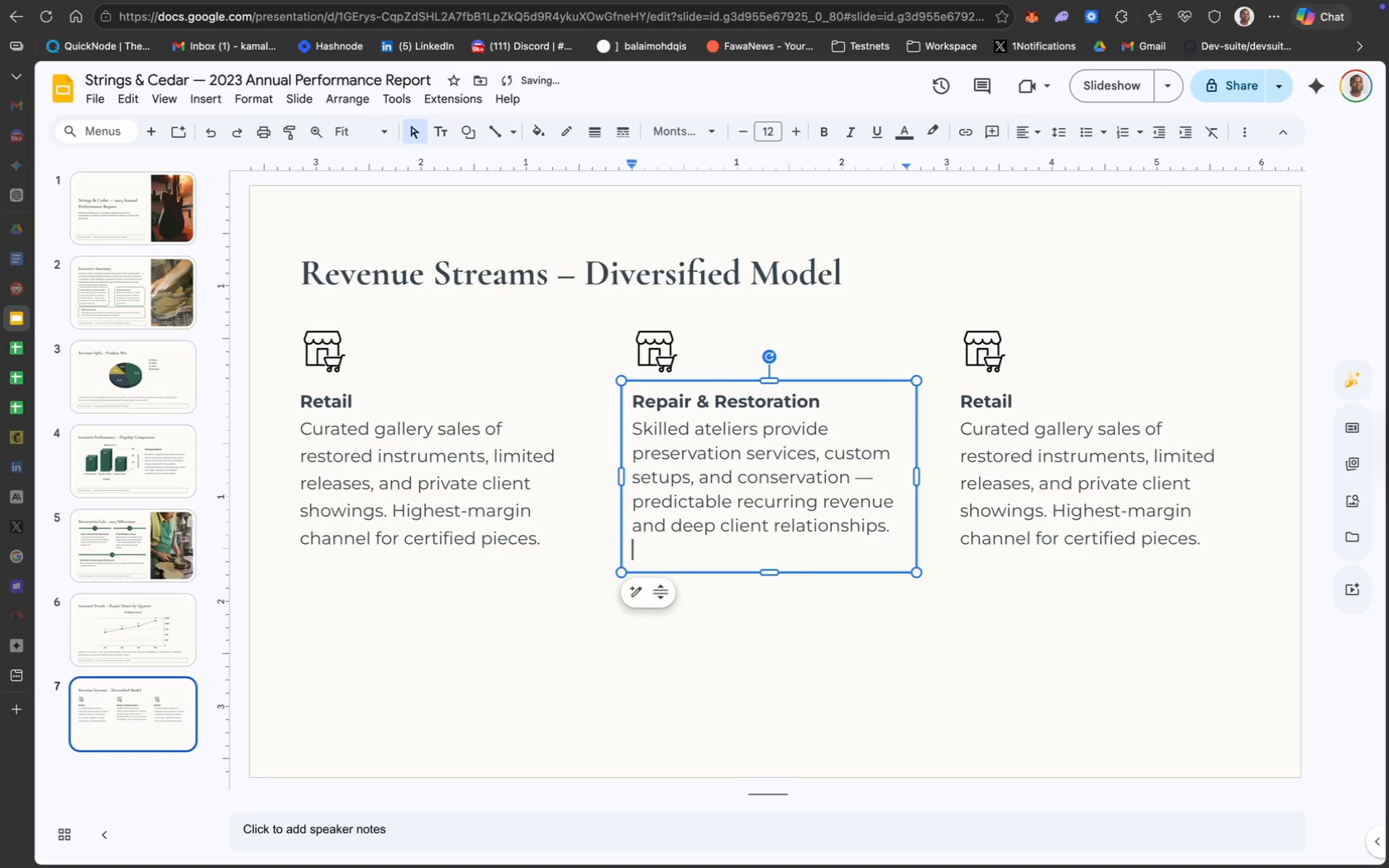 
key(Backspace)
 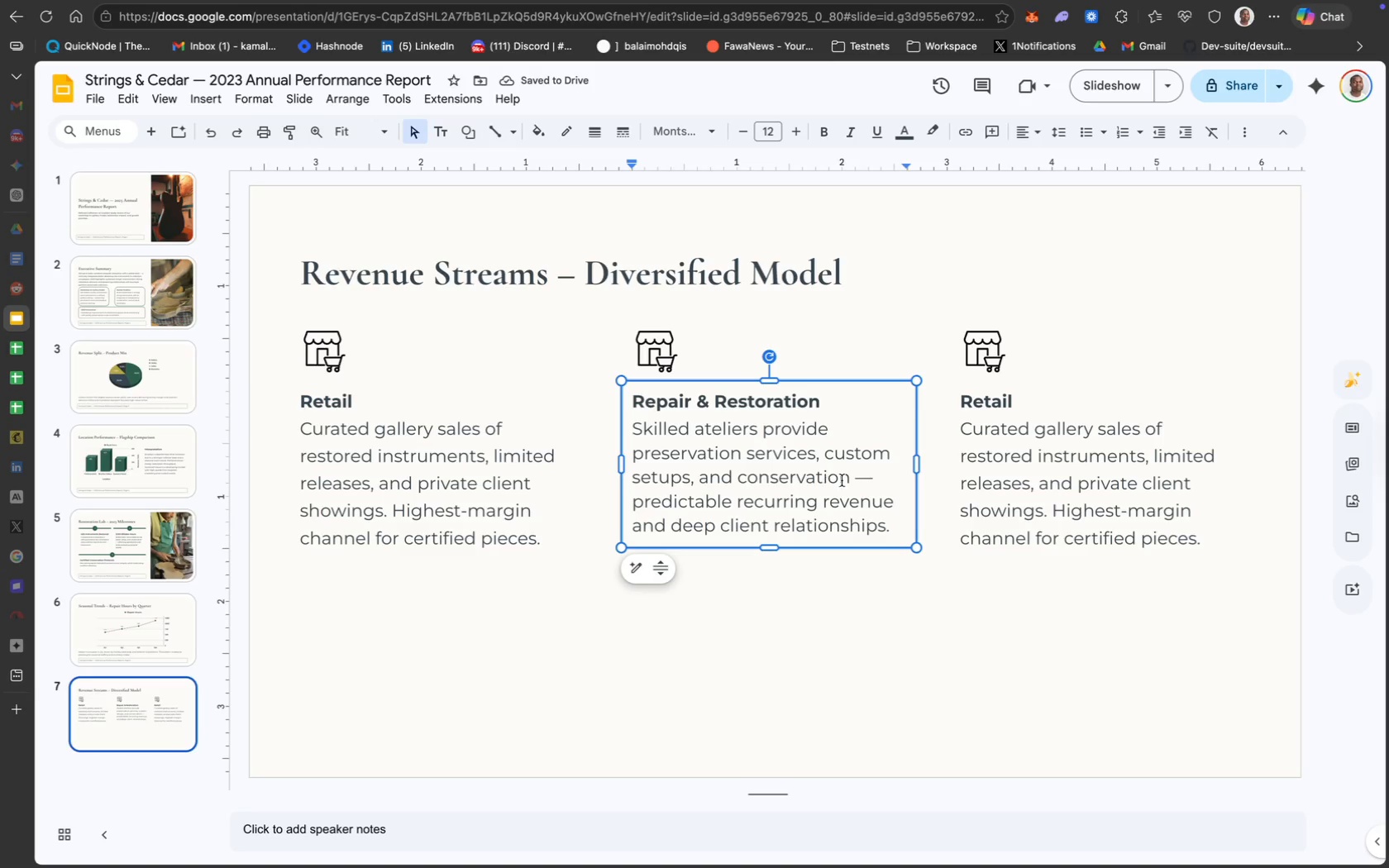 
key(Meta+A)
 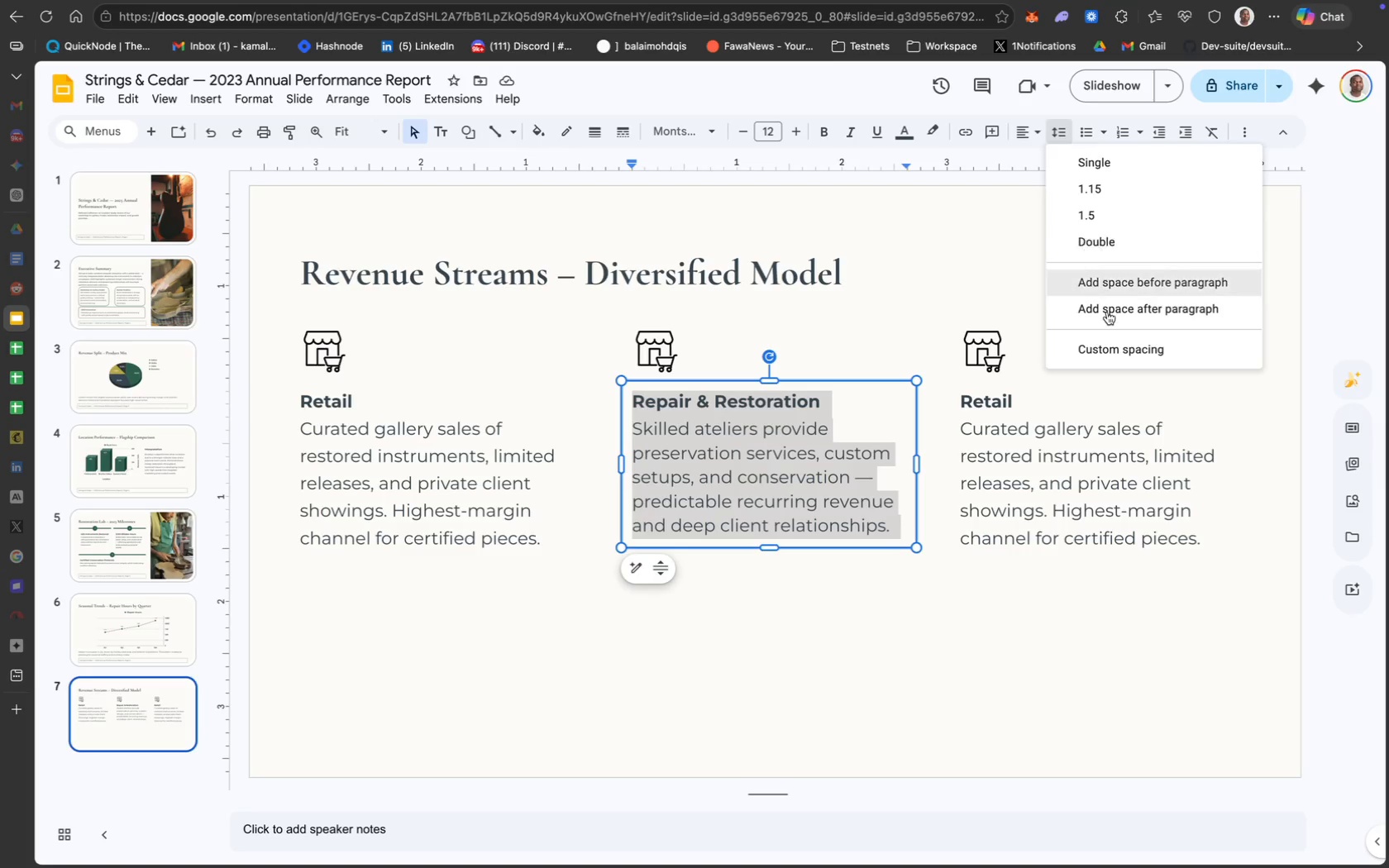 
left_click([1115, 355])
 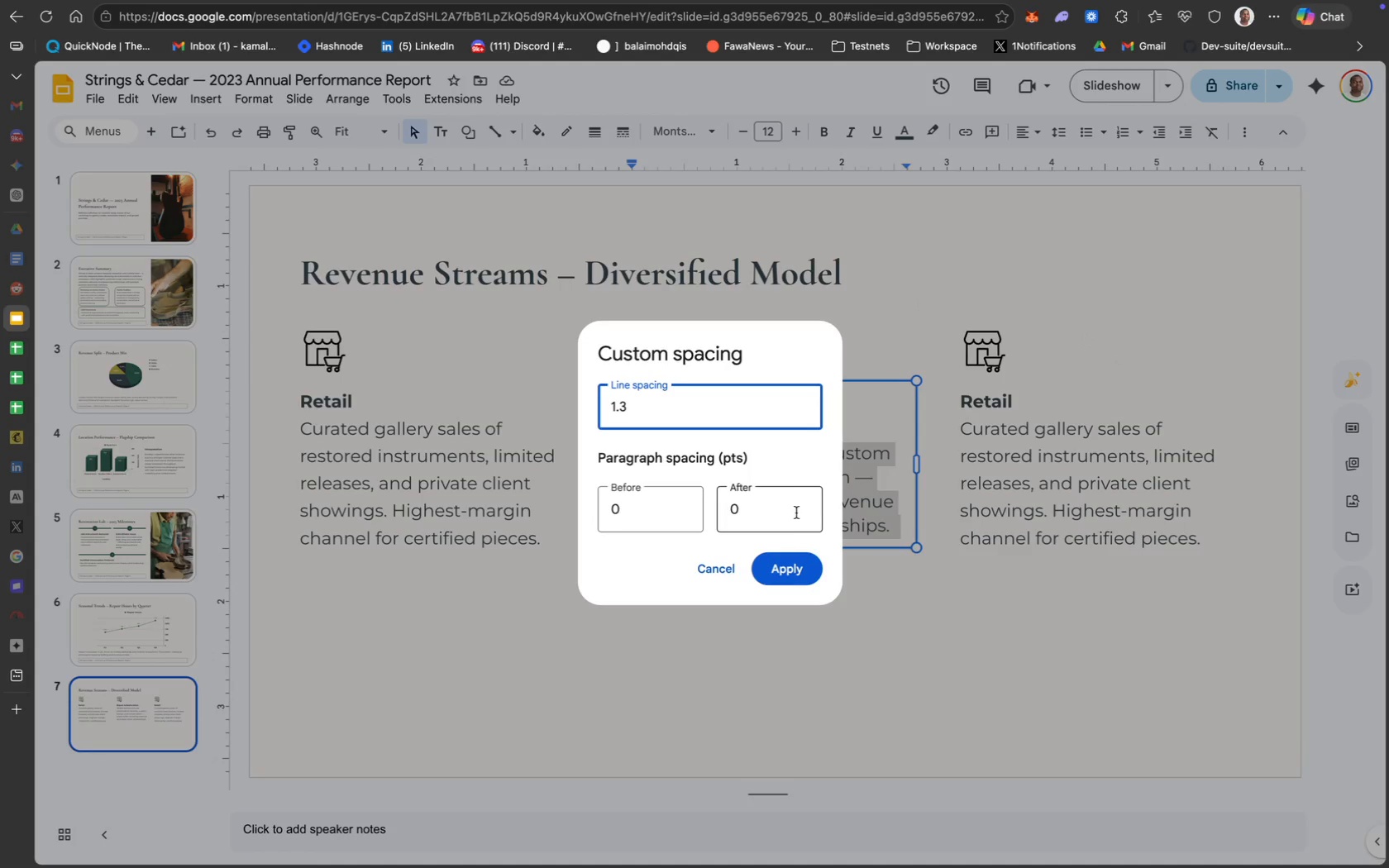 
left_click([795, 570])
 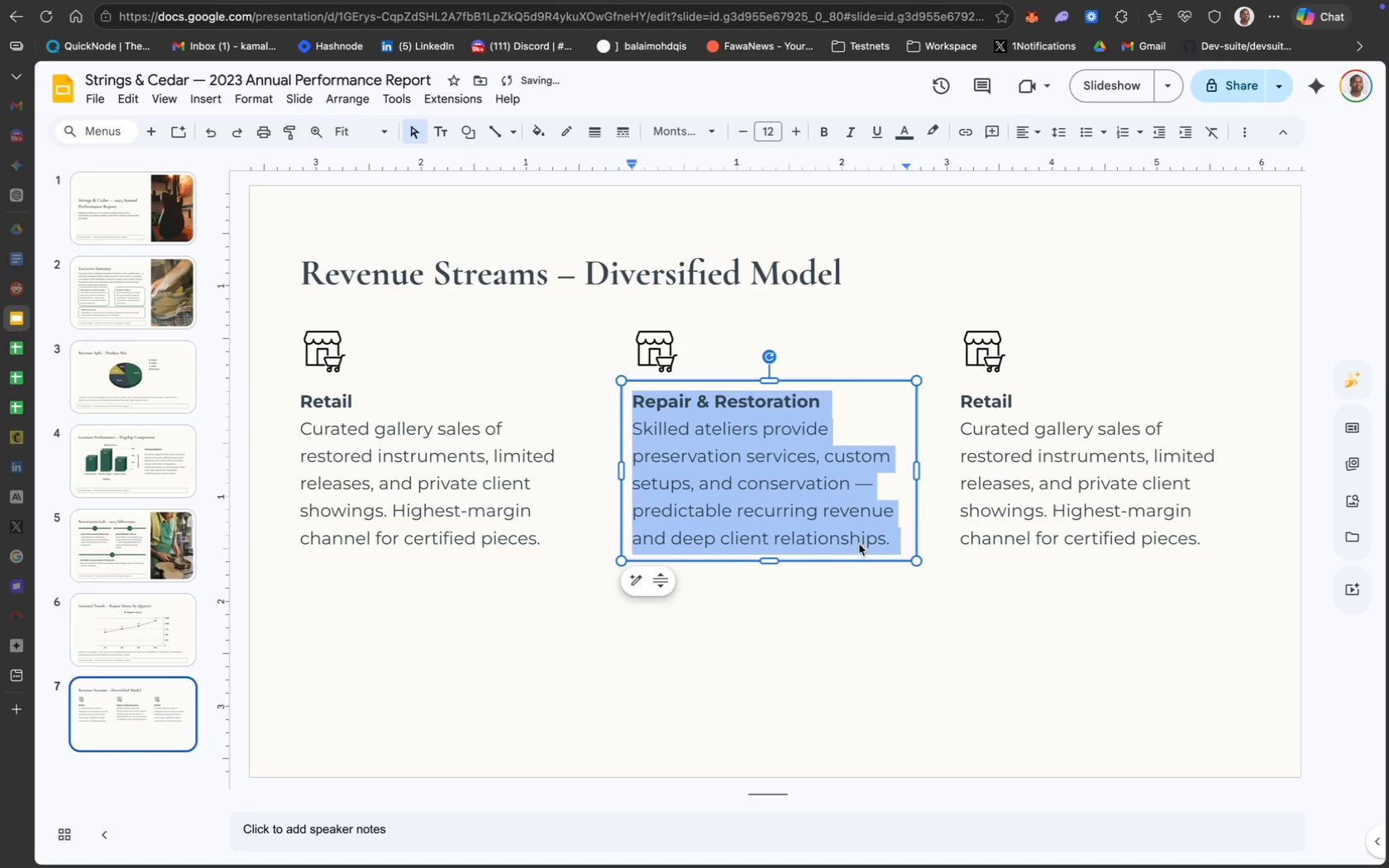 
left_click([1014, 498])
 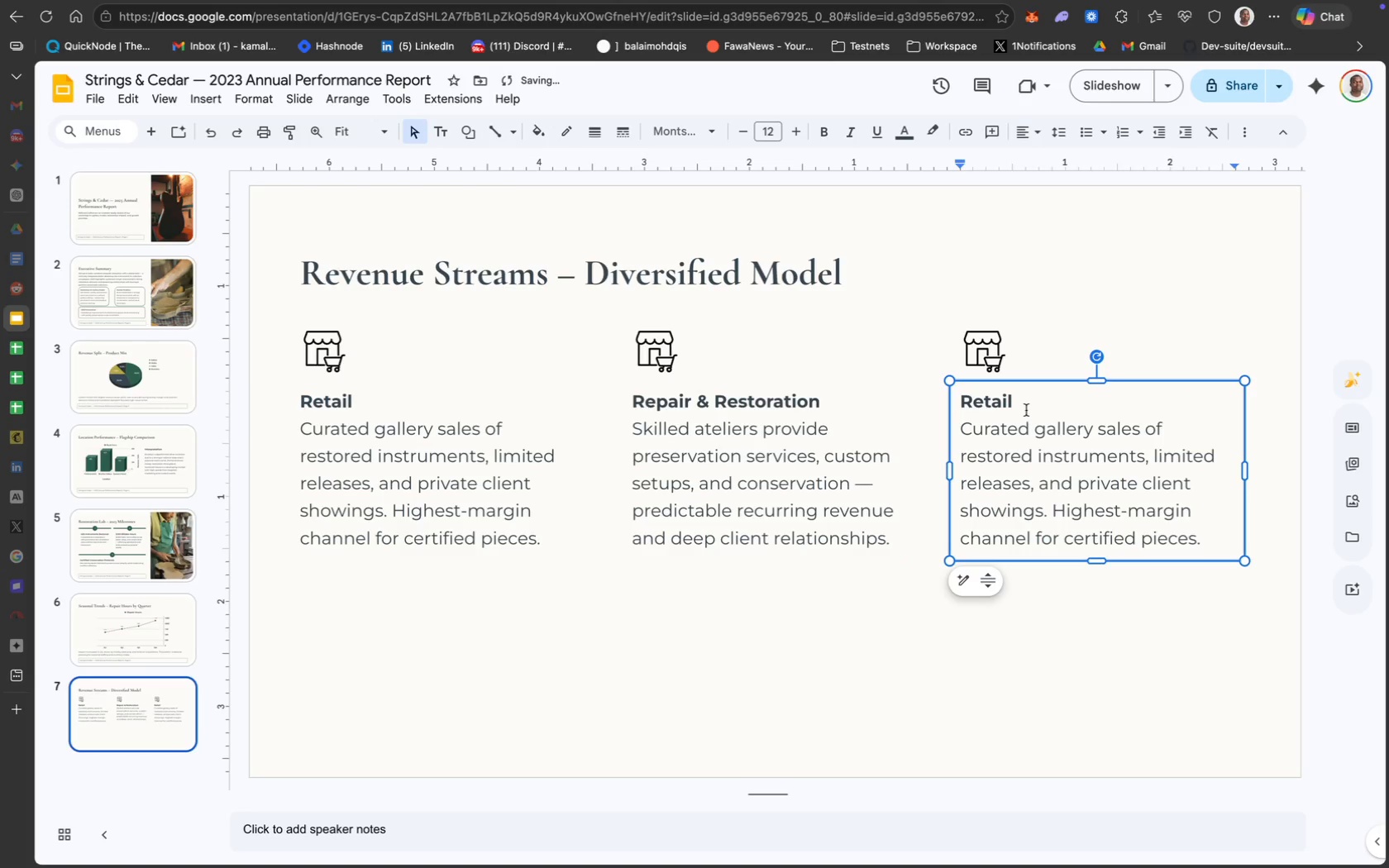 
left_click_drag(start_coordinate=[1018, 399], to_coordinate=[956, 398])
 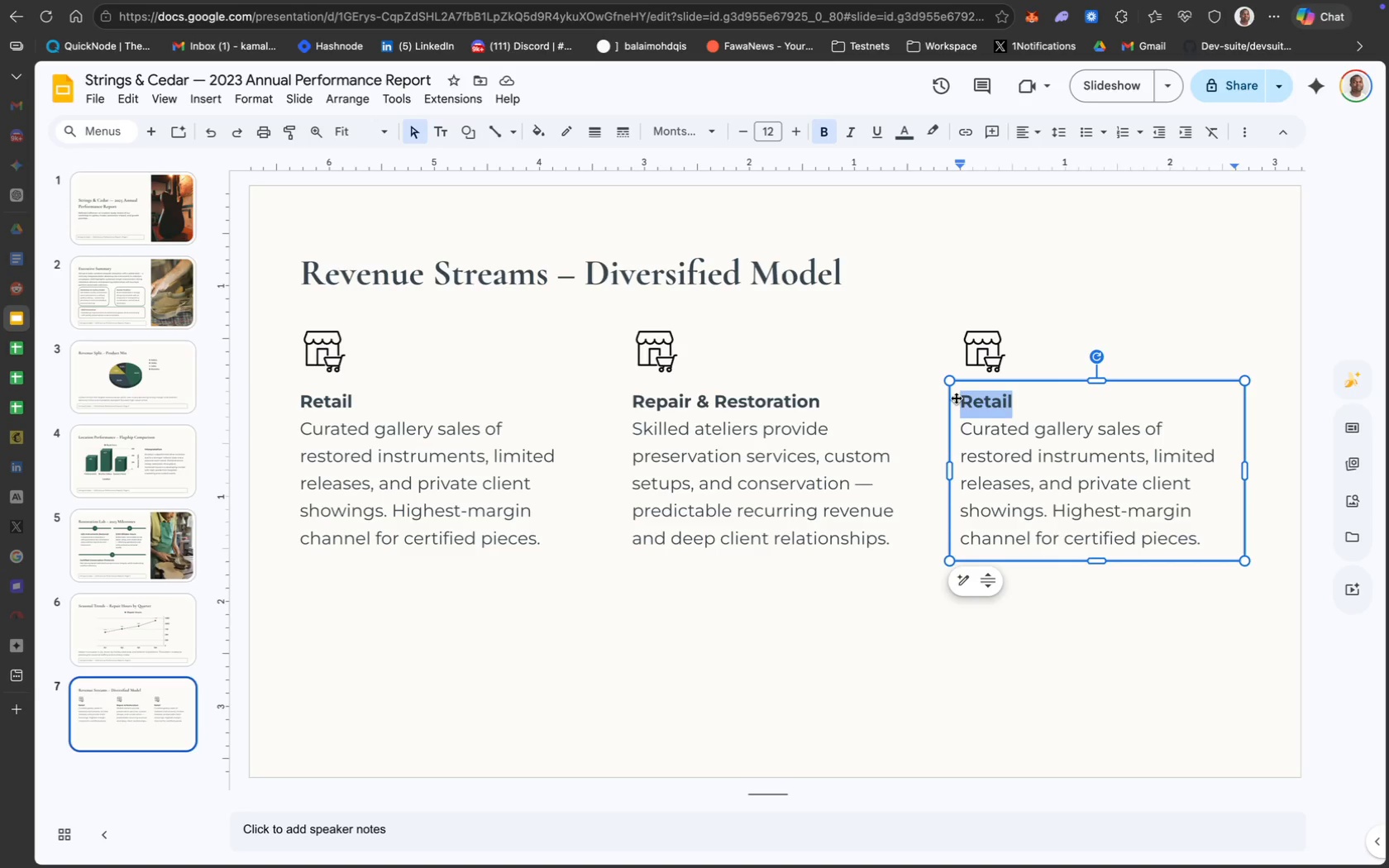 
wait(13.52)
 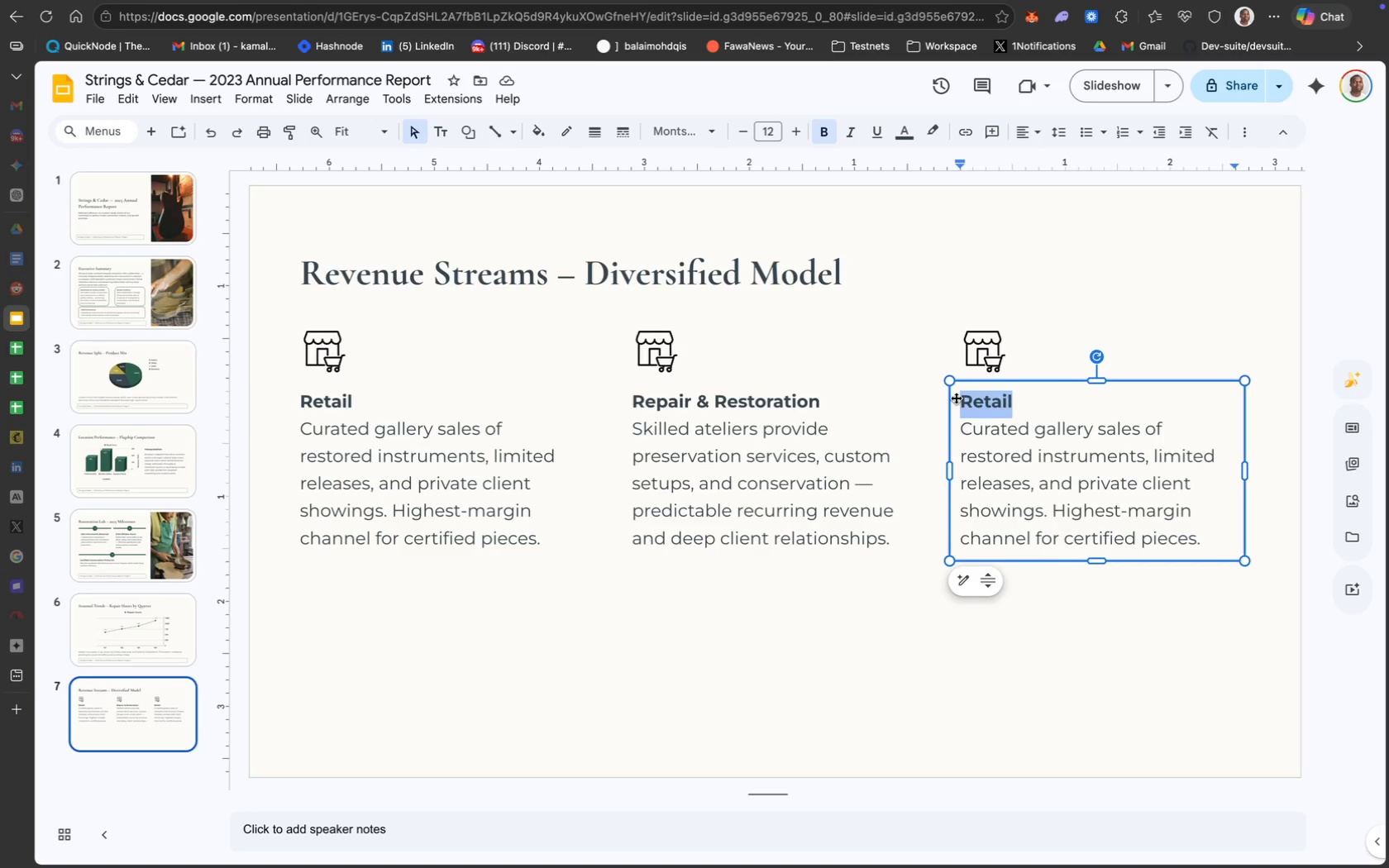 
key(CapsLock)
 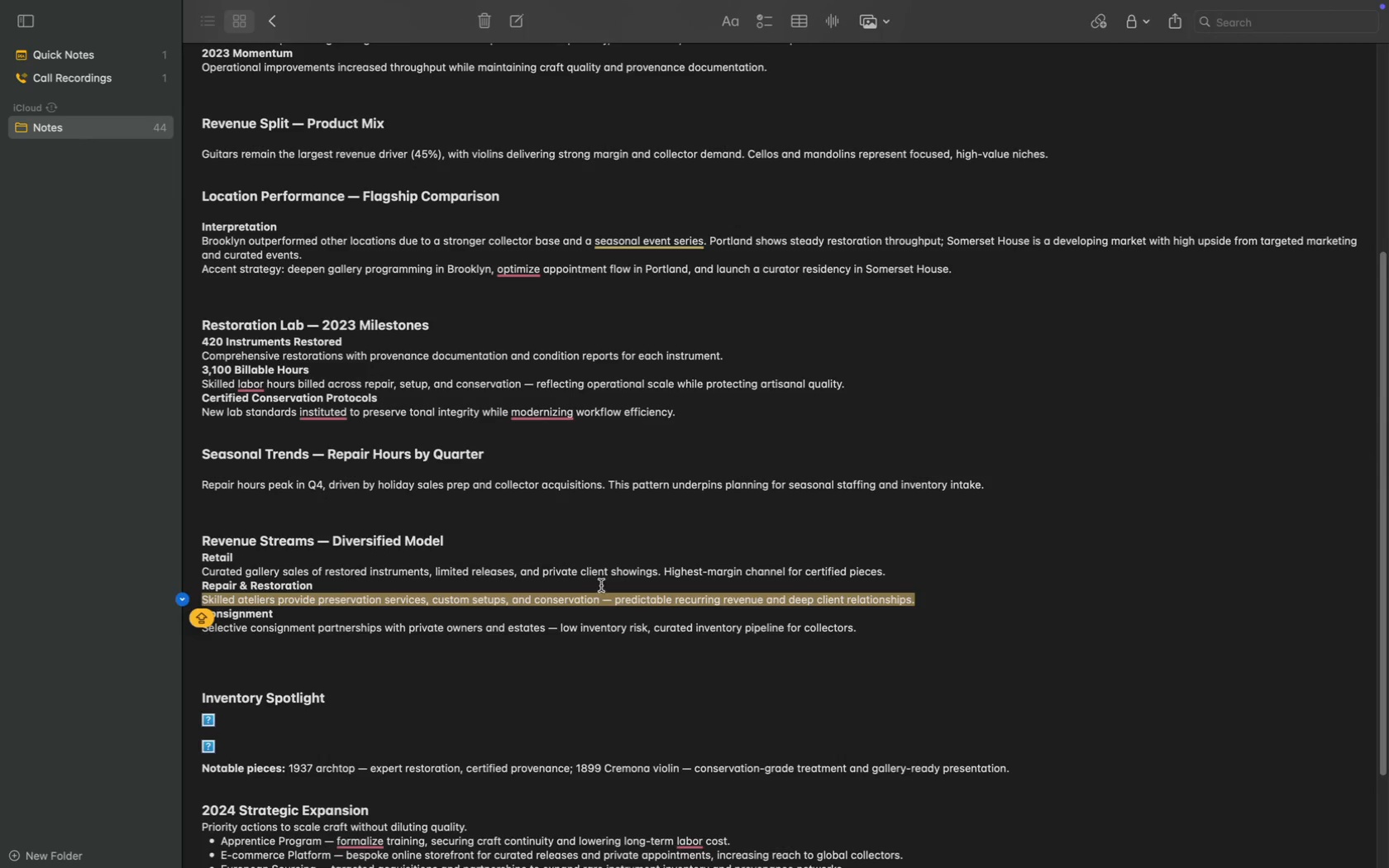 
wait(5.04)
 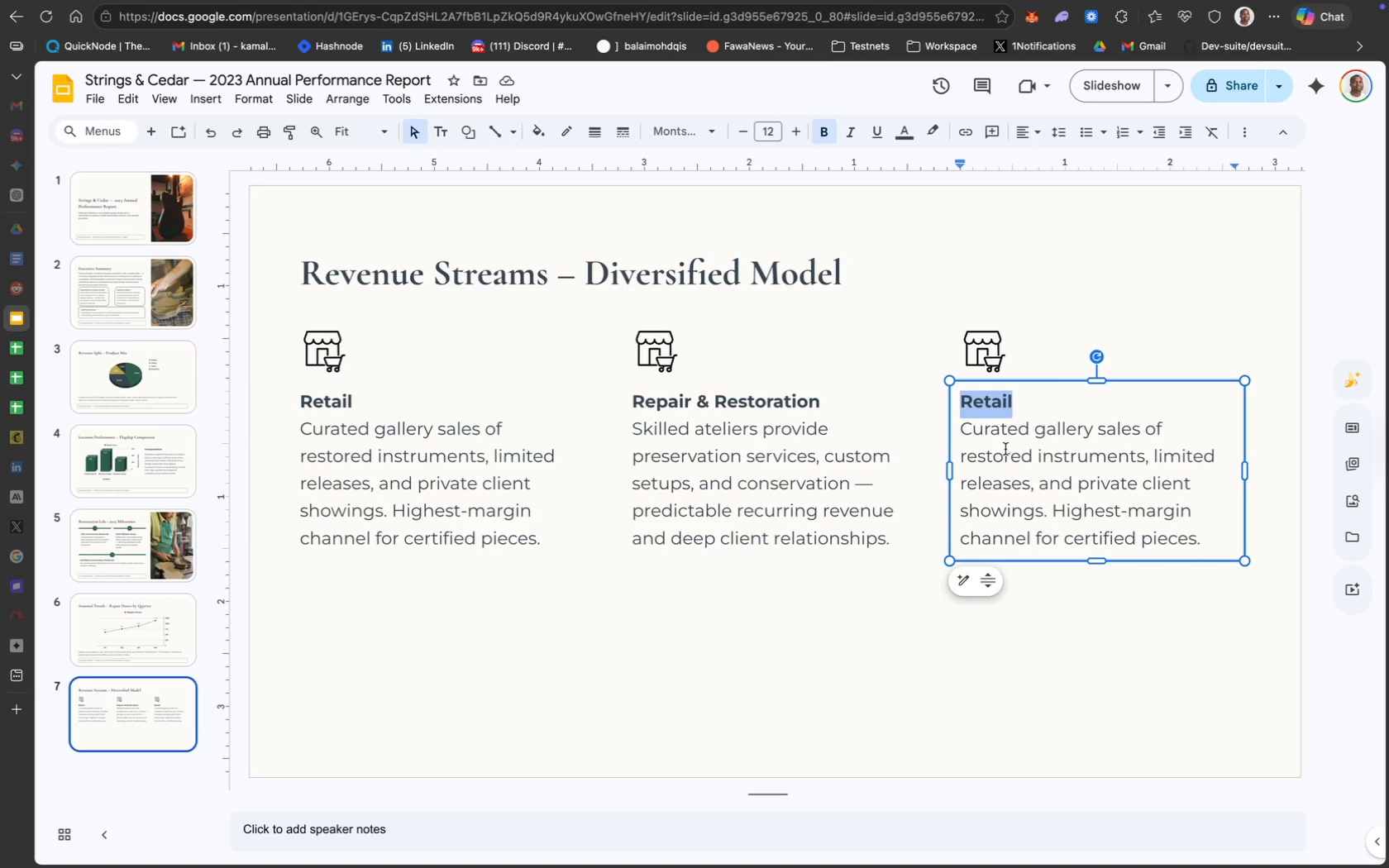 
key(Meta+C)
 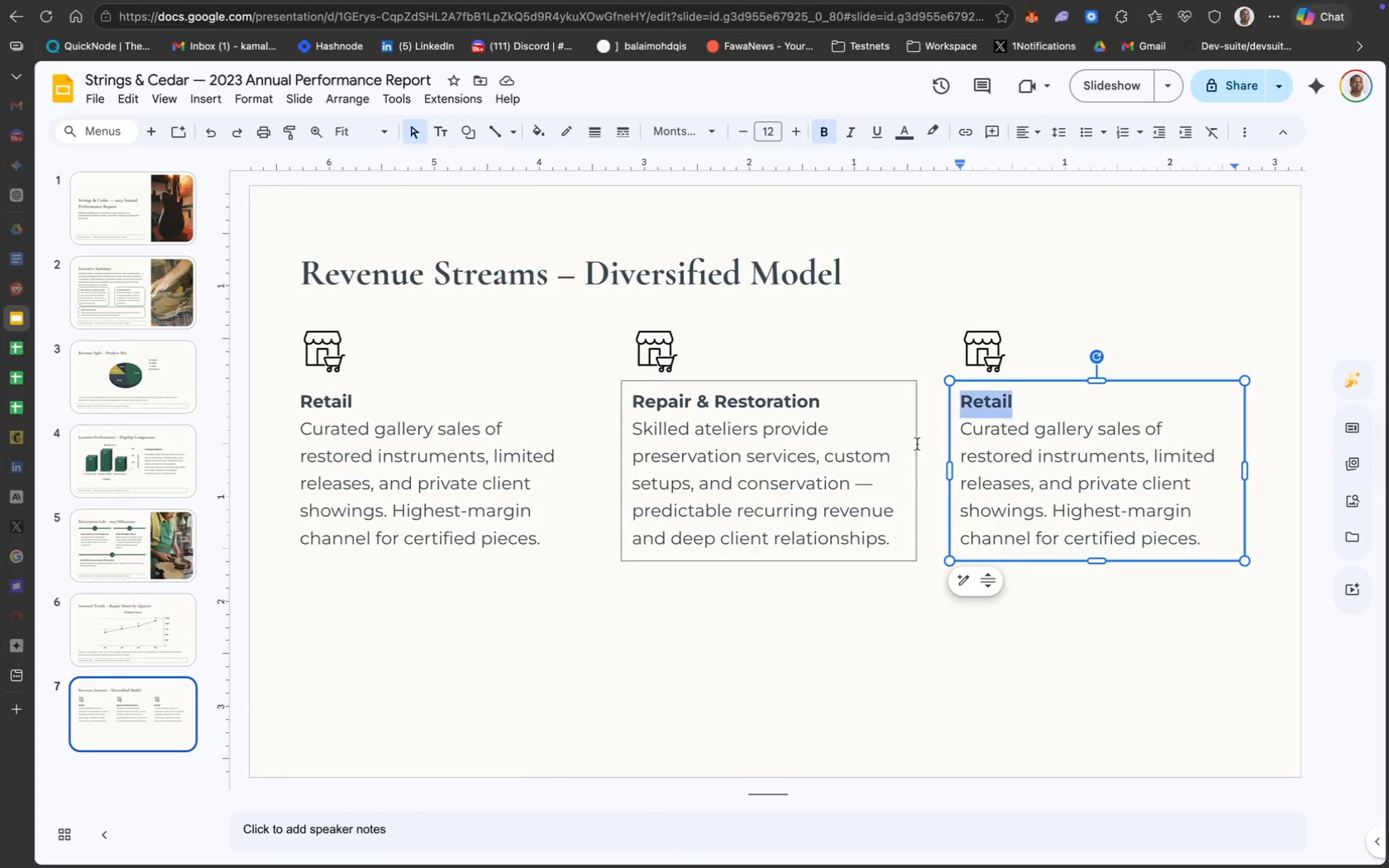 
key(Meta+V)
 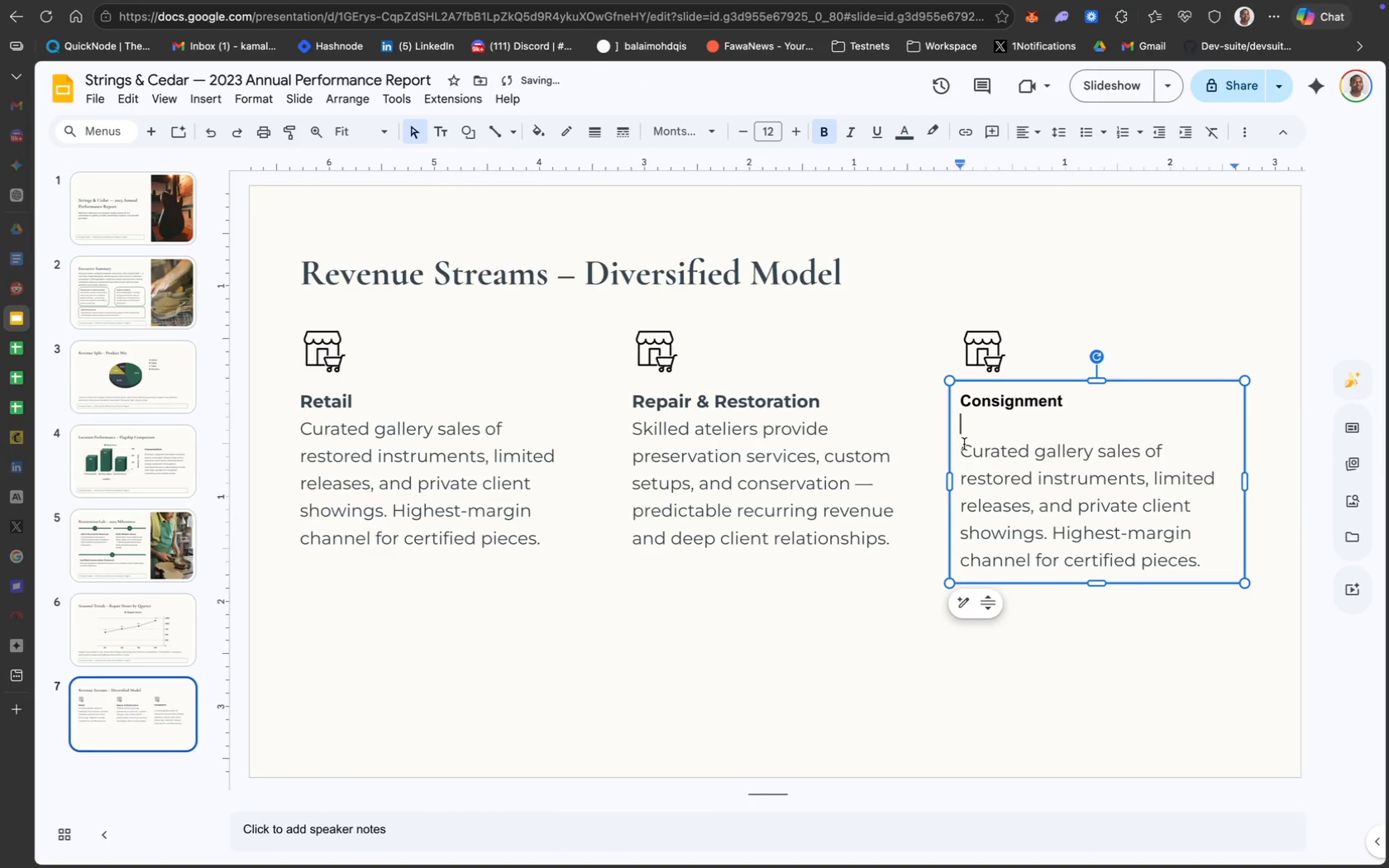 
key(Backspace)
 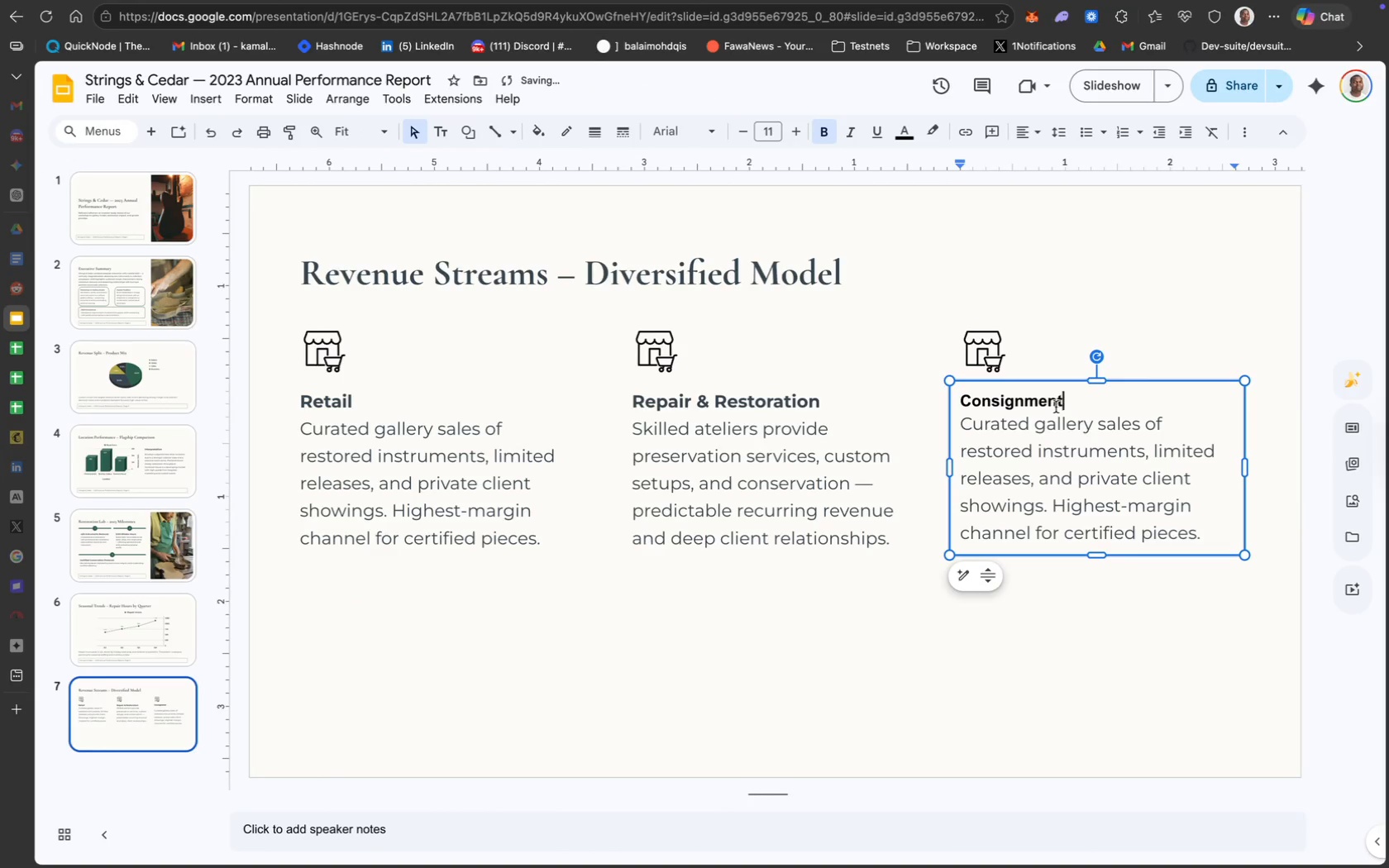 
left_click([1039, 403])
 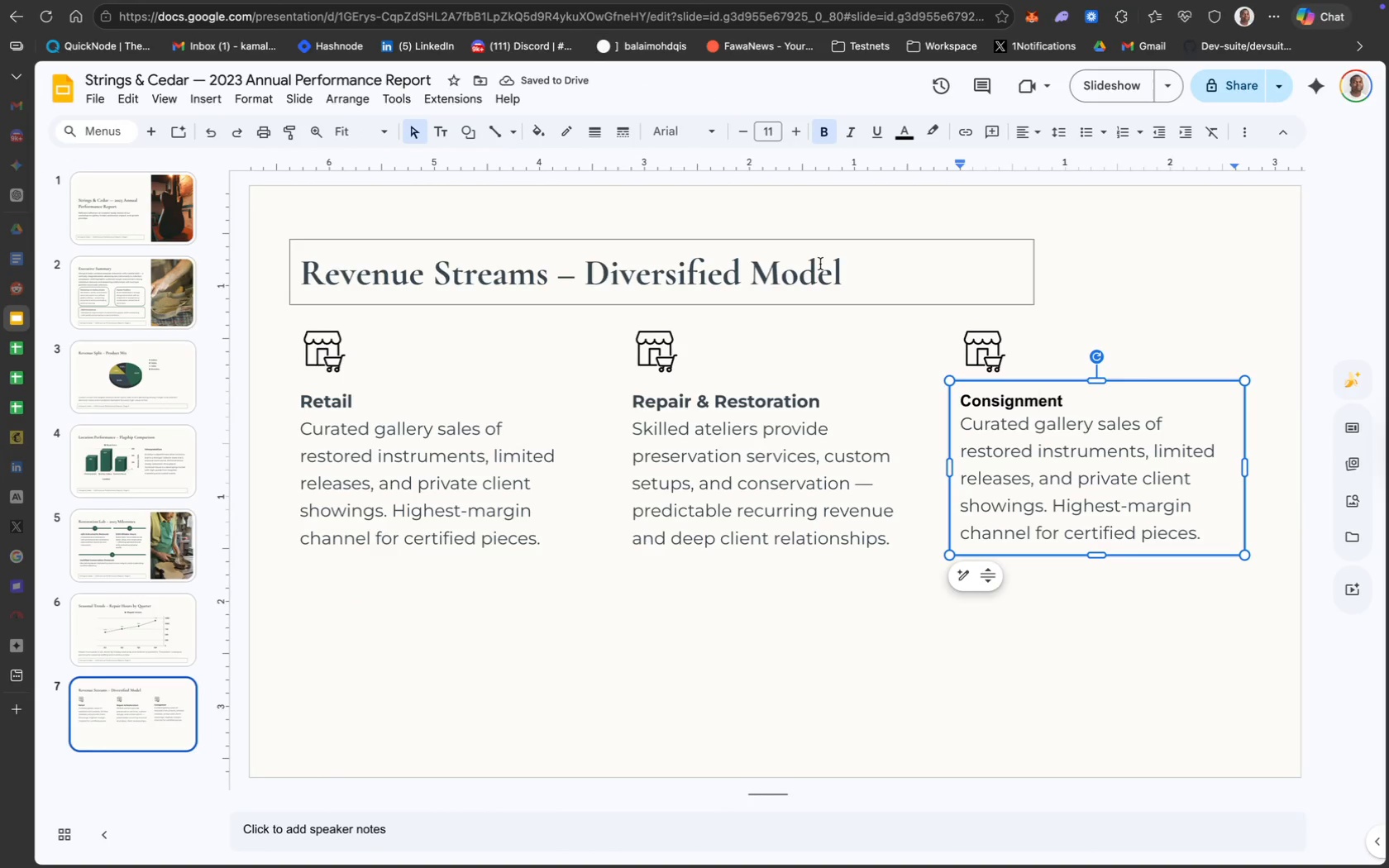 
hold_key(key=CommandLeft, duration=0.37)
 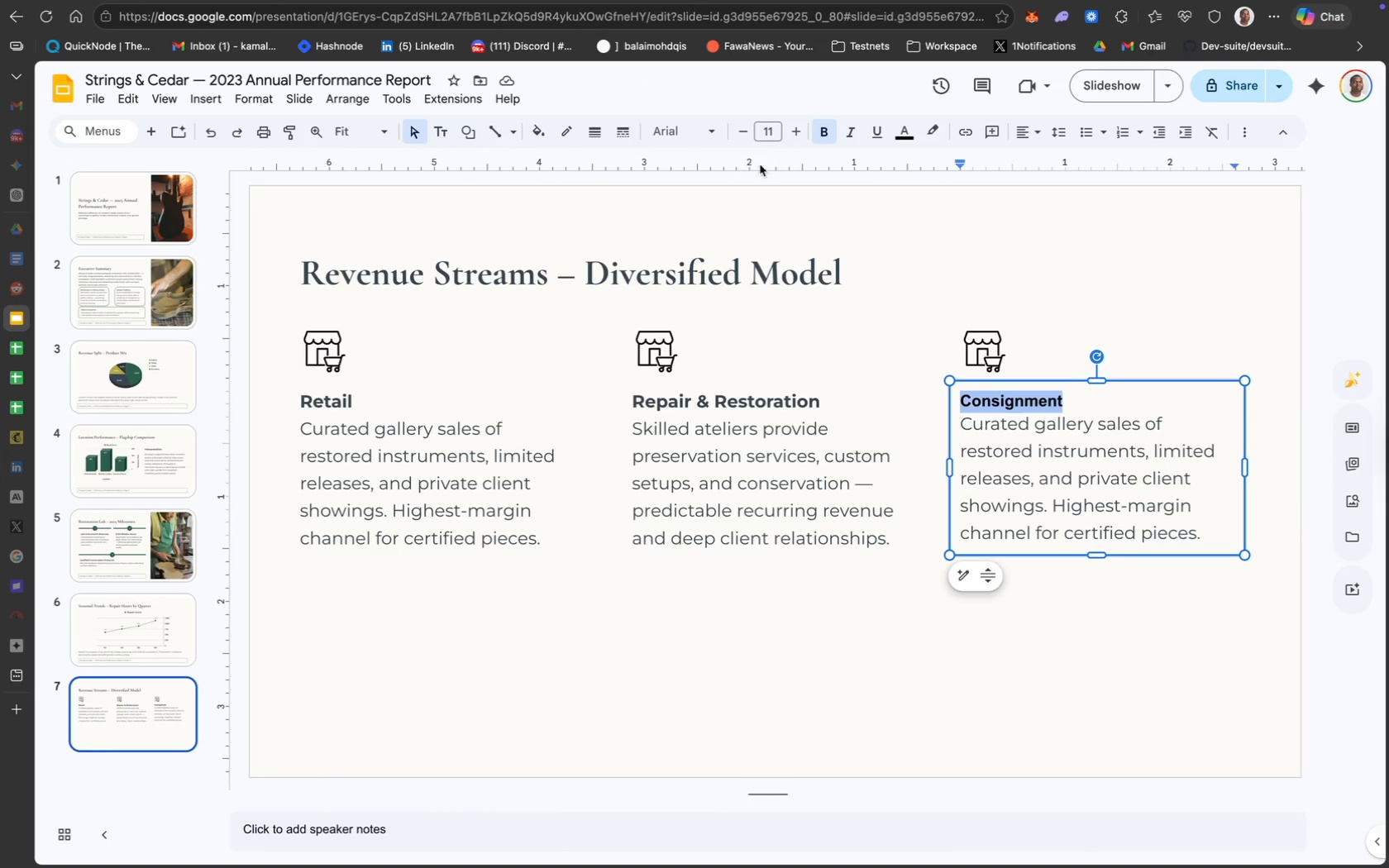 
key(Meta+Z)
 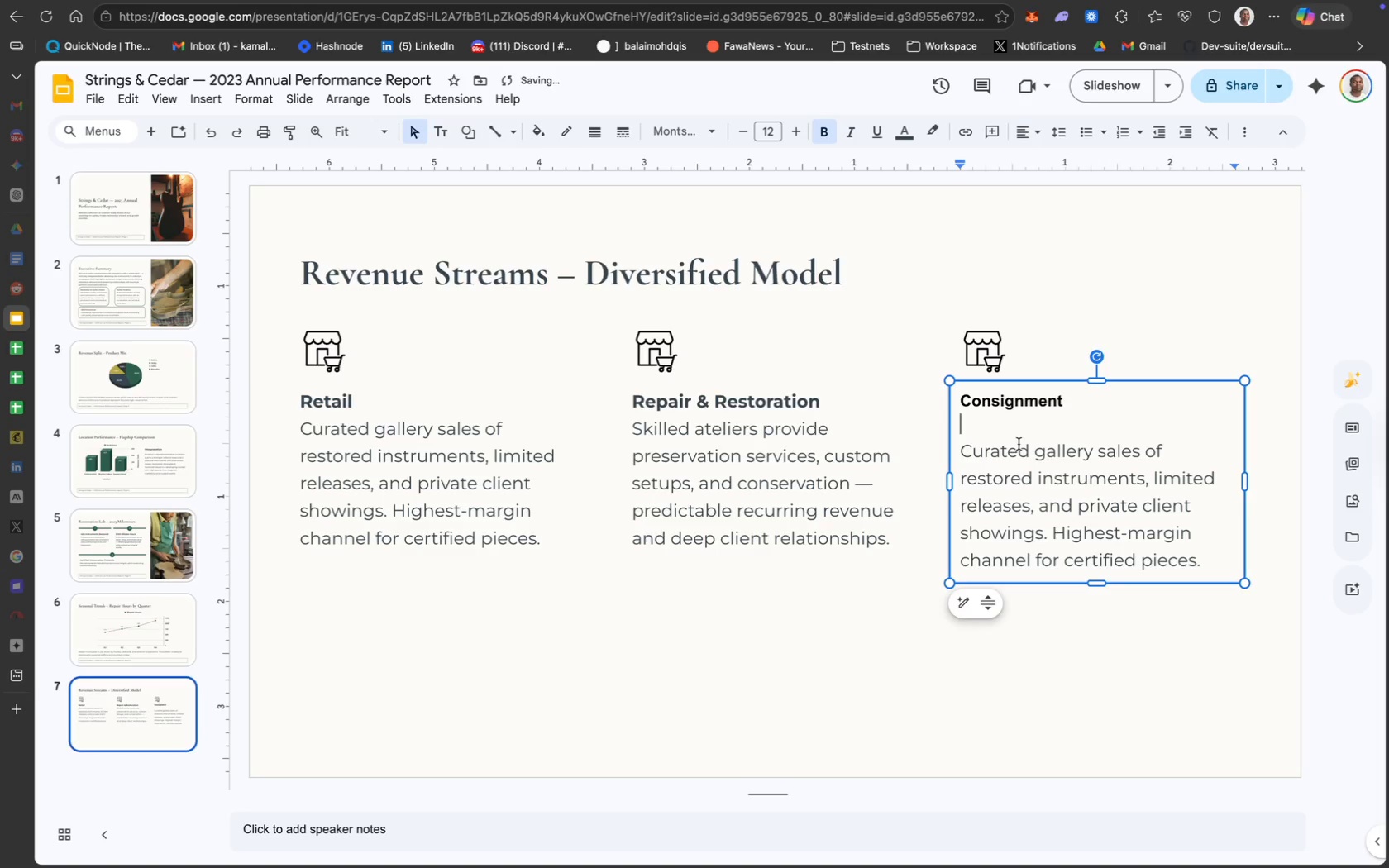 
key(Backspace)
 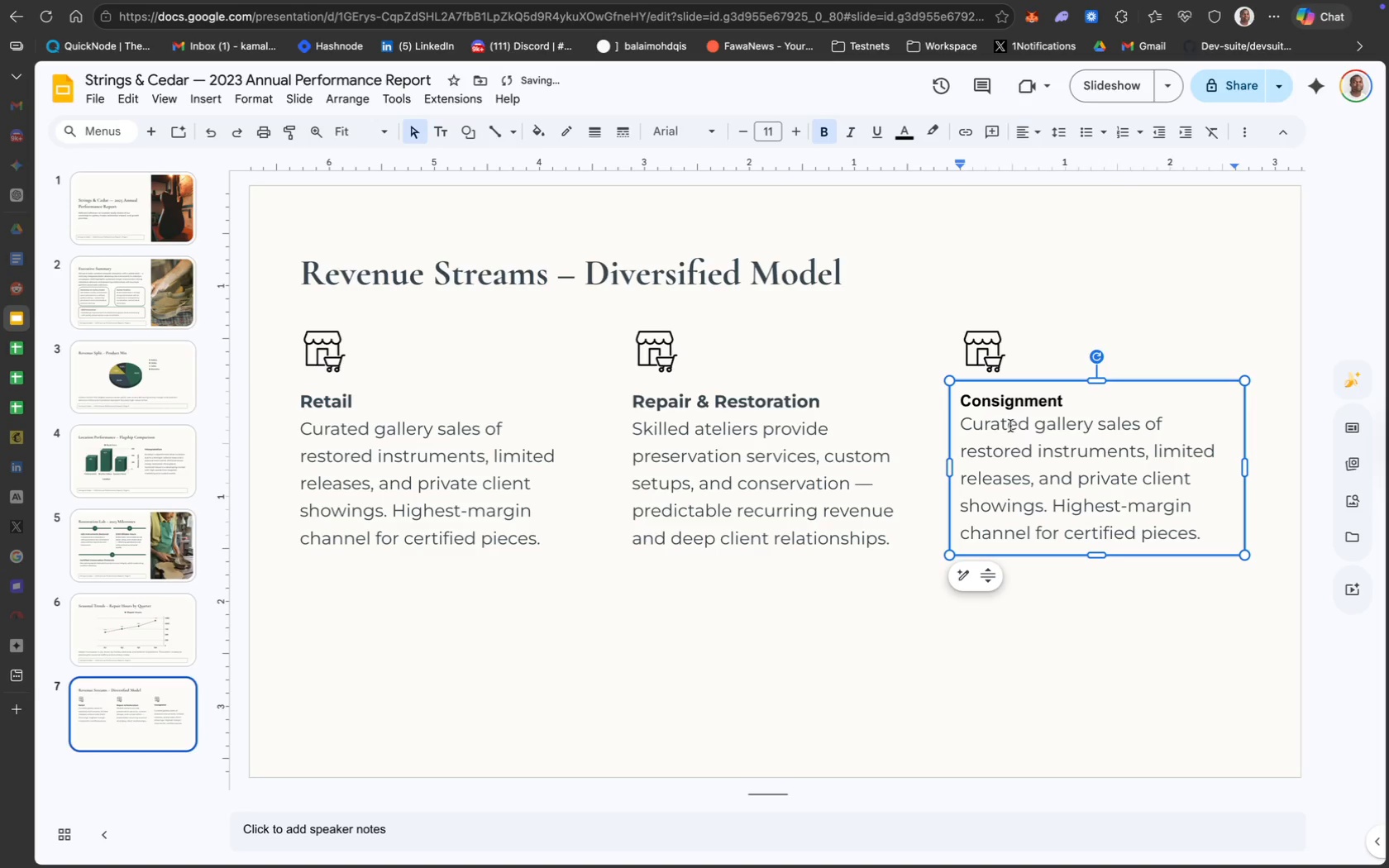 
key(Meta+Z)
 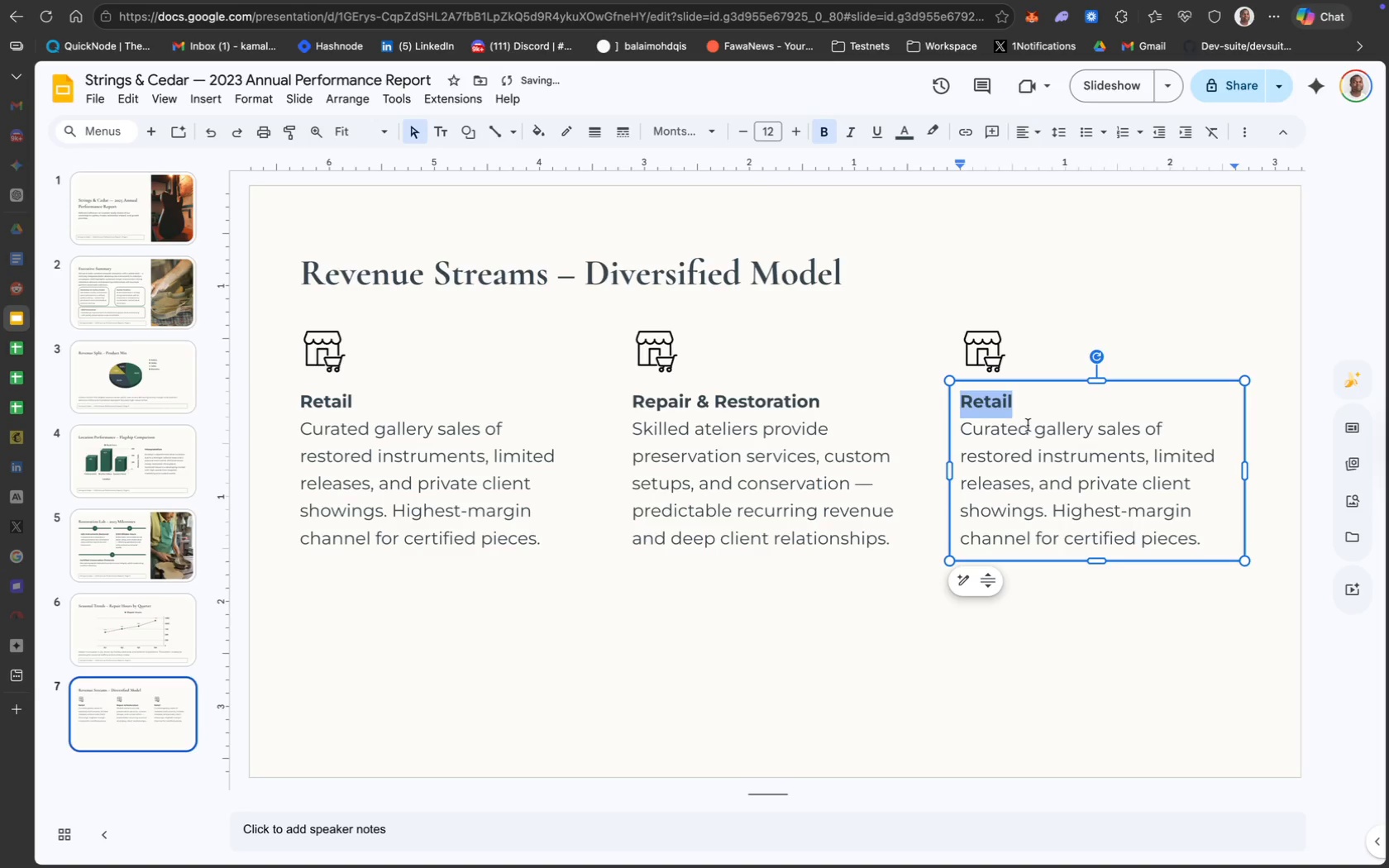 
key(Meta+Z)
 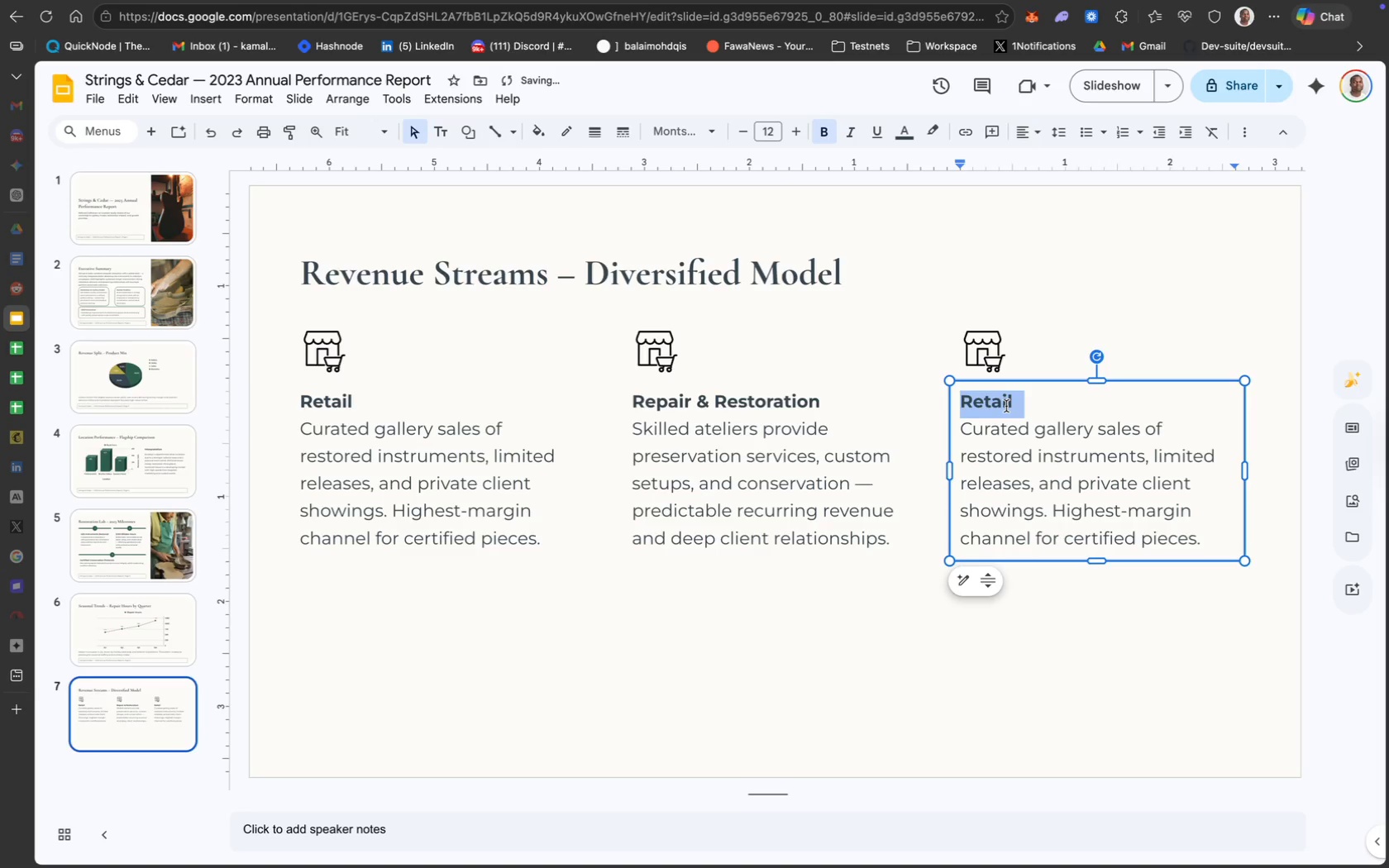 
type(Con)
 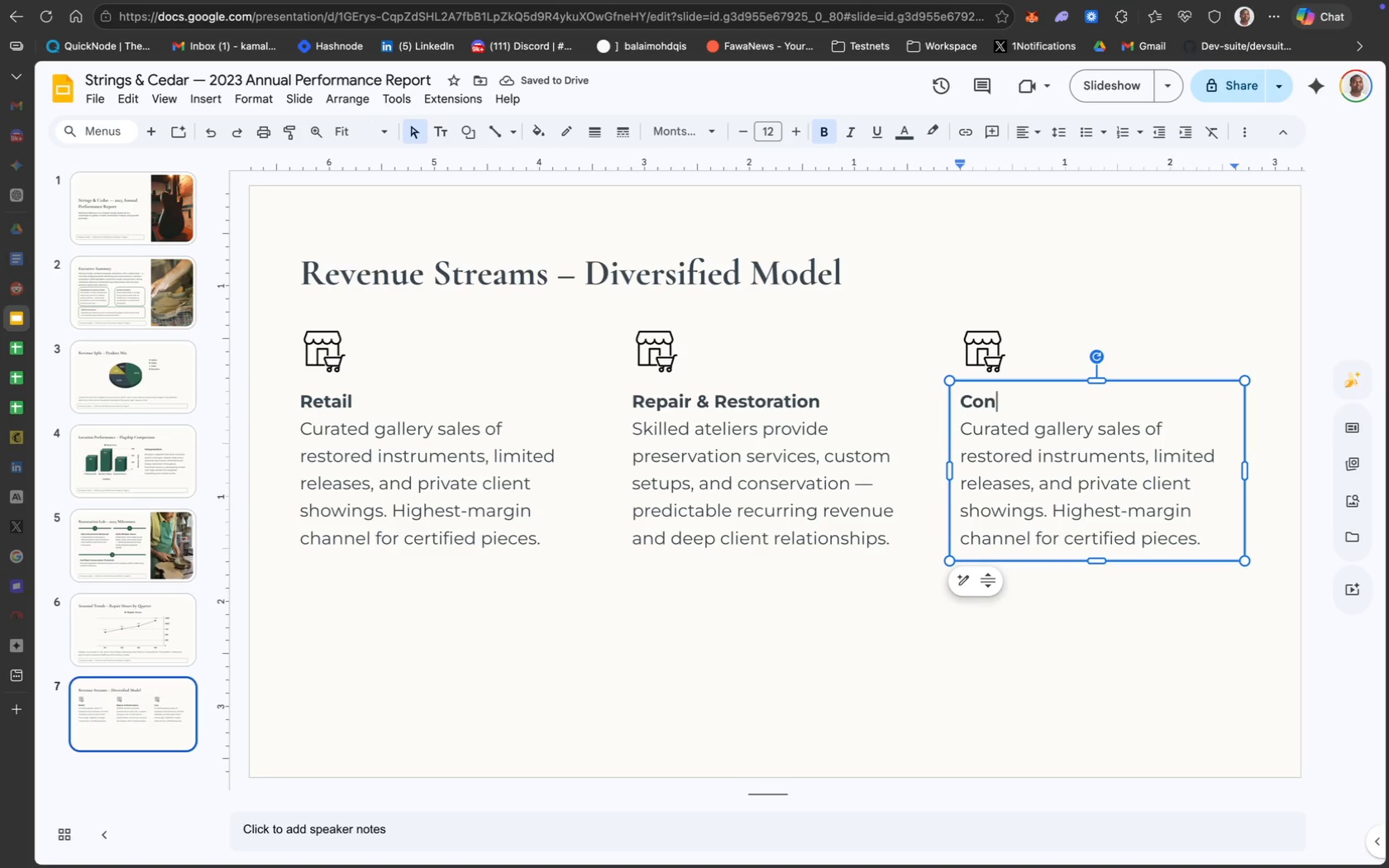 
type(signment)
 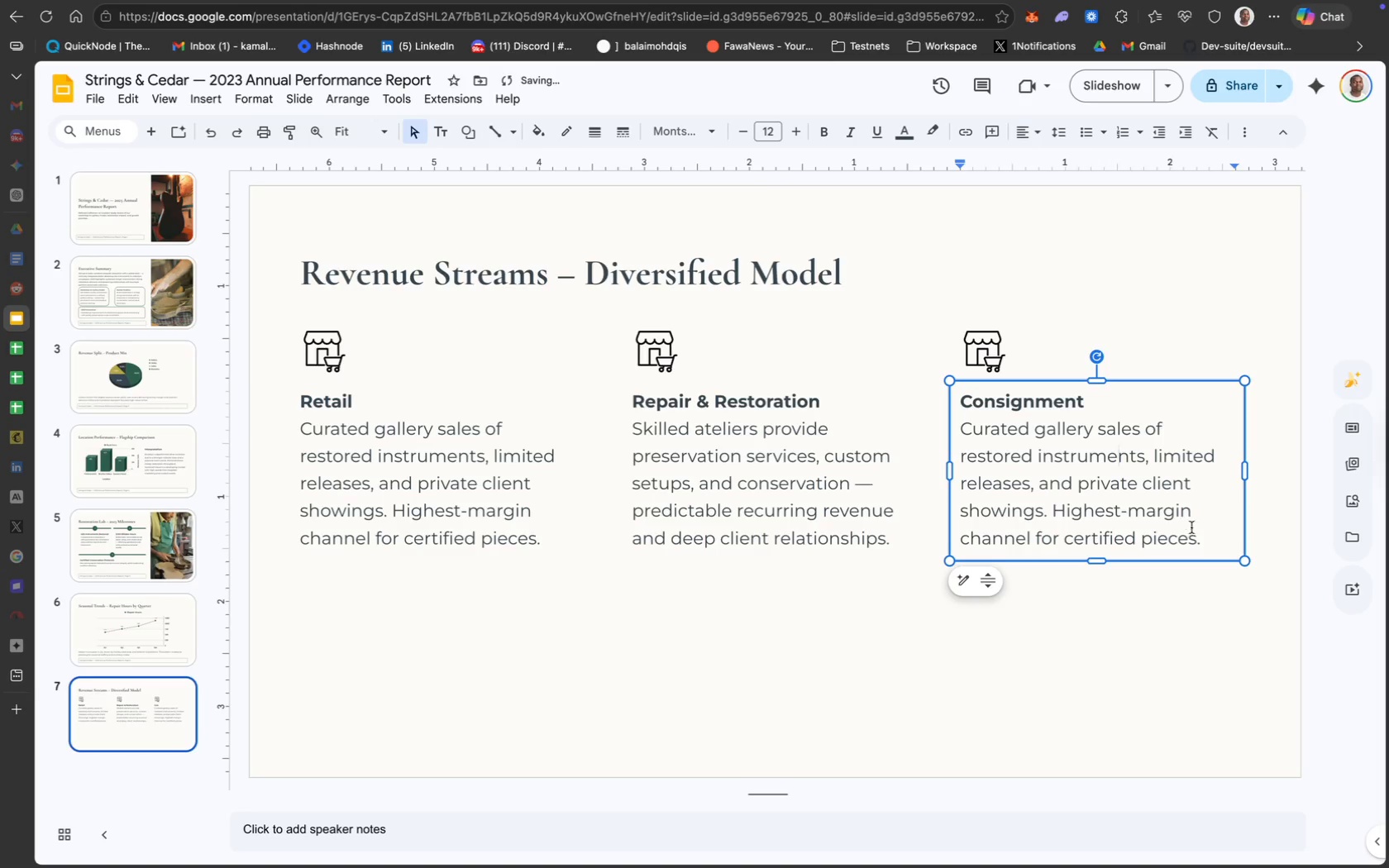 
left_click_drag(start_coordinate=[1208, 534], to_coordinate=[950, 432])
 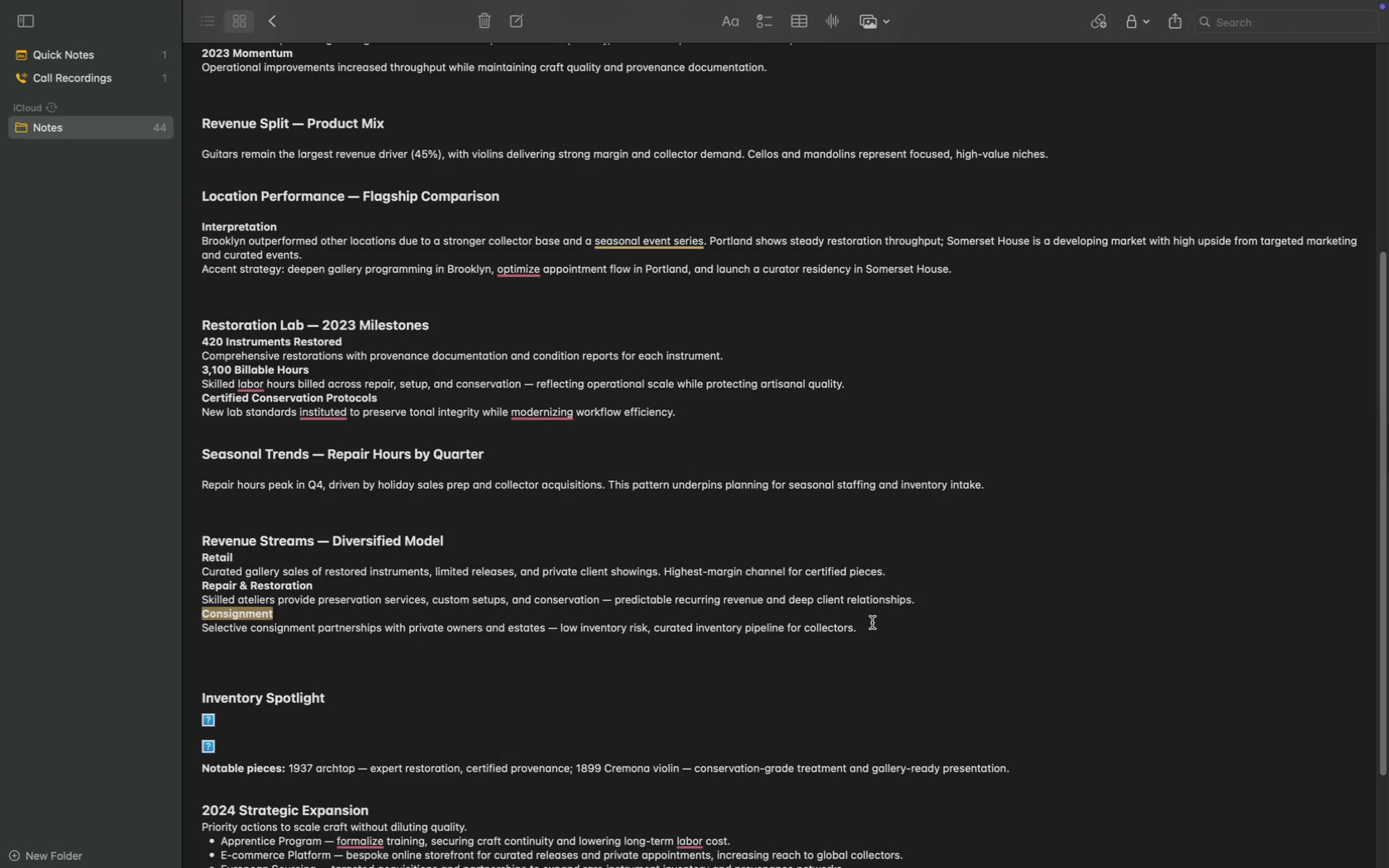 
left_click_drag(start_coordinate=[874, 631], to_coordinate=[187, 632])
 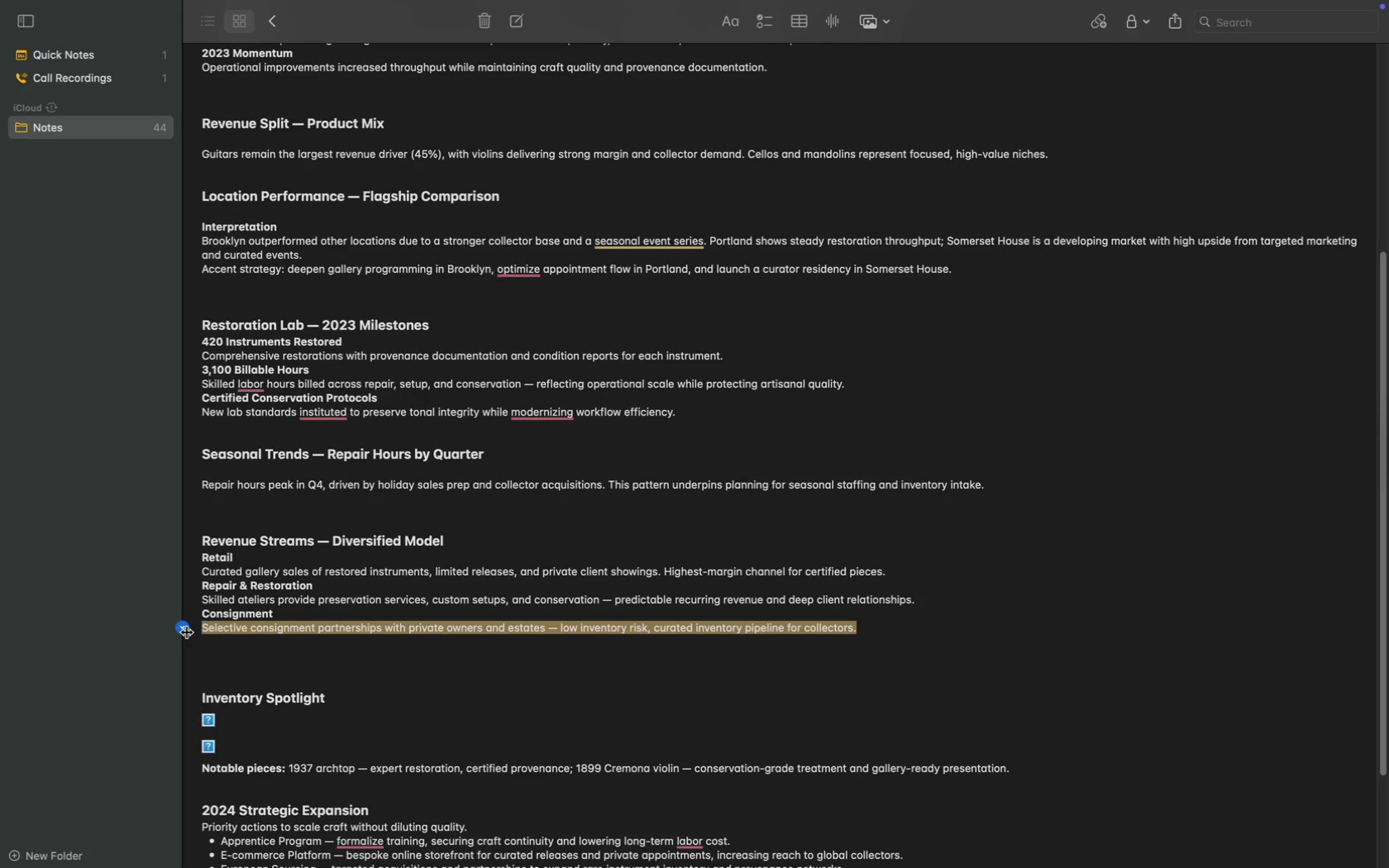 
key(Meta+C)
 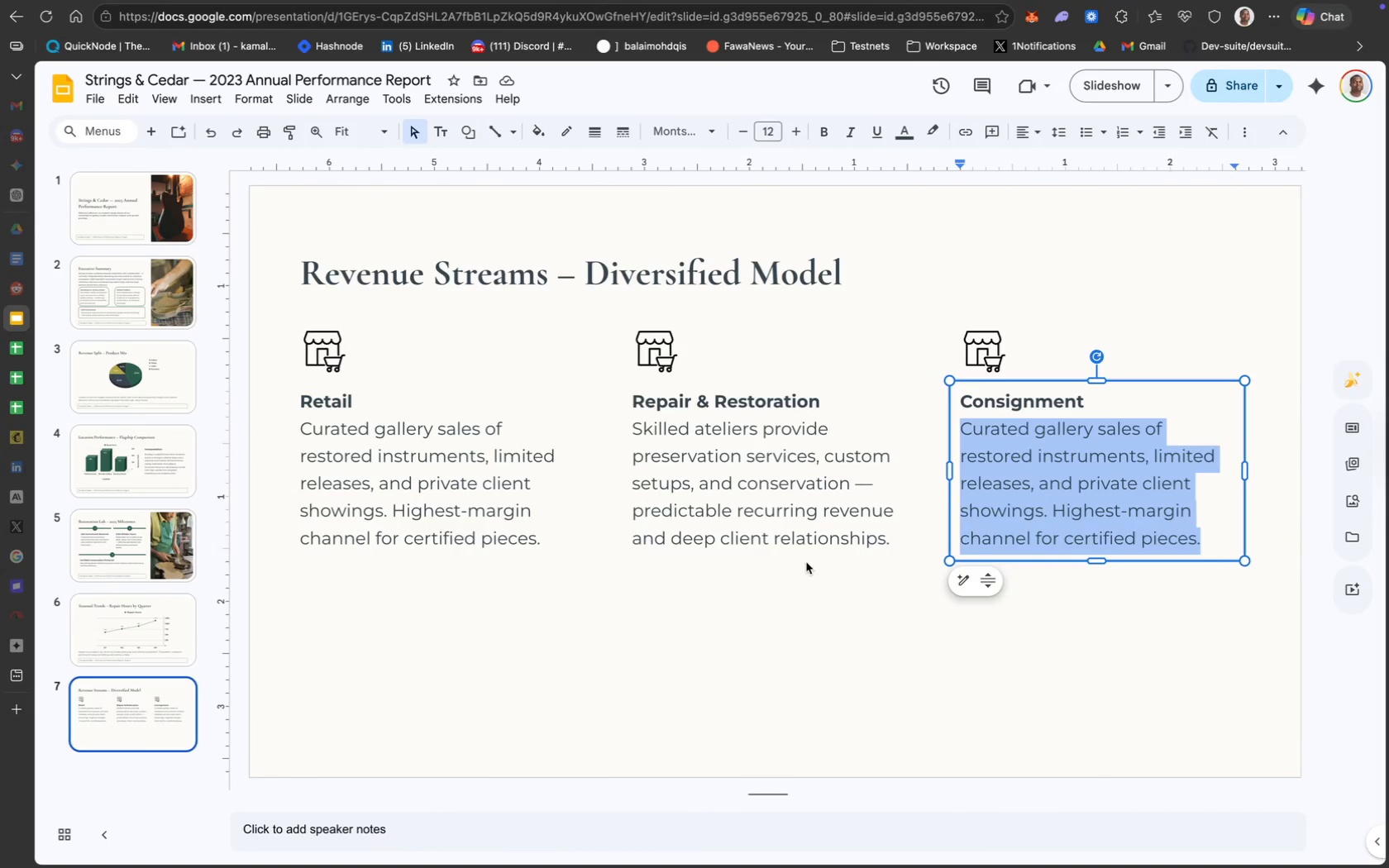 
key(Meta+V)
 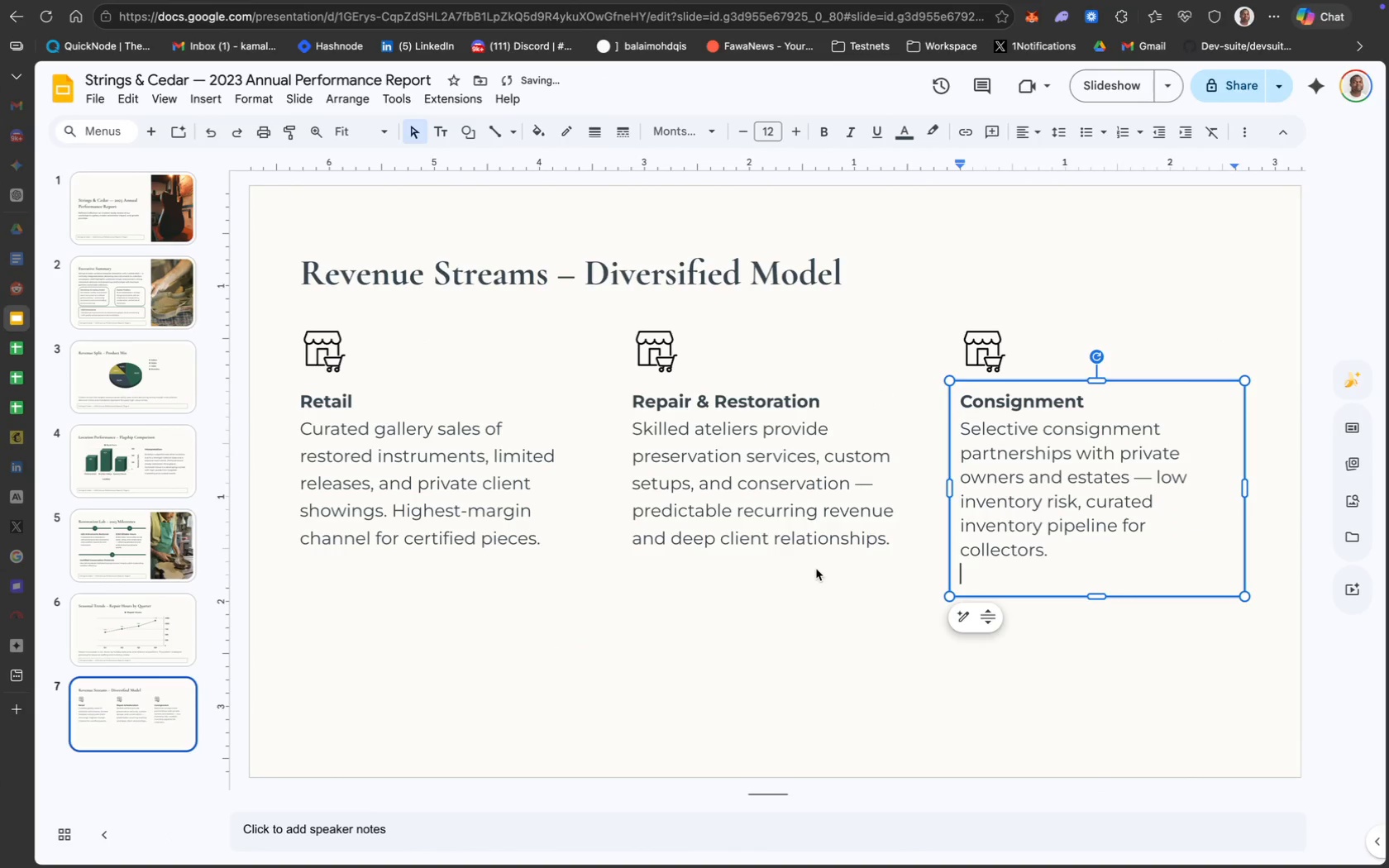 
key(Backspace)
 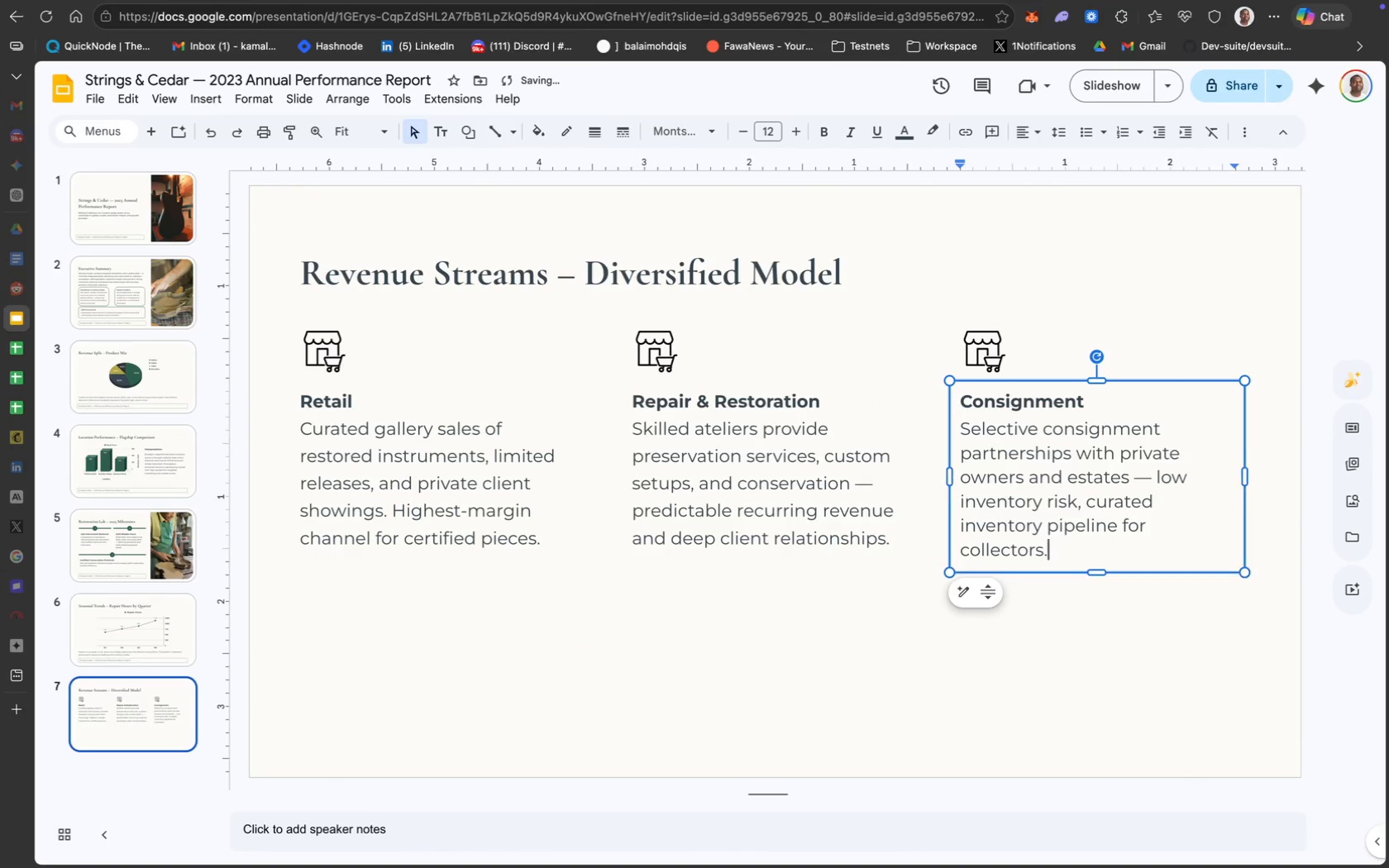 
key(Meta+CommandLeft)
 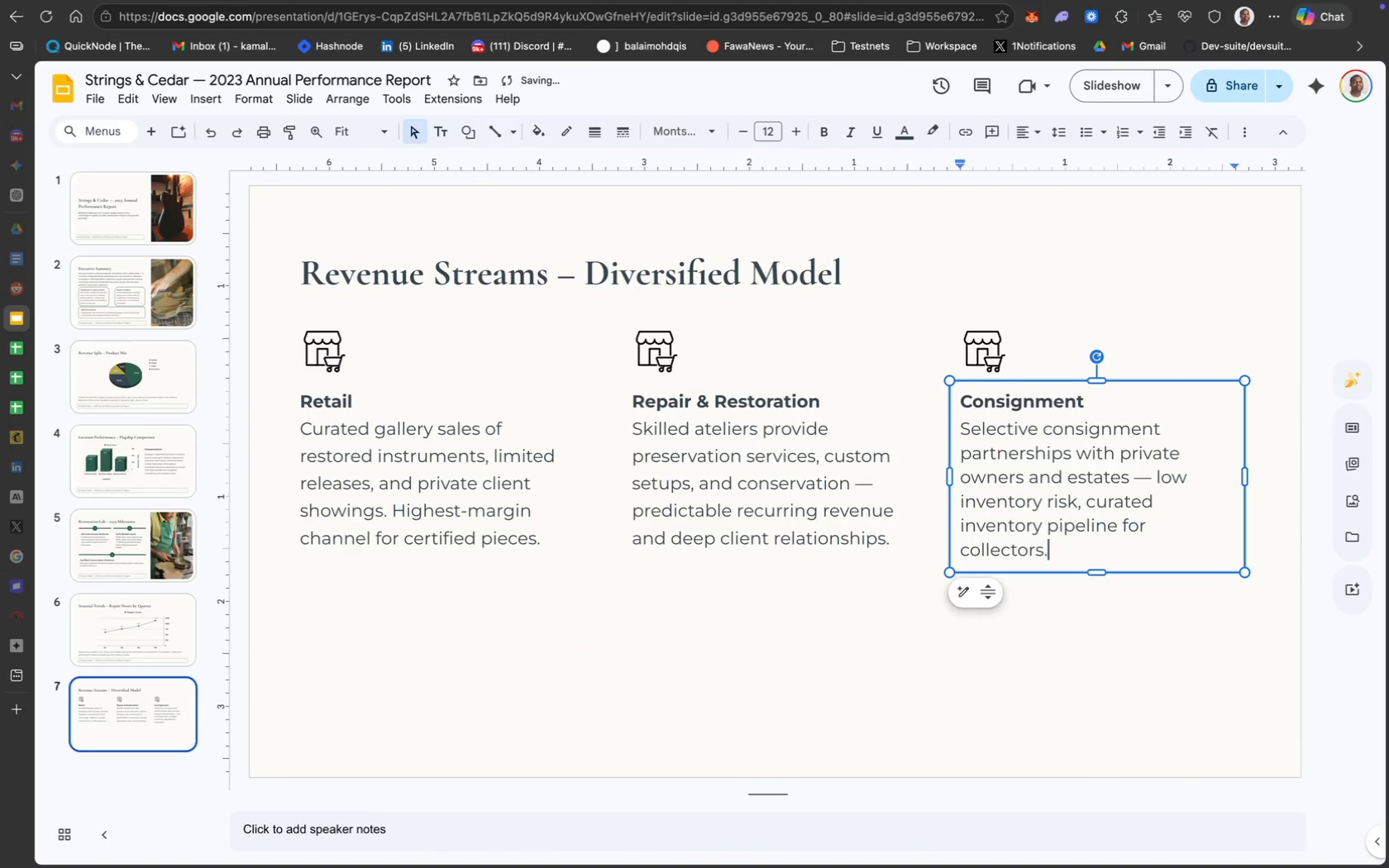 
key(Meta+A)
 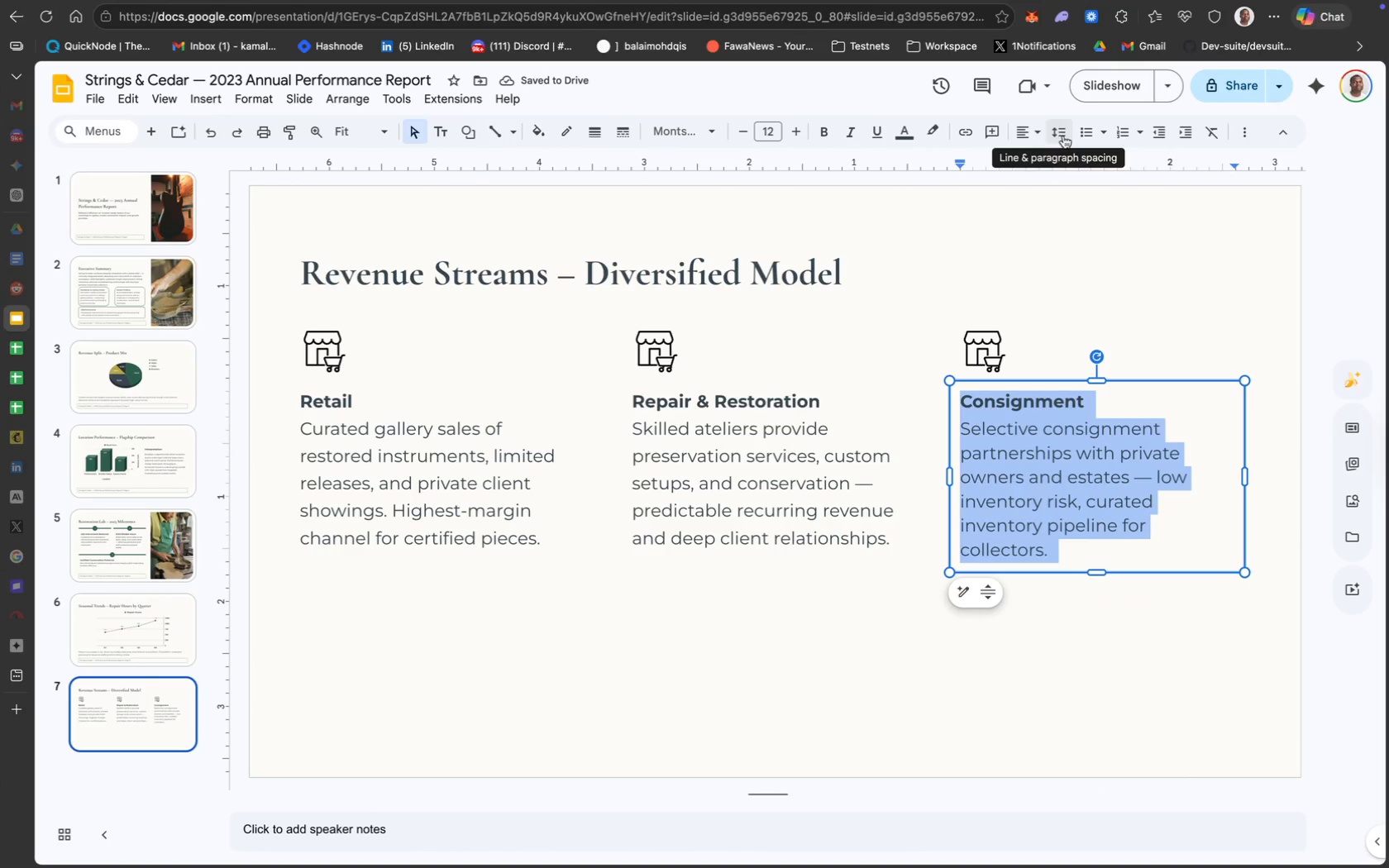 
wait(5.32)
 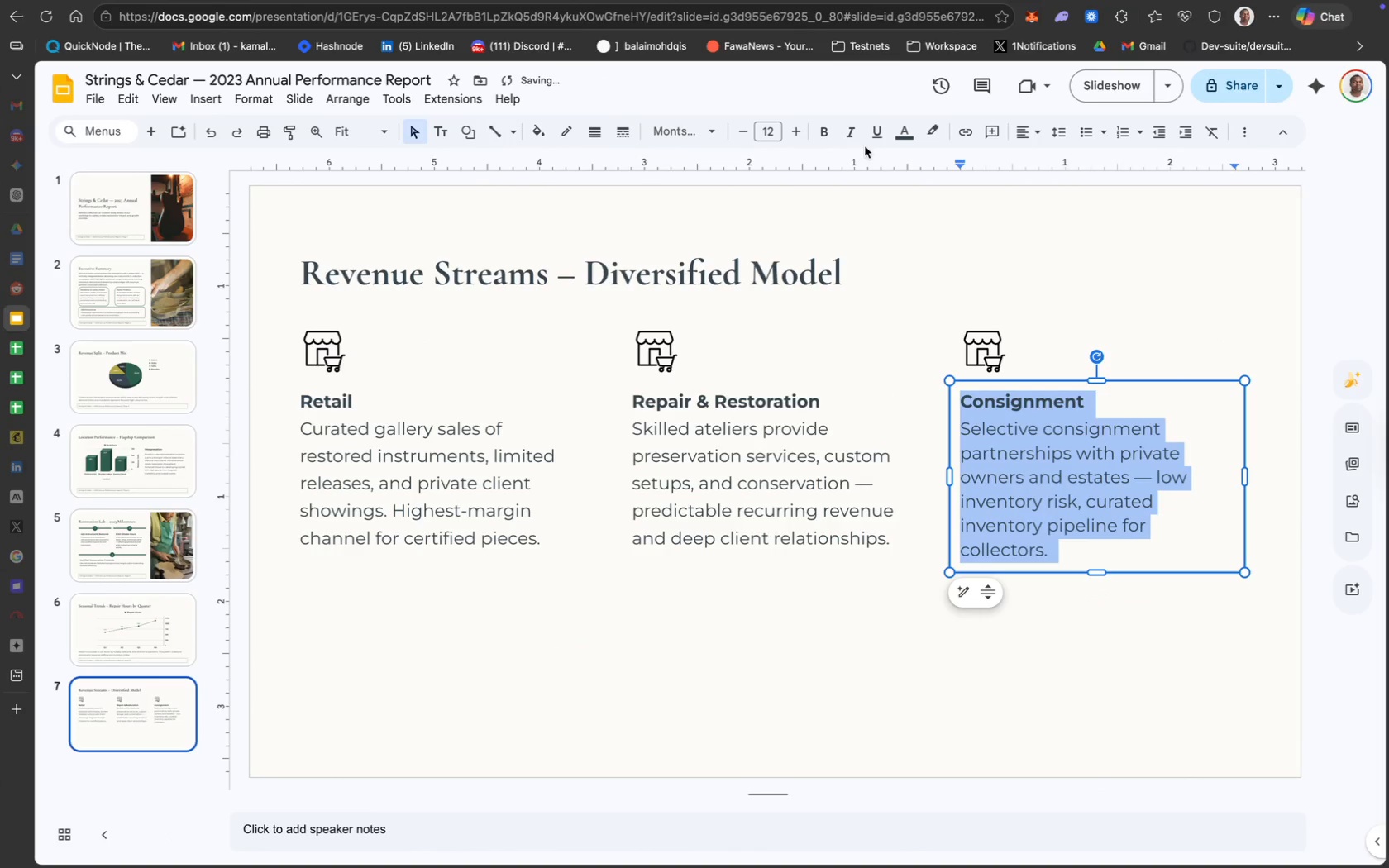 
left_click([1121, 358])
 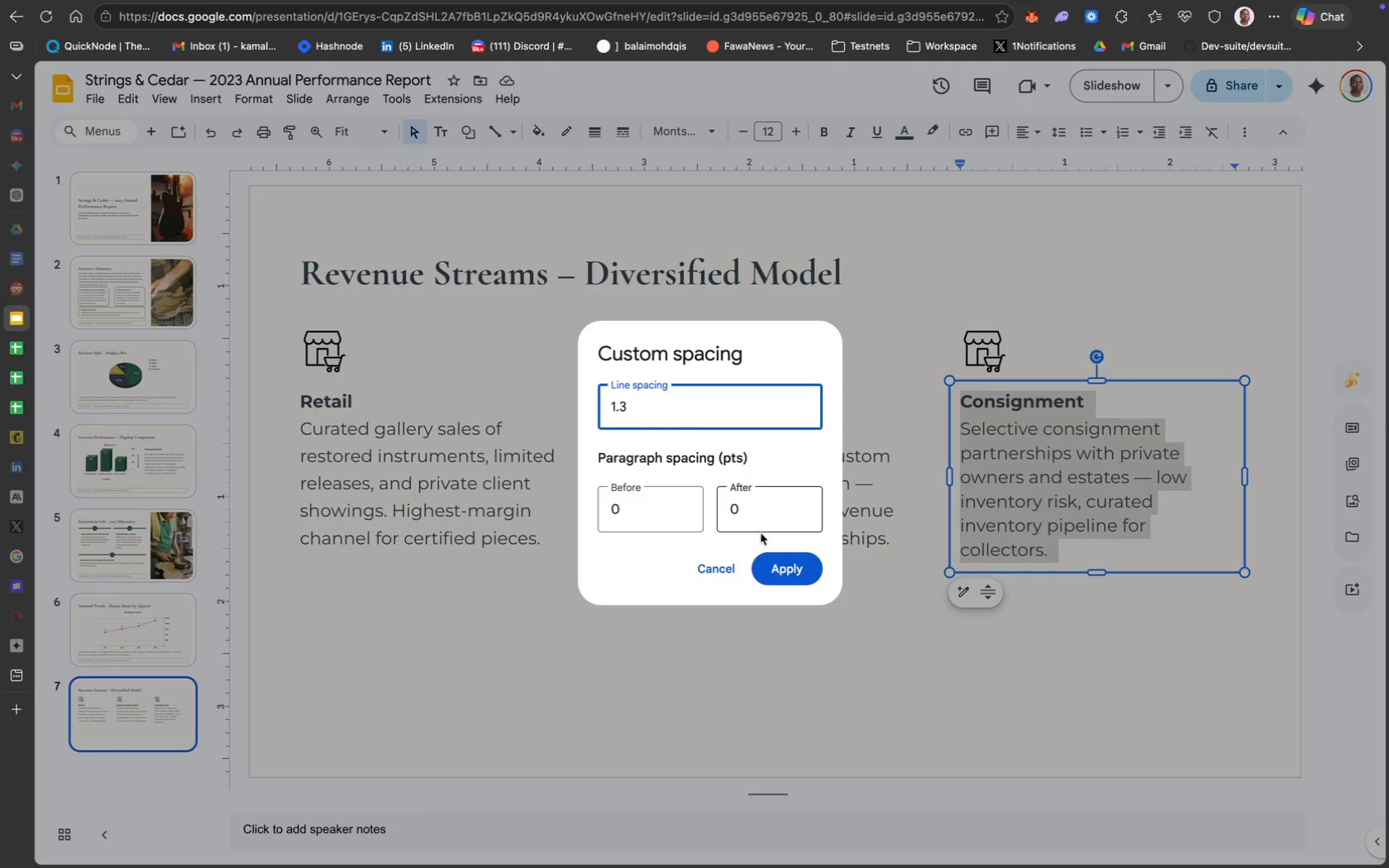 
left_click([785, 567])
 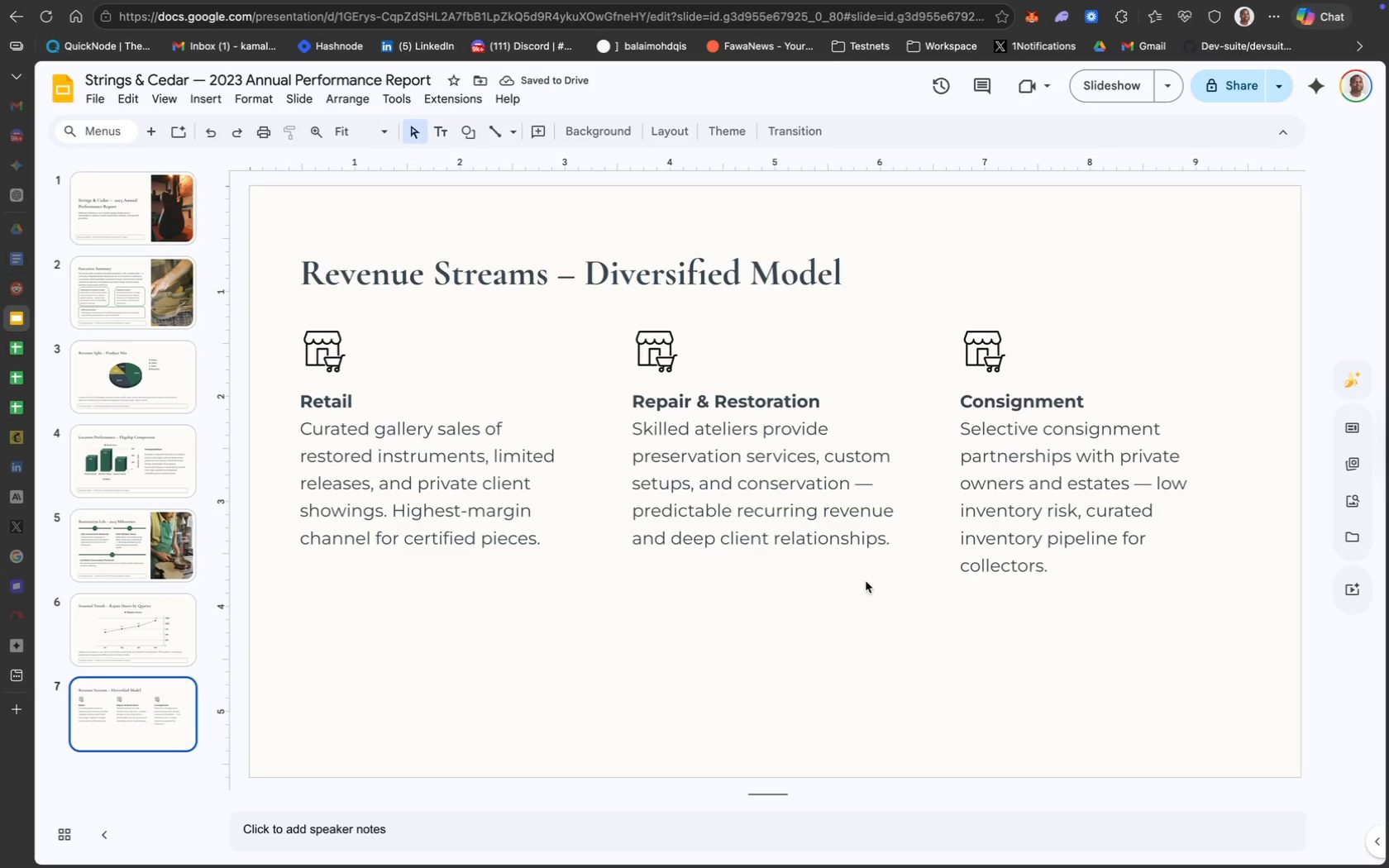 
wait(9.91)
 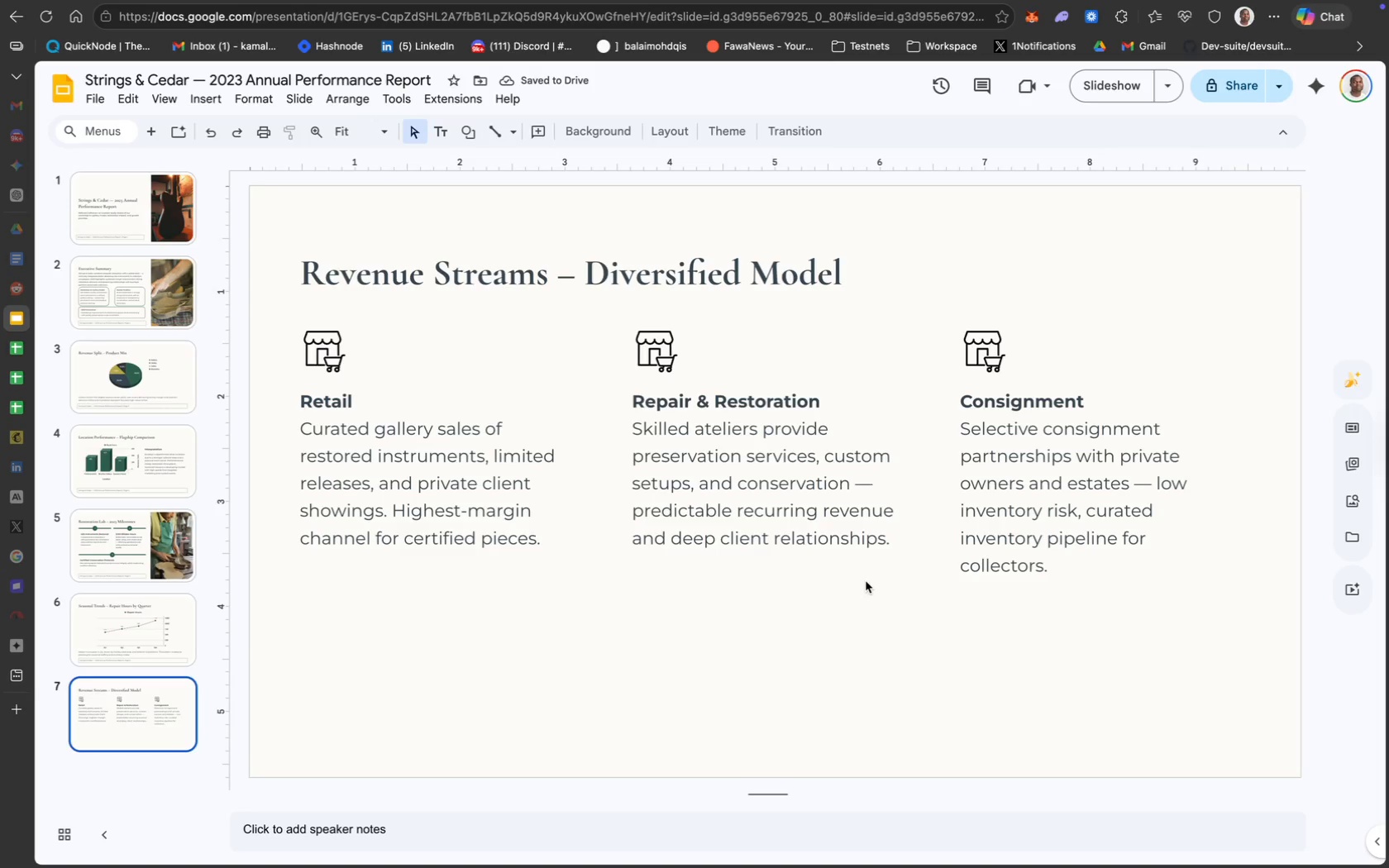 
left_click([652, 341])
 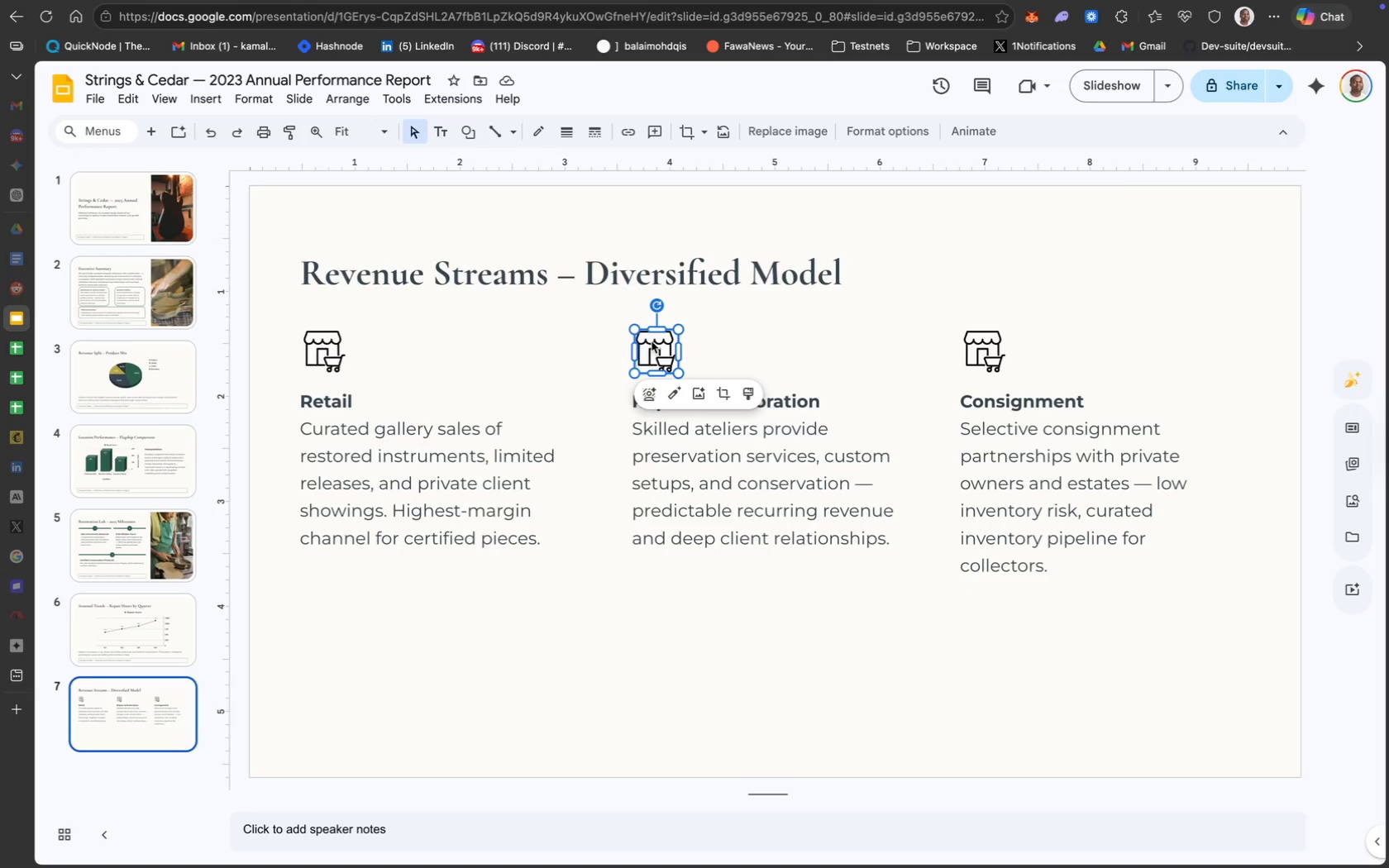 
right_click([652, 341])
 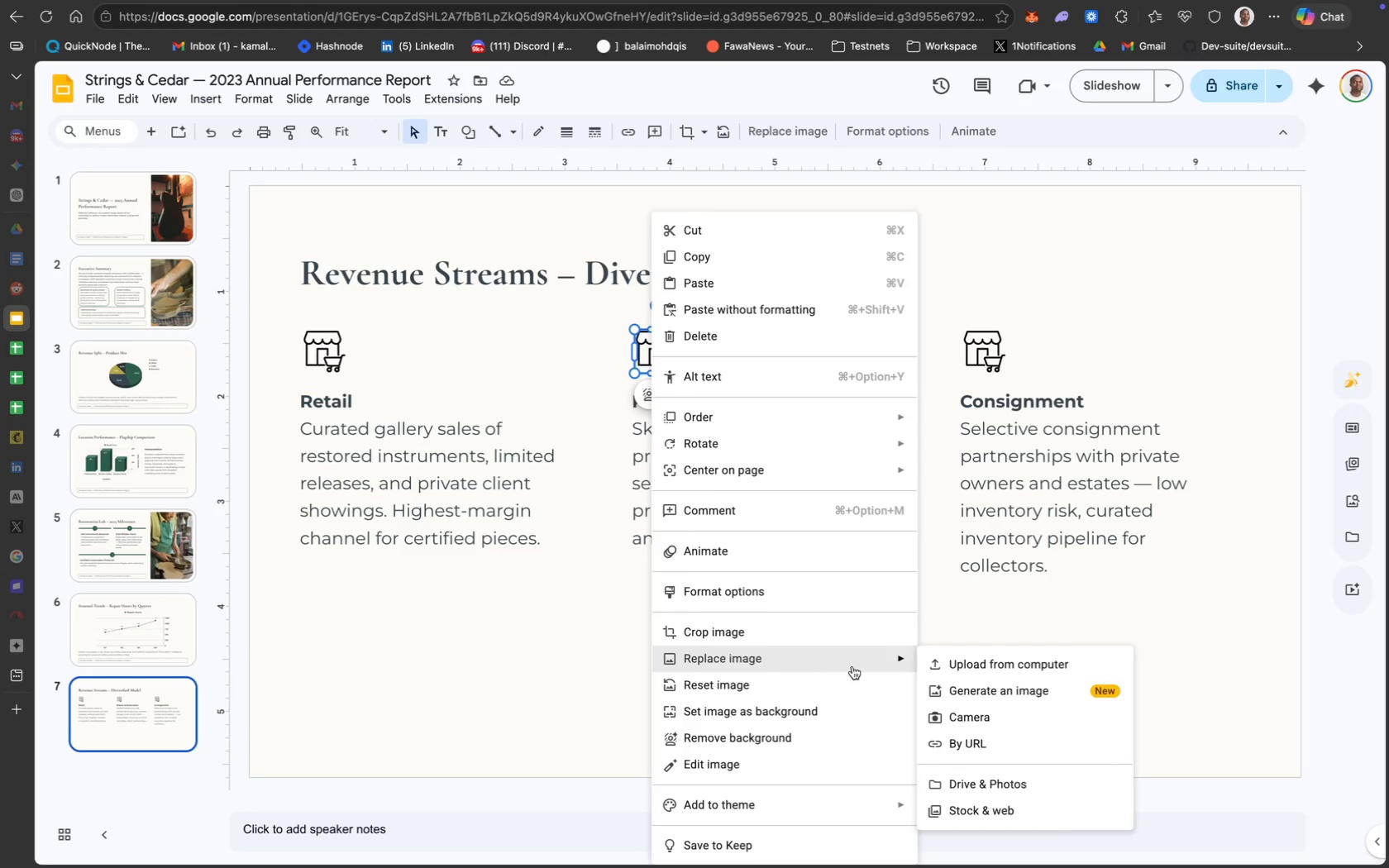 
left_click([1000, 677])
 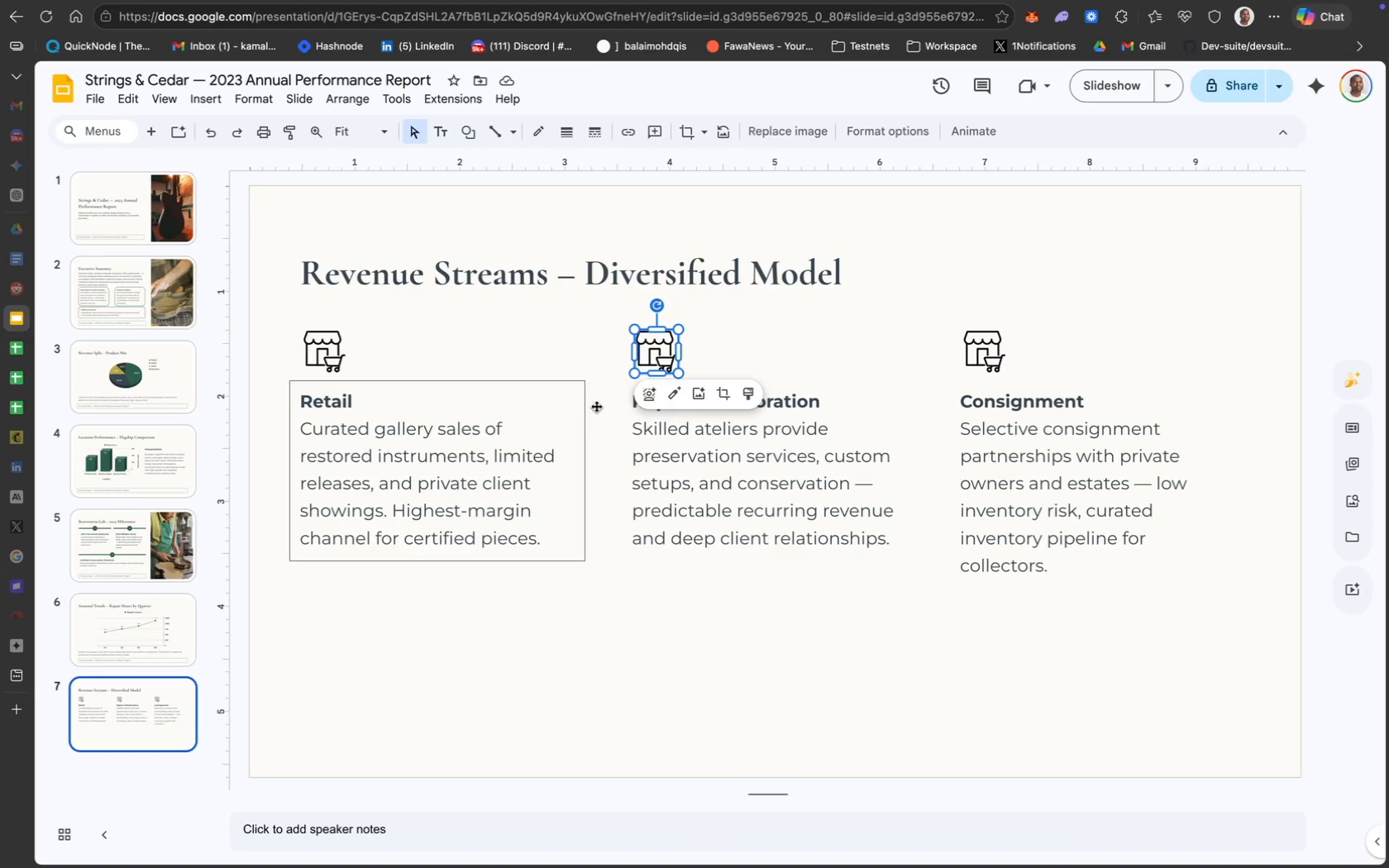 
right_click([677, 347])
 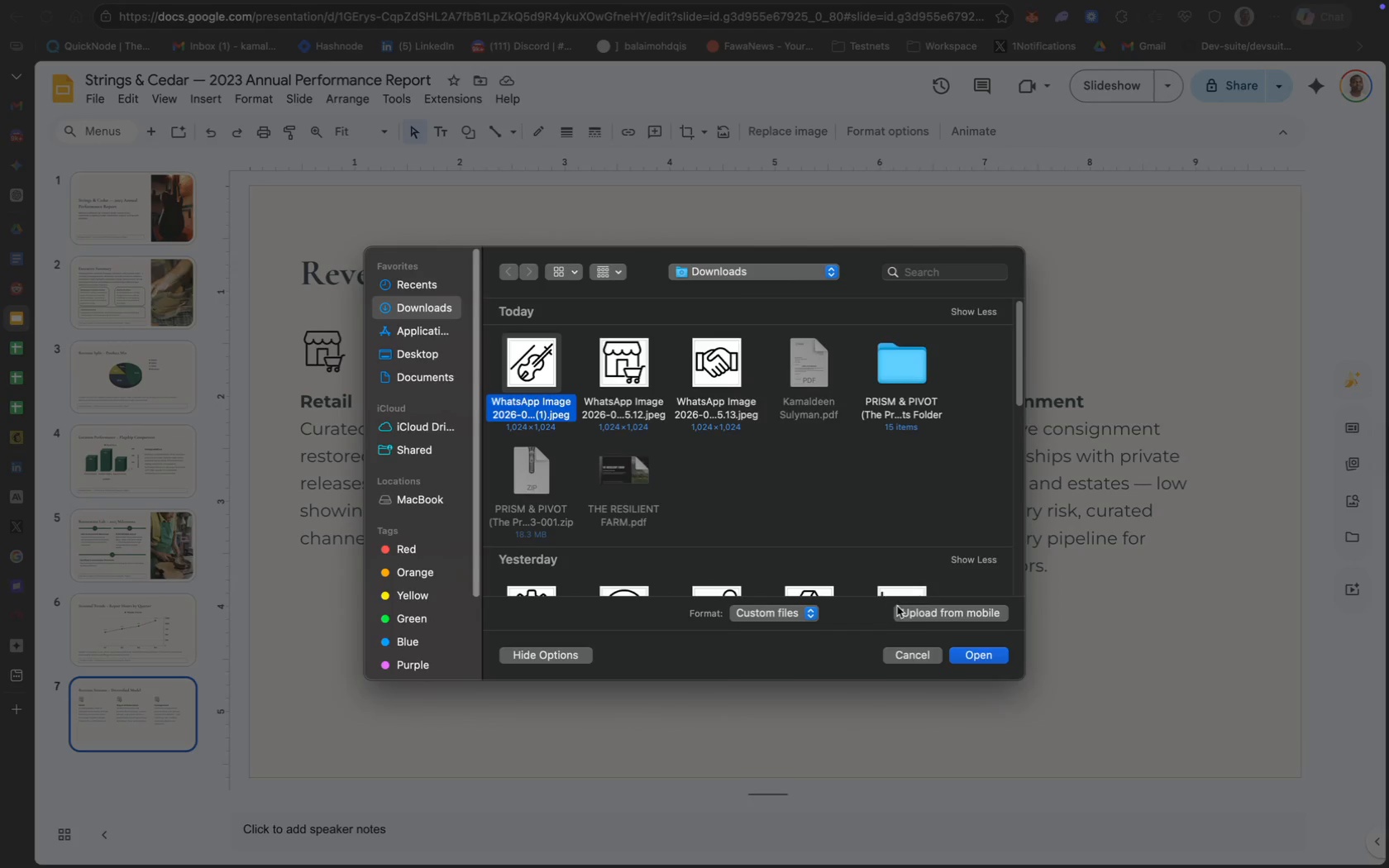 
wait(11.1)
 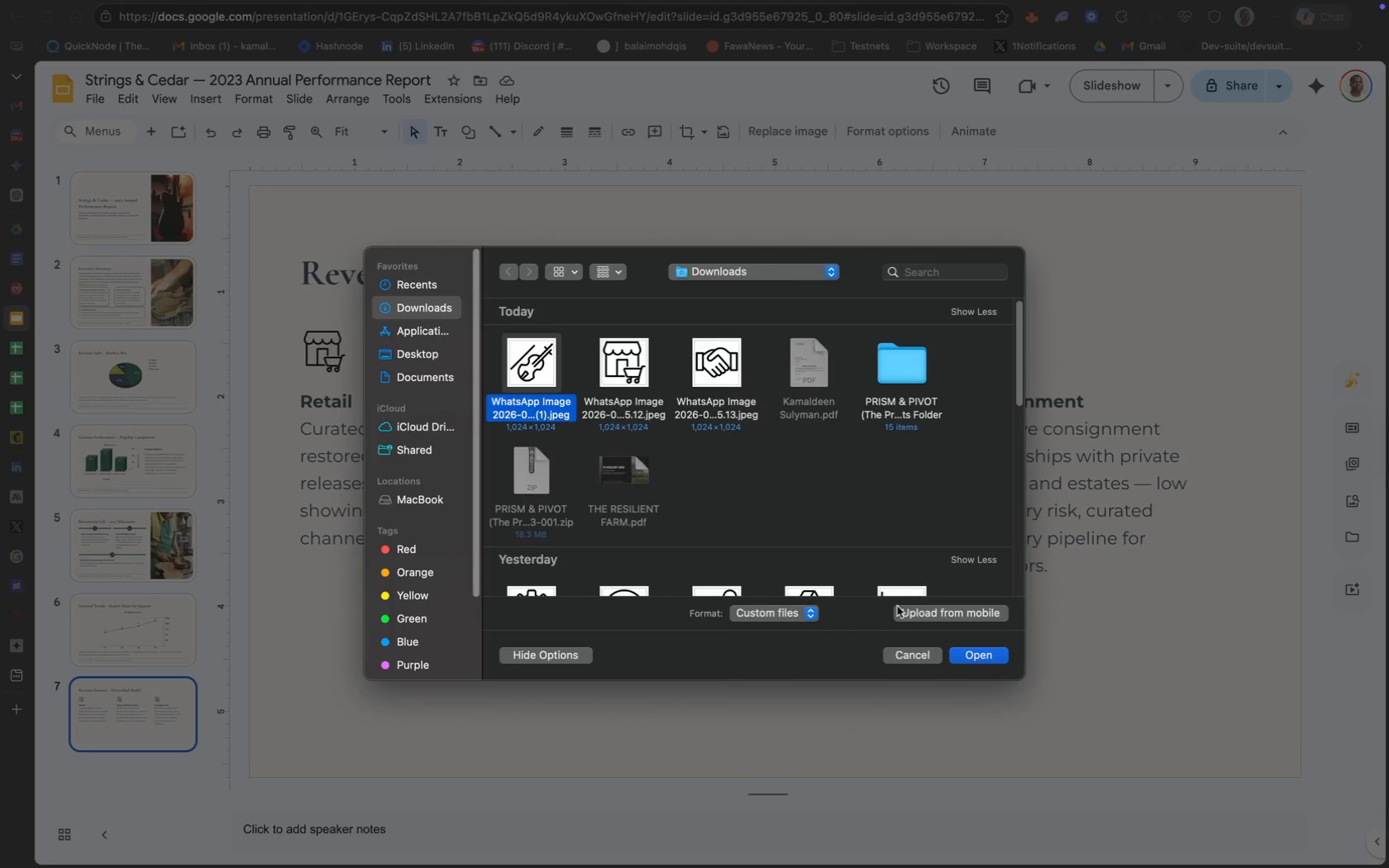 
left_click([773, 397])
 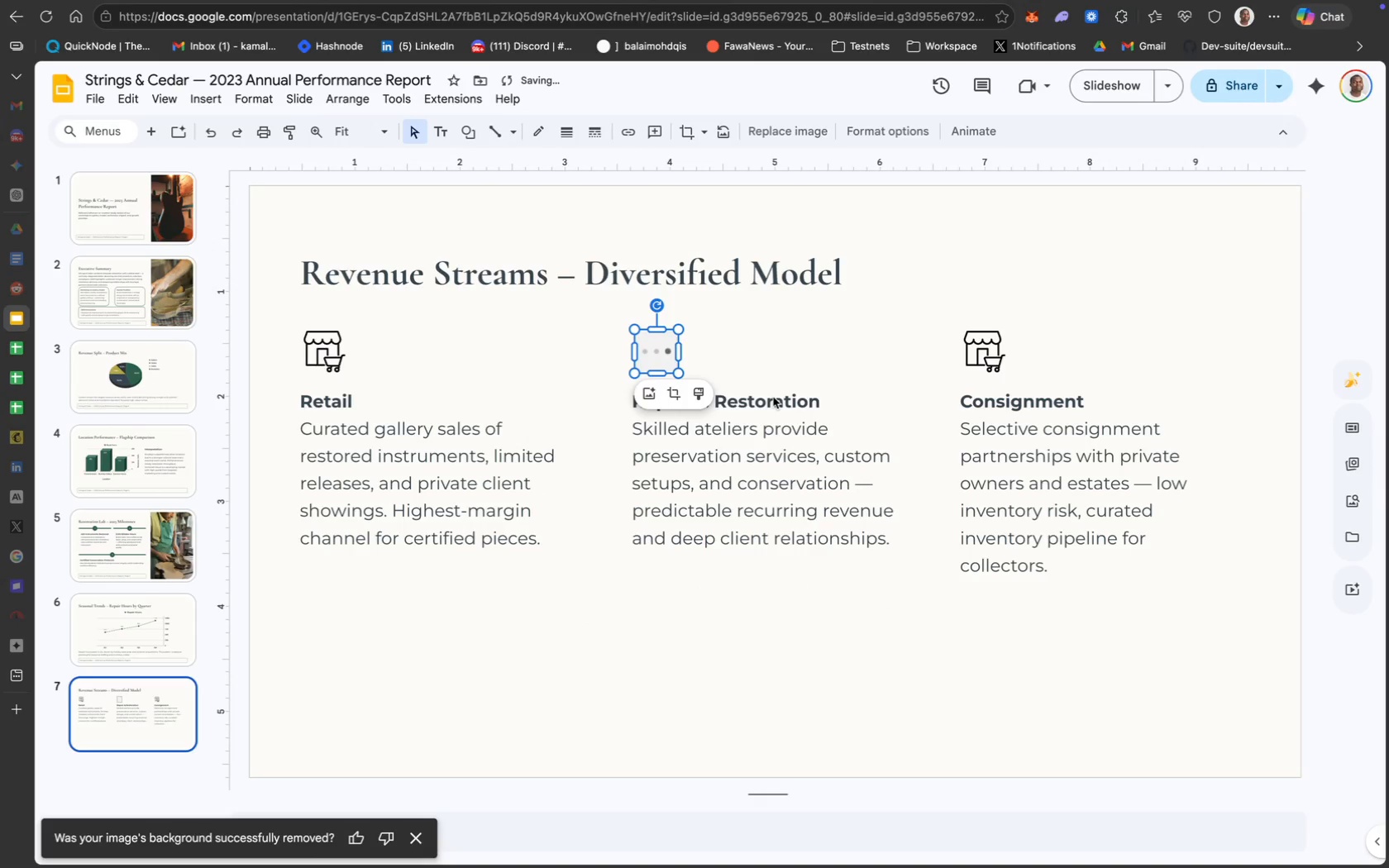 
mouse_move([1006, 374])
 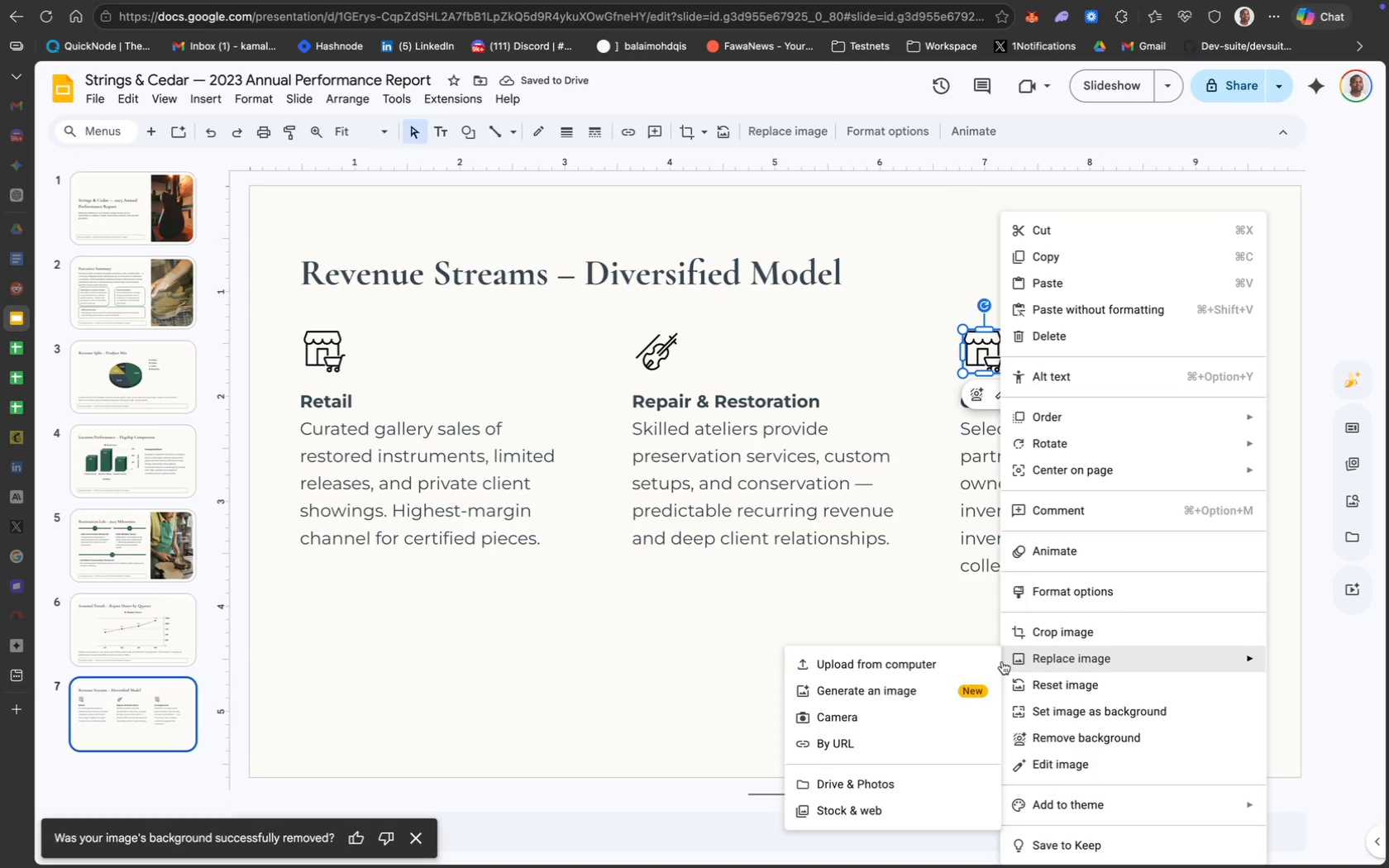 
left_click([976, 662])
 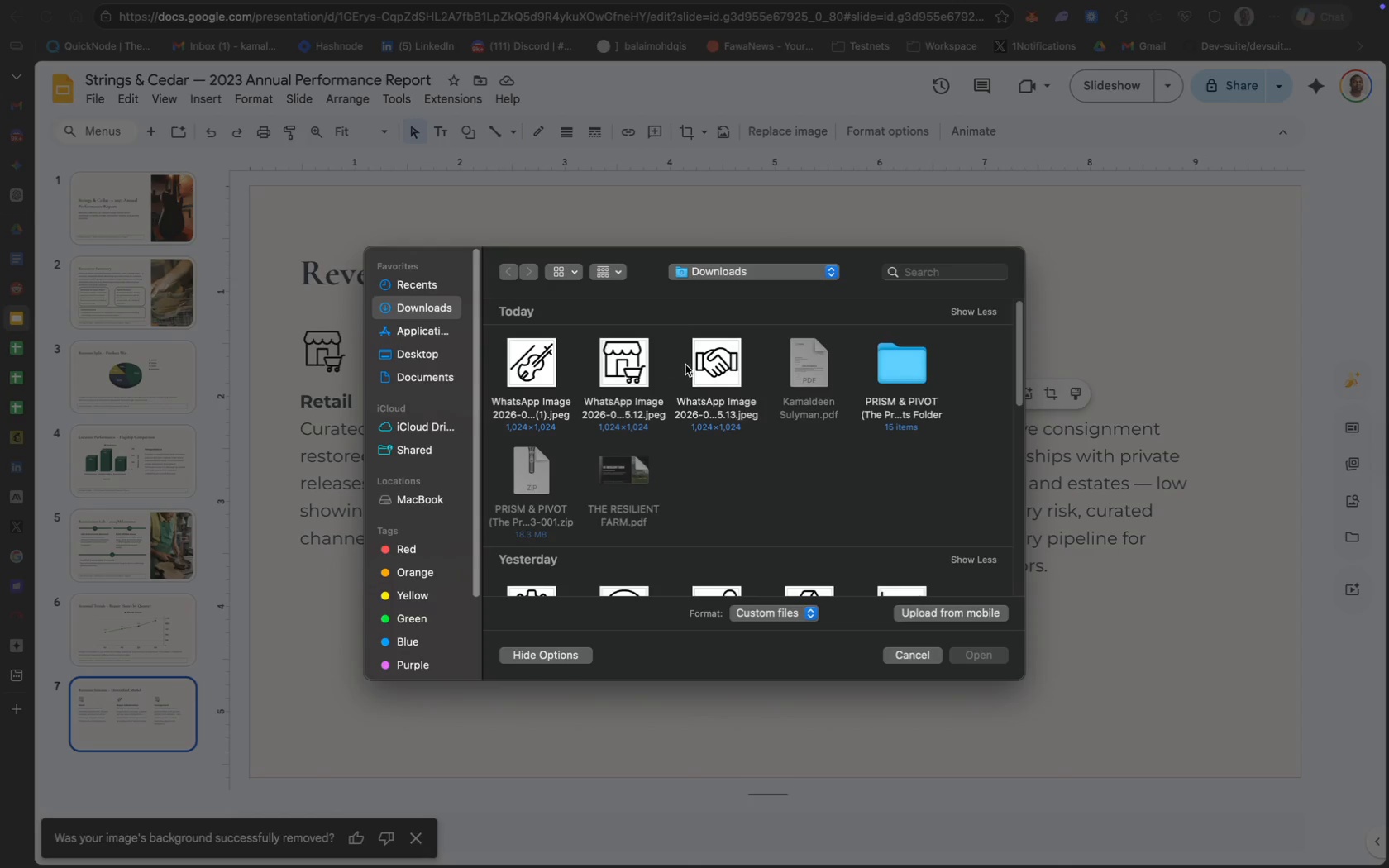 
left_click([700, 365])
 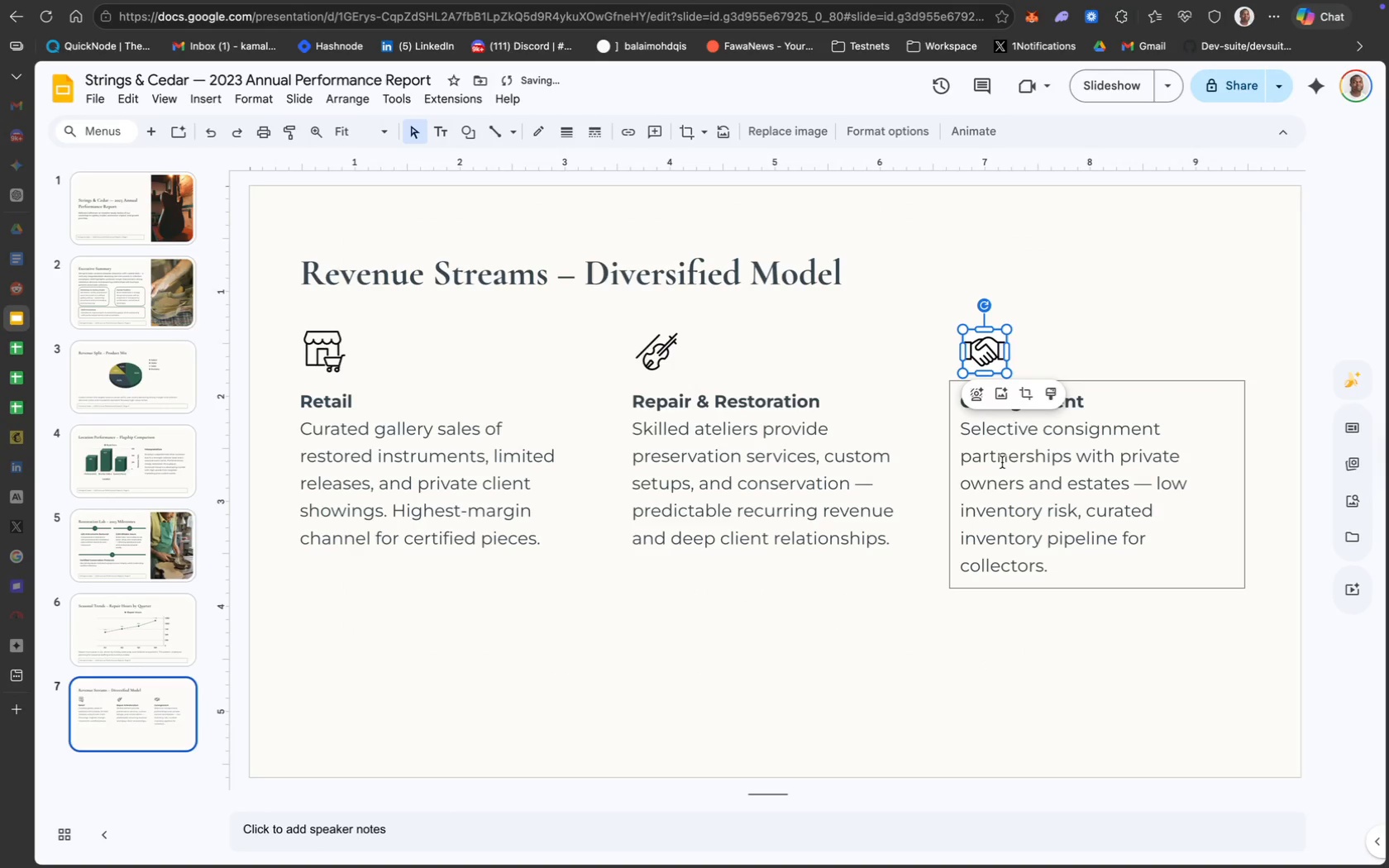 
left_click([1100, 391])
 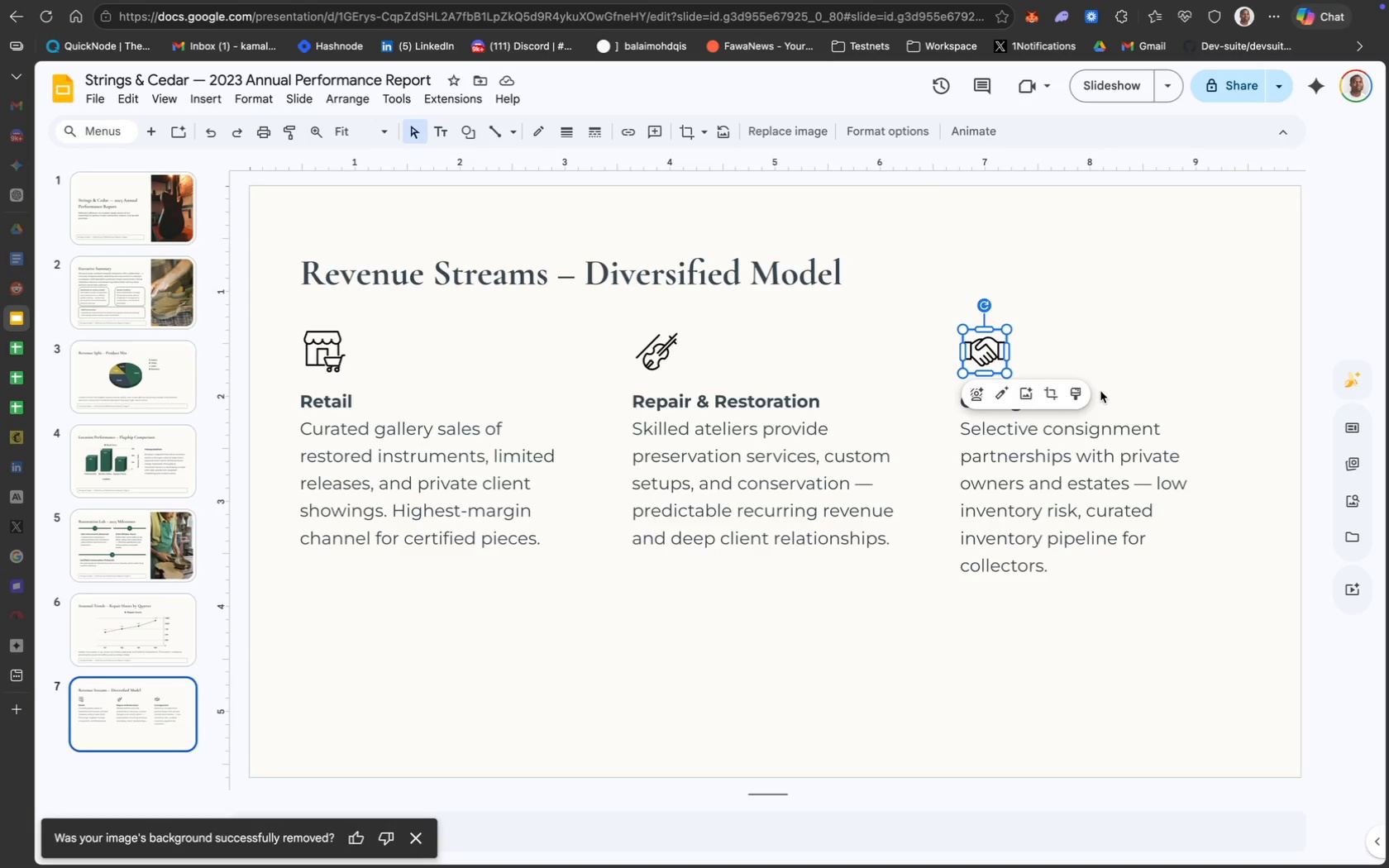 
wait(40.67)
 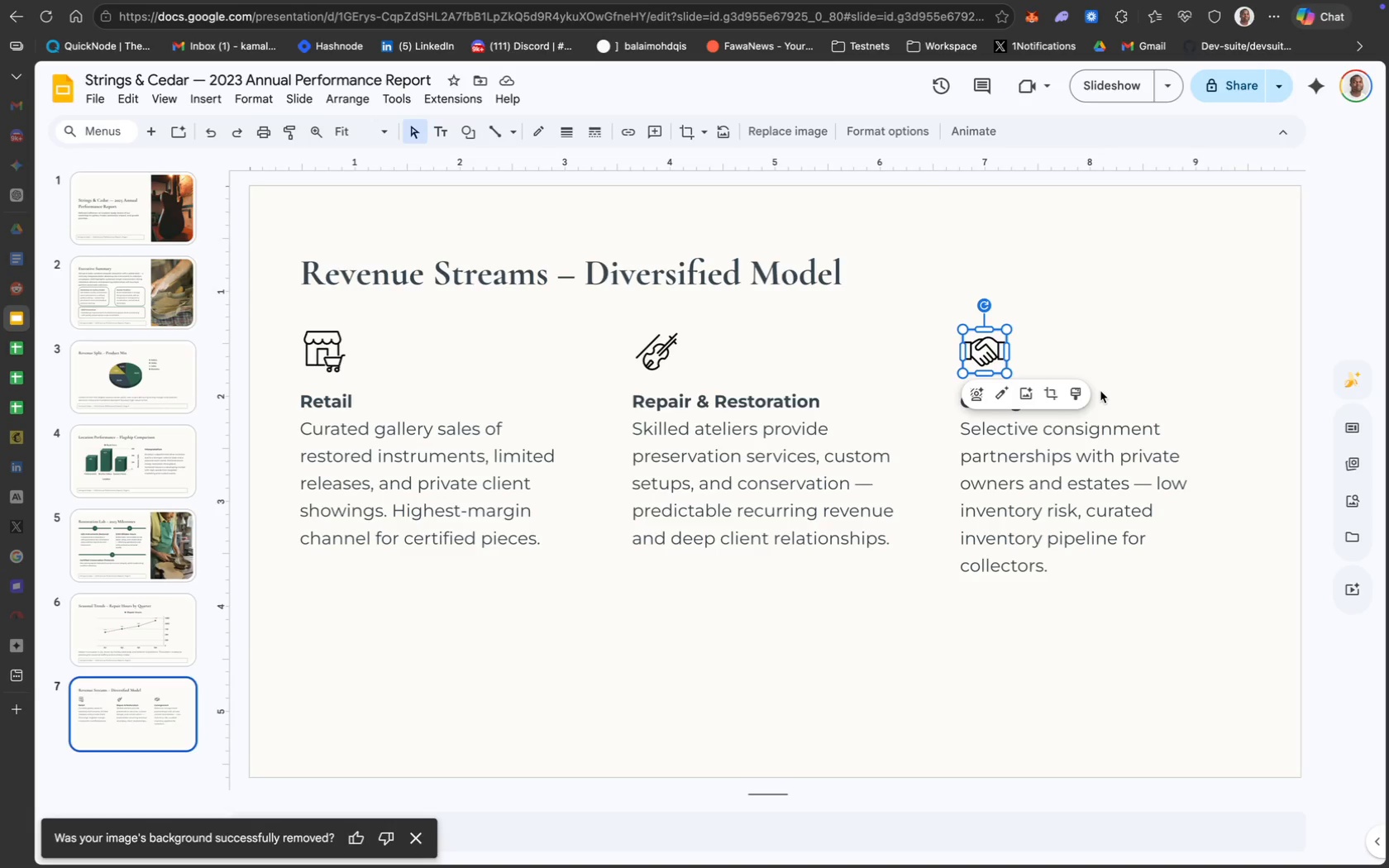 
left_click([980, 403])
 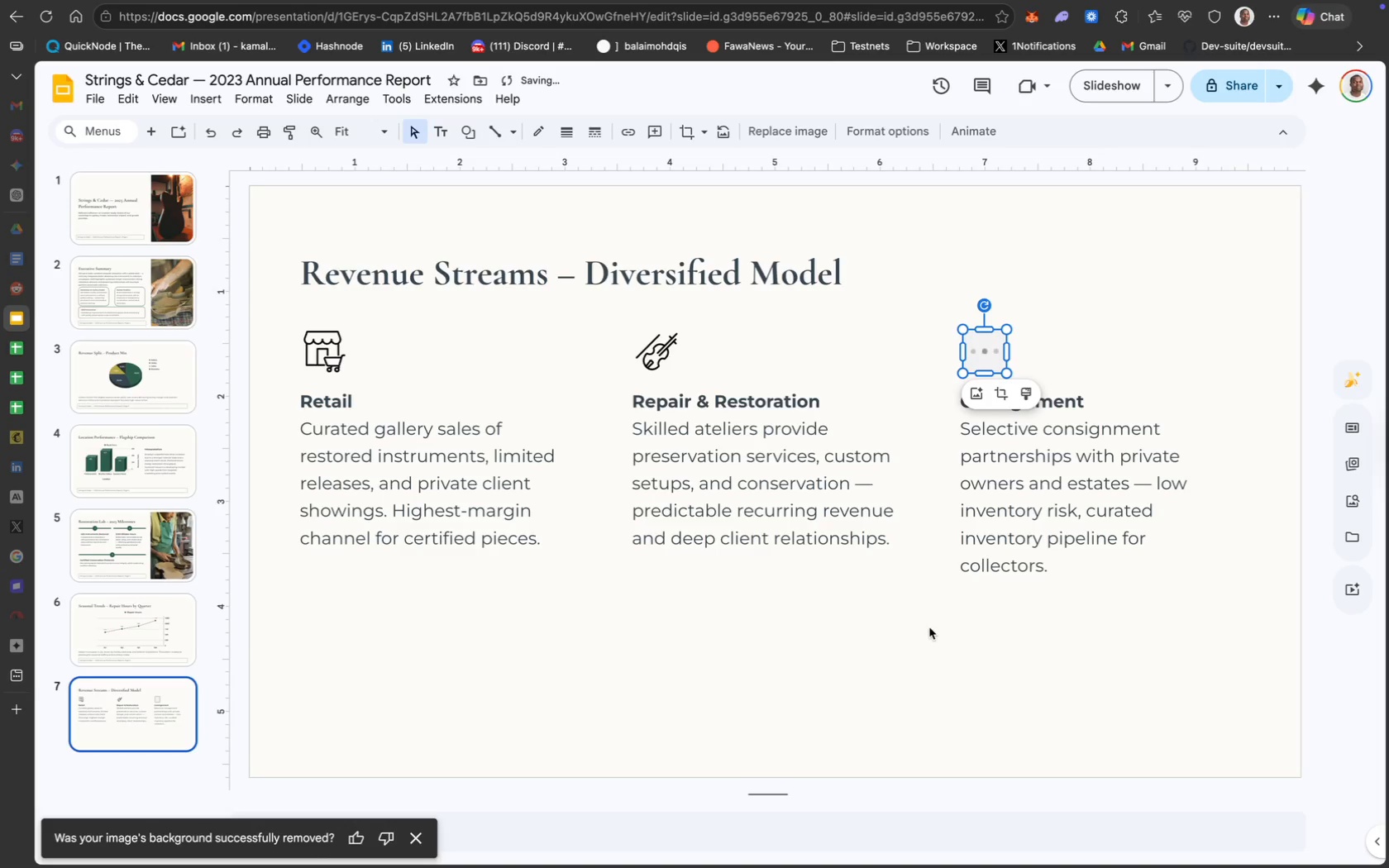 
wait(8.2)
 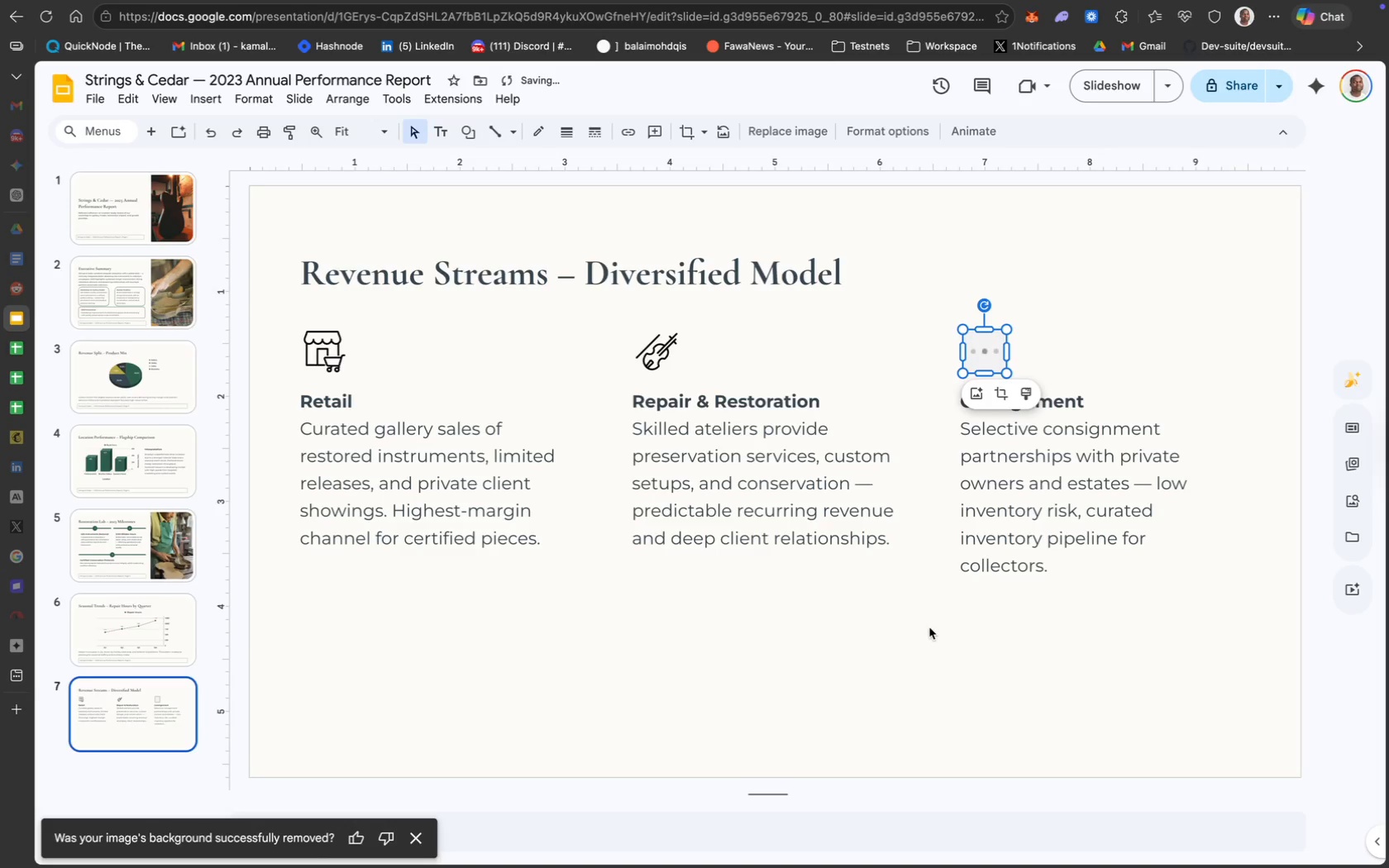 
key(Meta+CommandLeft)
 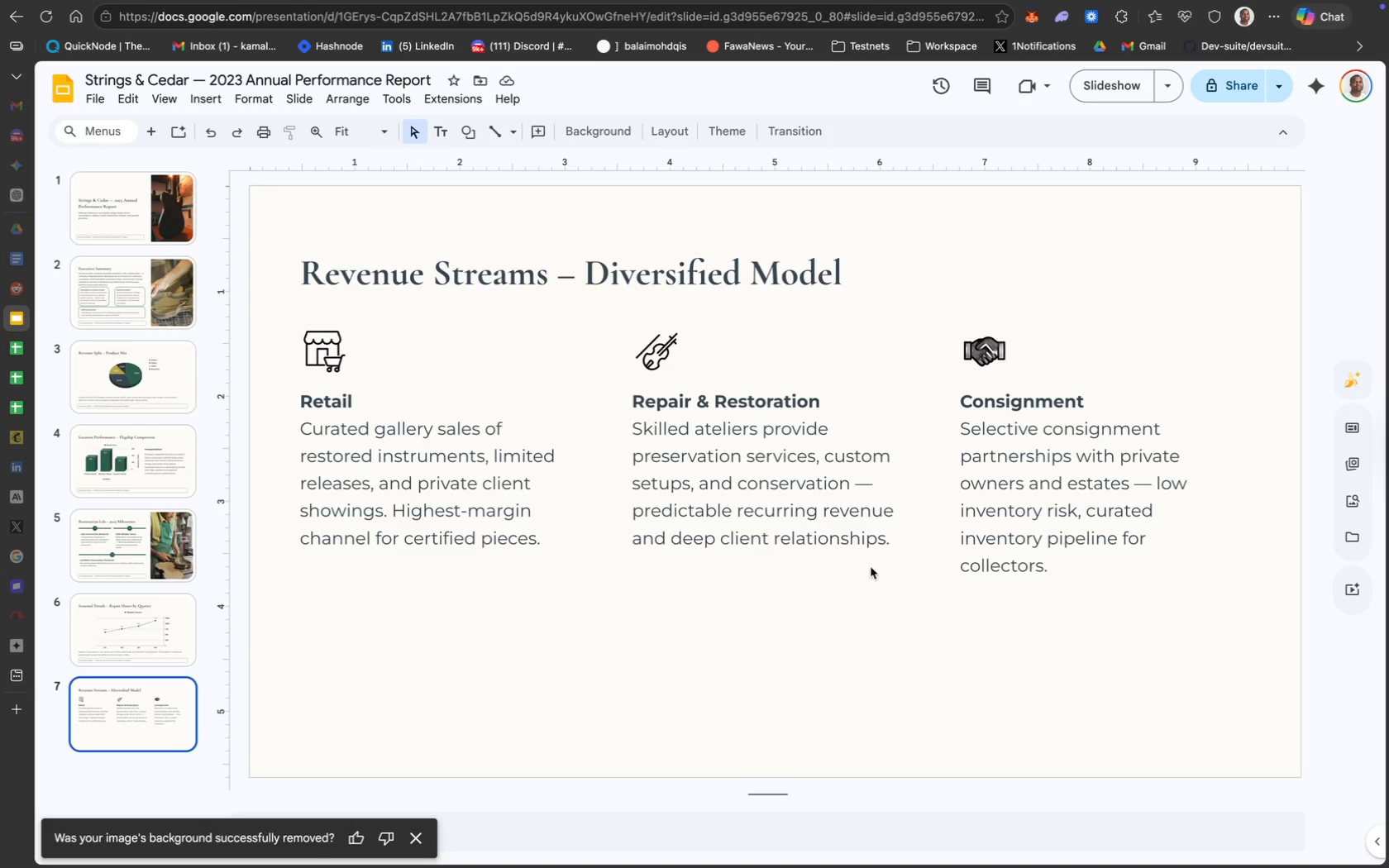 
key(Meta+Z)
 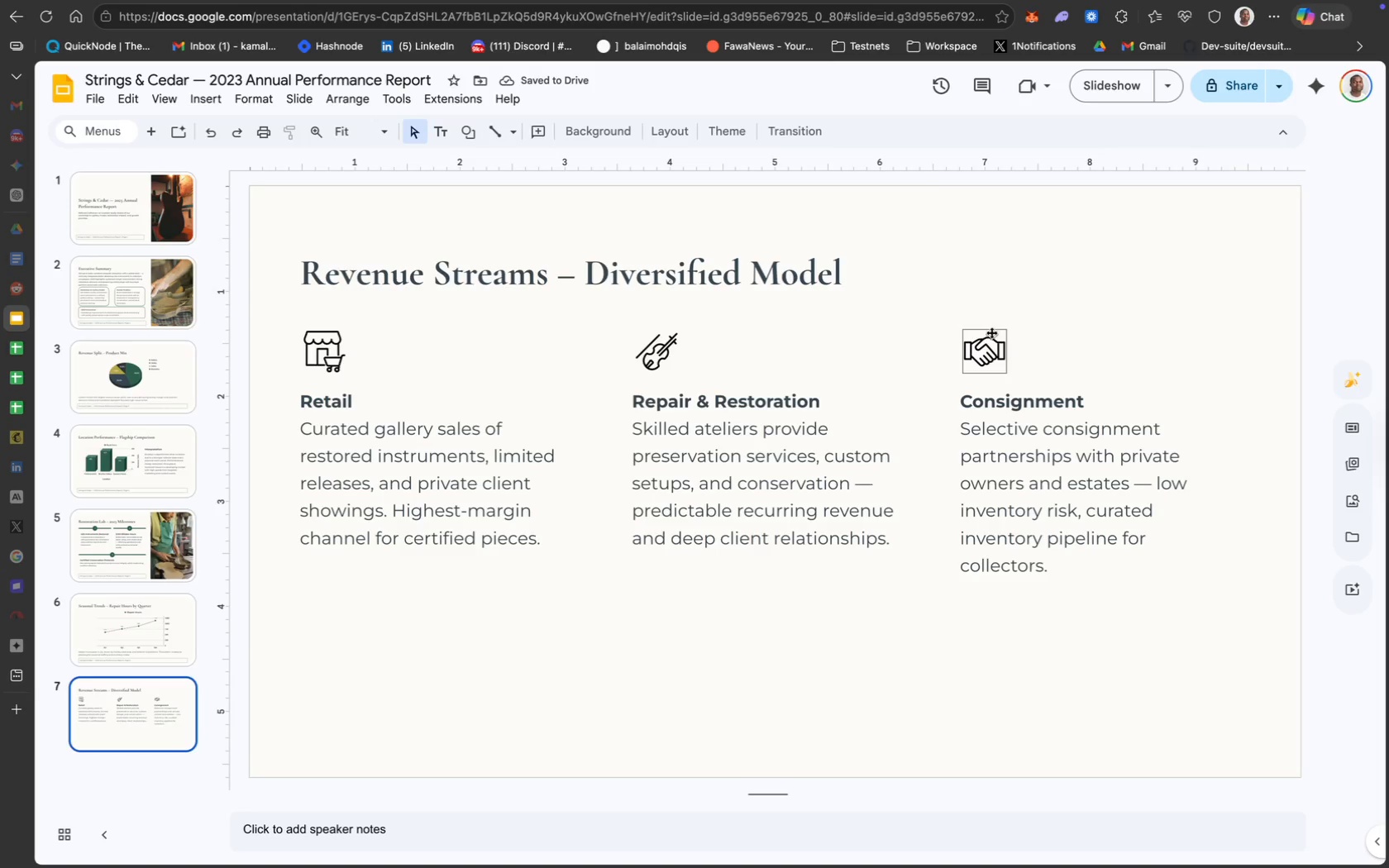 
wait(5.57)
 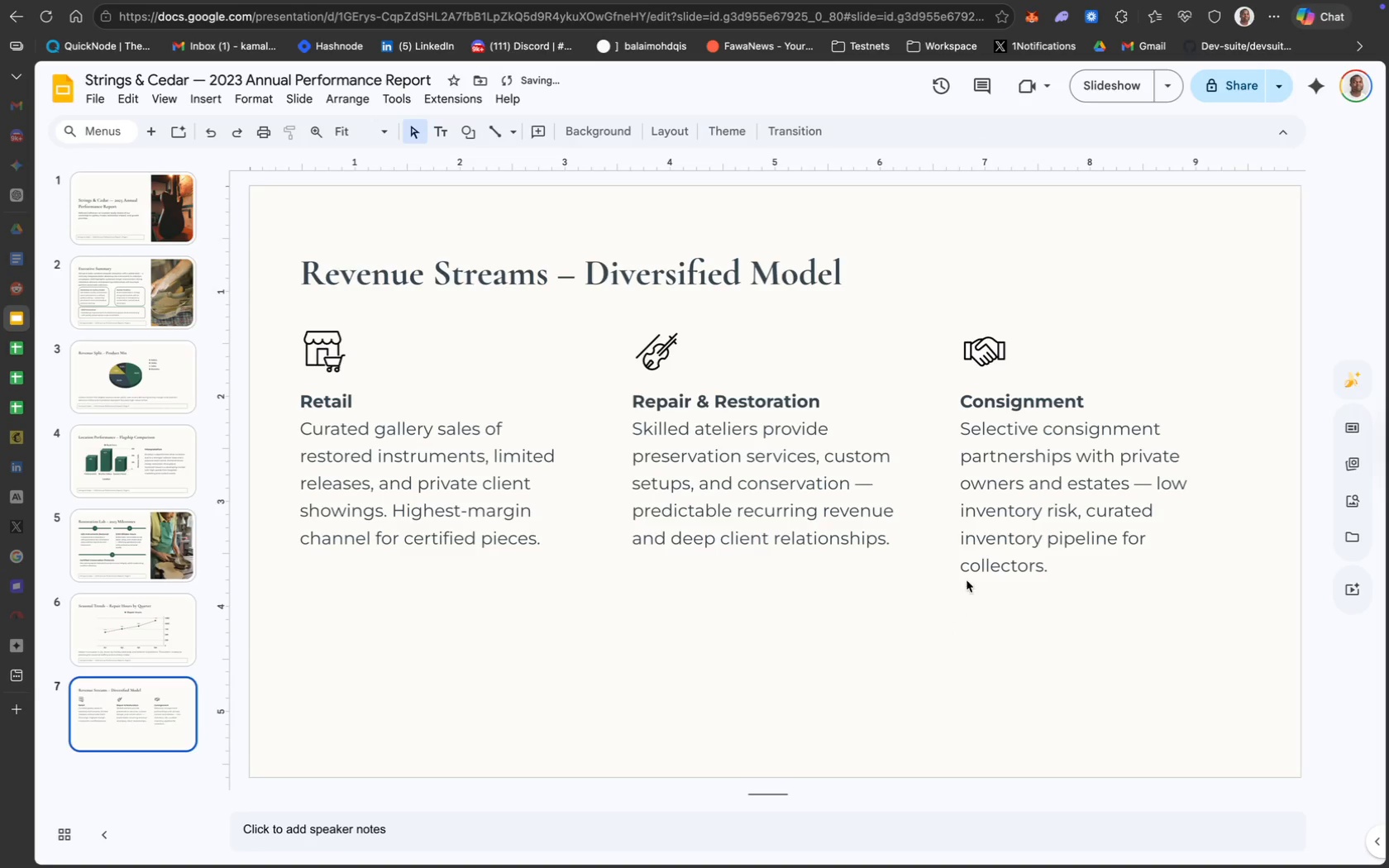 
left_click([806, 738])
 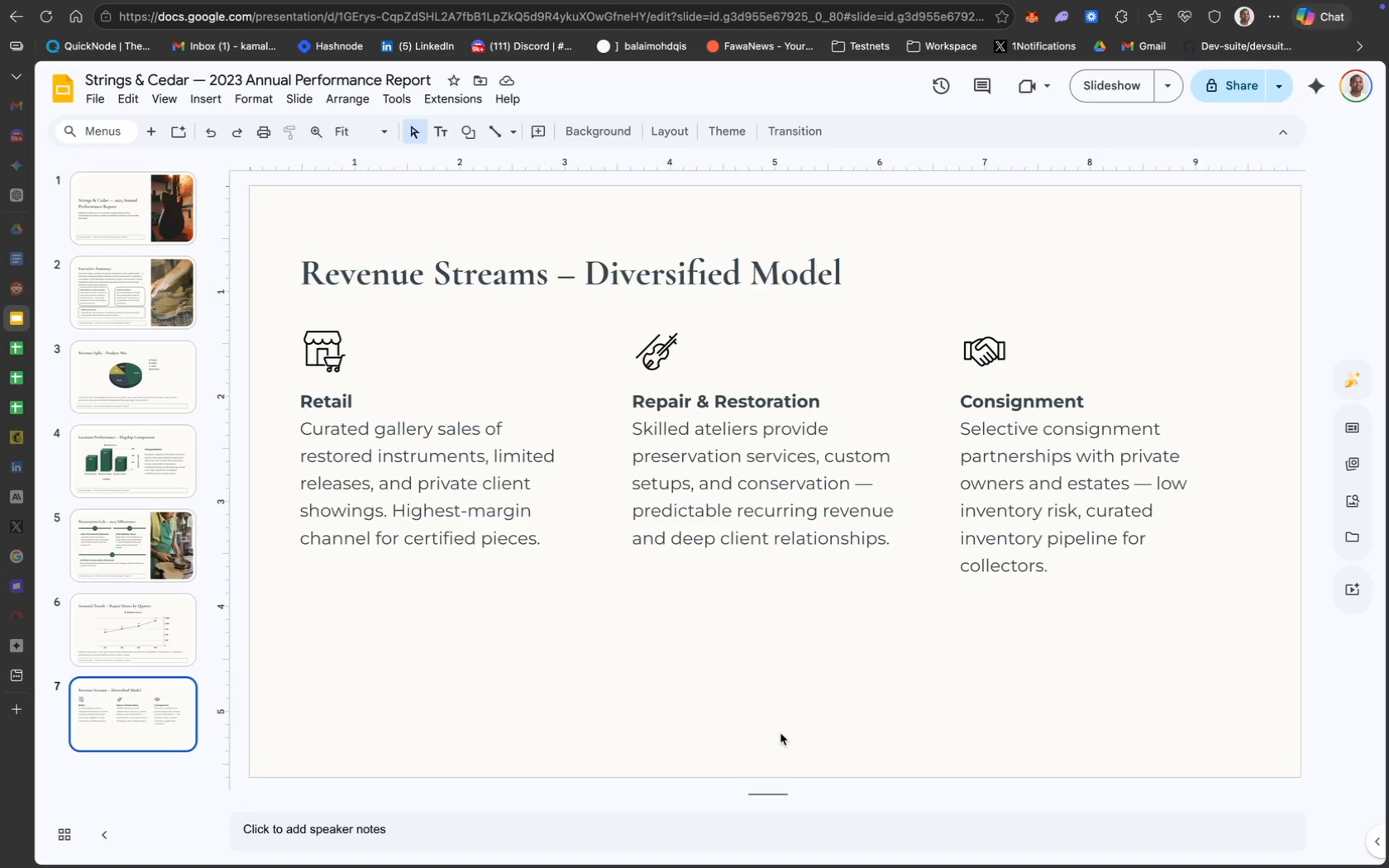 
wait(22.47)
 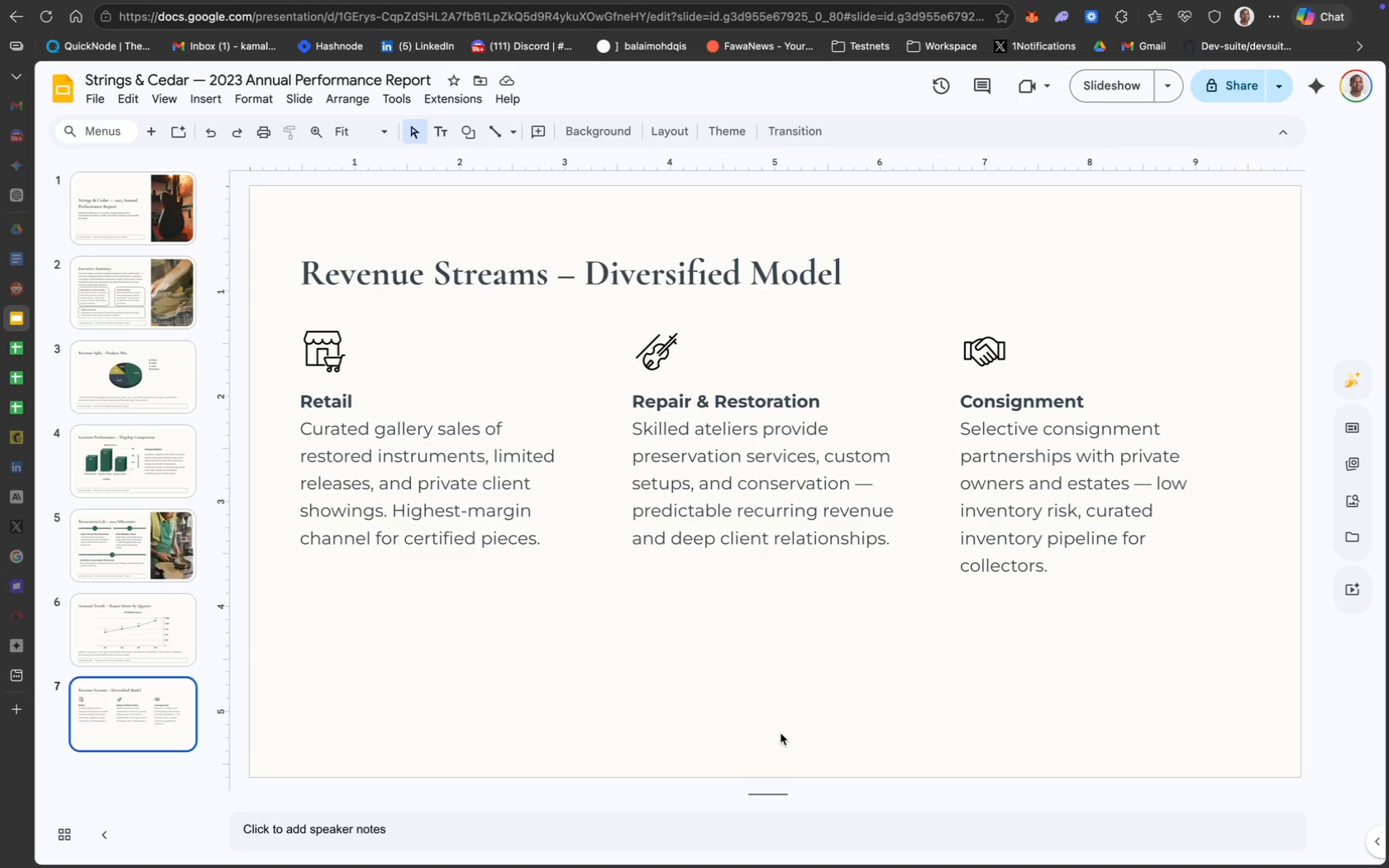 
left_click_drag(start_coordinate=[1217, 614], to_coordinate=[1037, 584])
 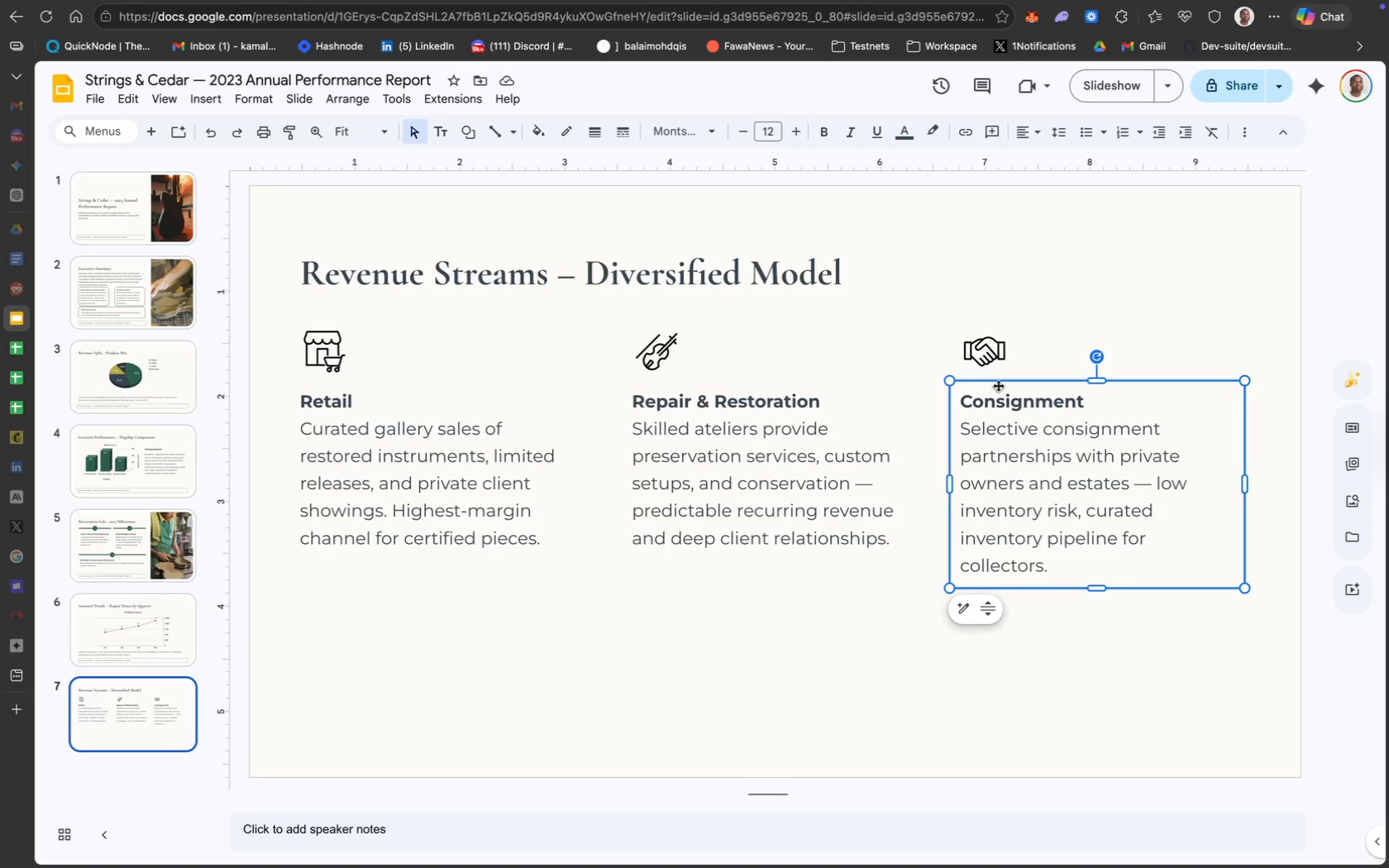 
hold_key(key=ShiftLeft, duration=1.2)
left_click([1017, 410])
 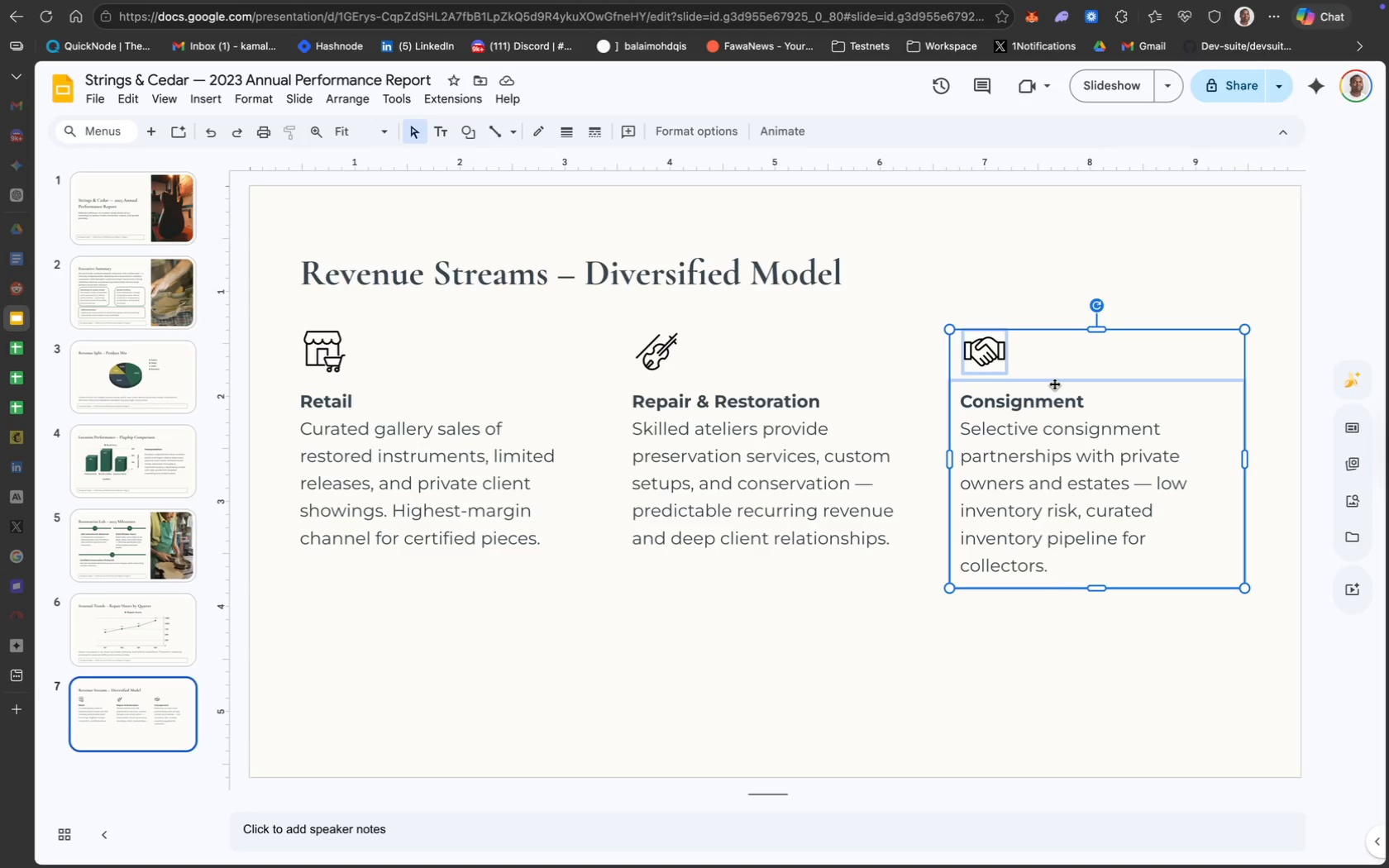 
left_click_drag(start_coordinate=[1056, 383], to_coordinate=[1056, 365])
 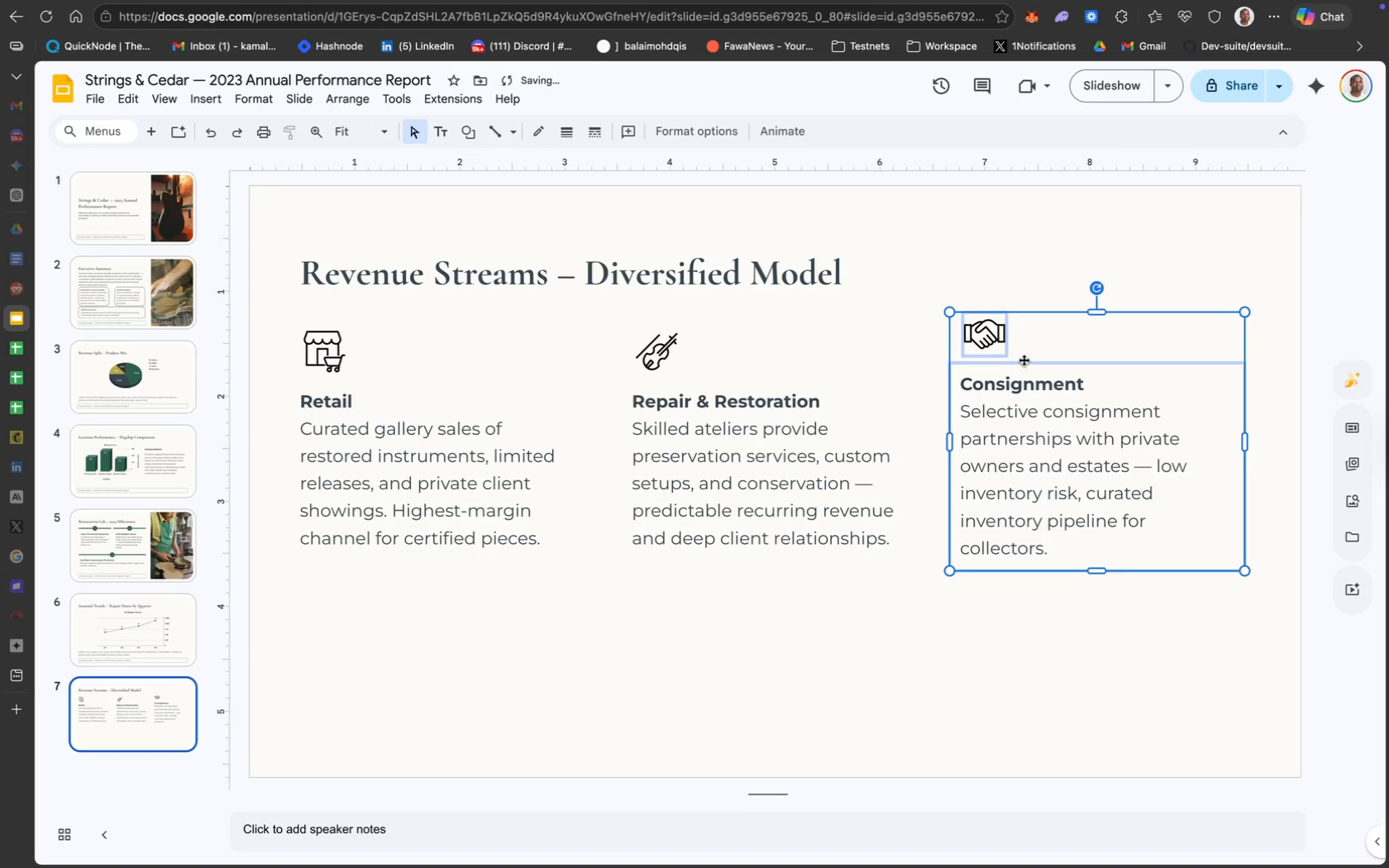 
left_click_drag(start_coordinate=[1023, 363], to_coordinate=[1027, 382])
 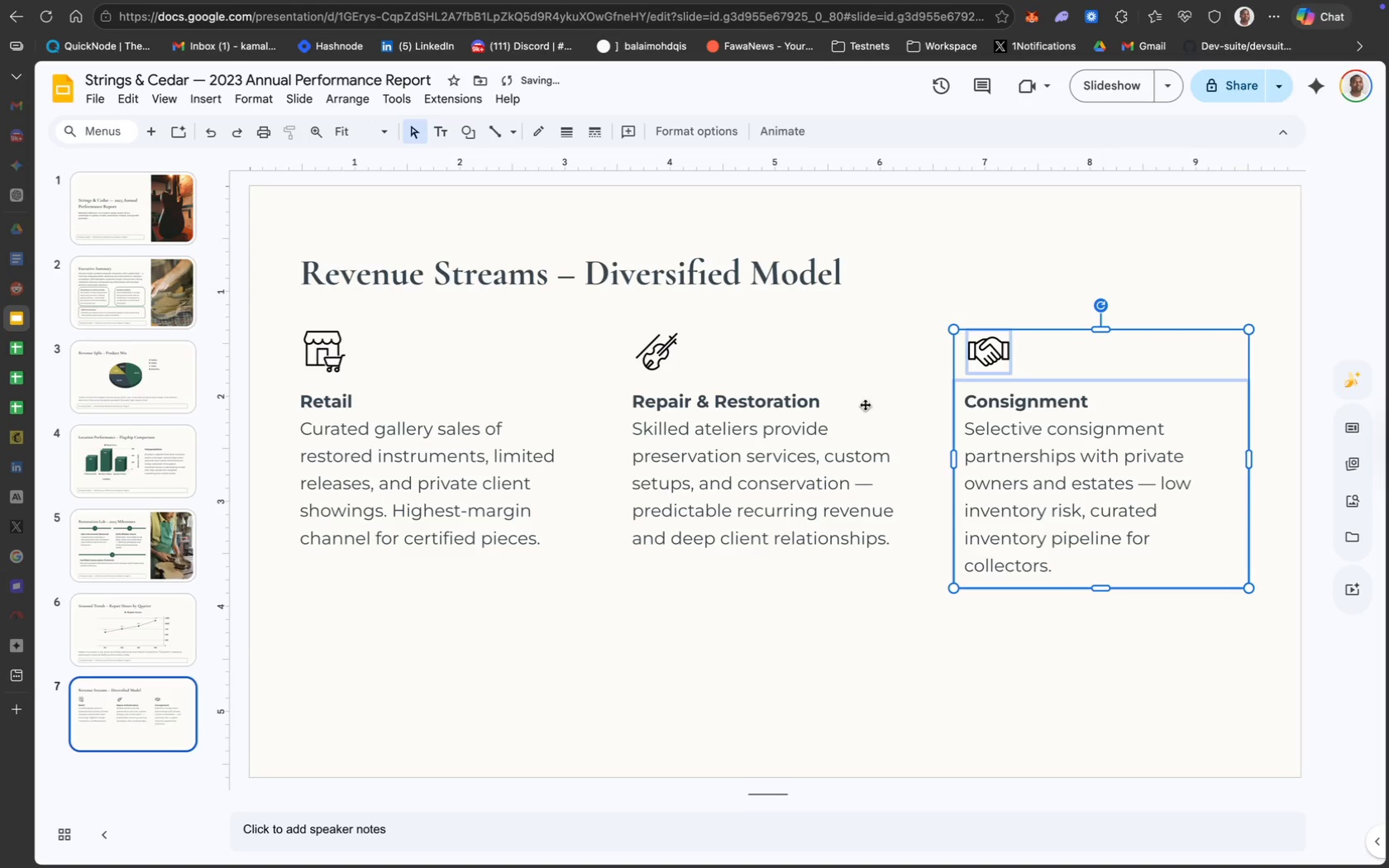 
hold_key(key=ShiftLeft, duration=5.41)
left_click([665, 354])
 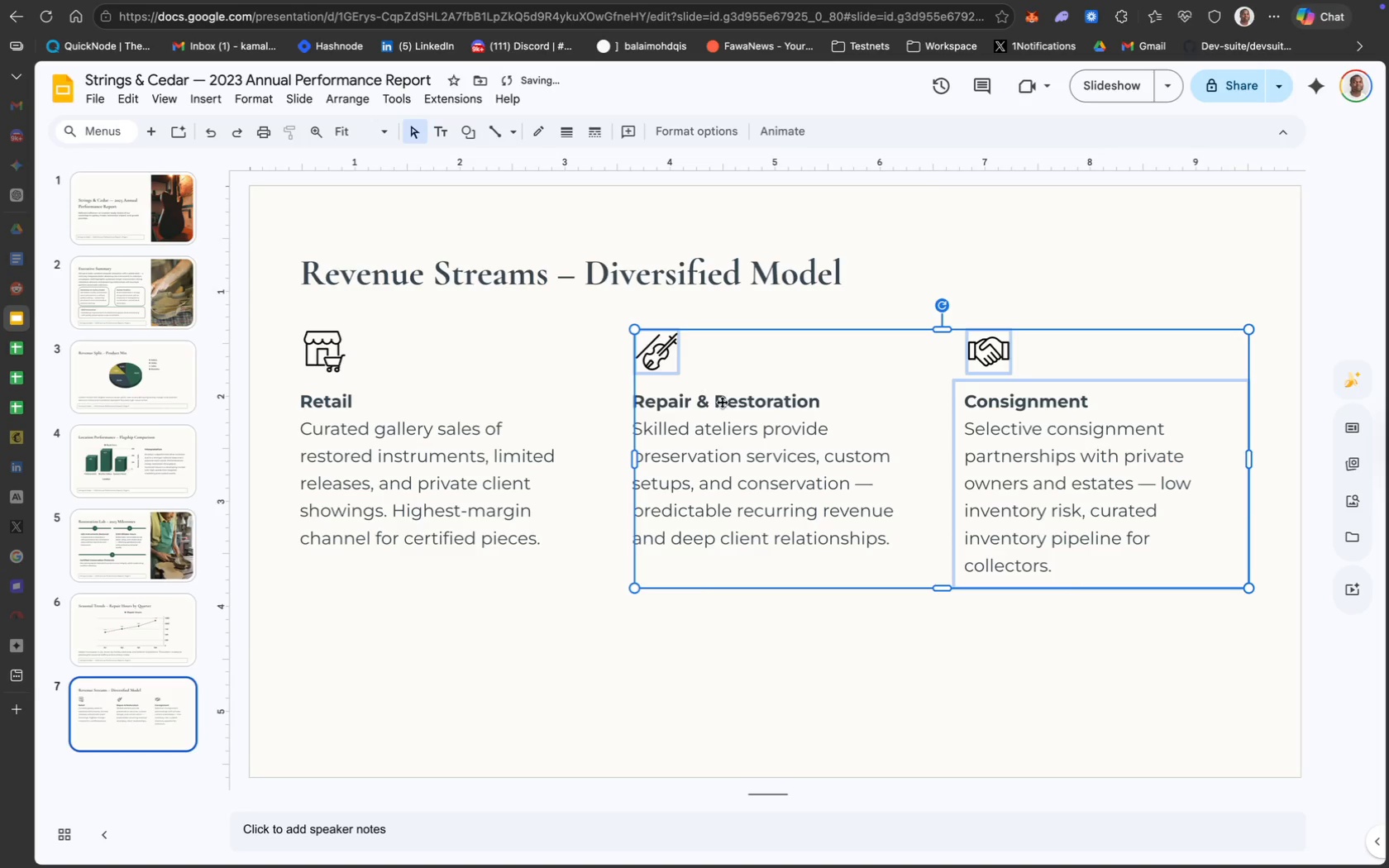 
left_click([753, 441])
 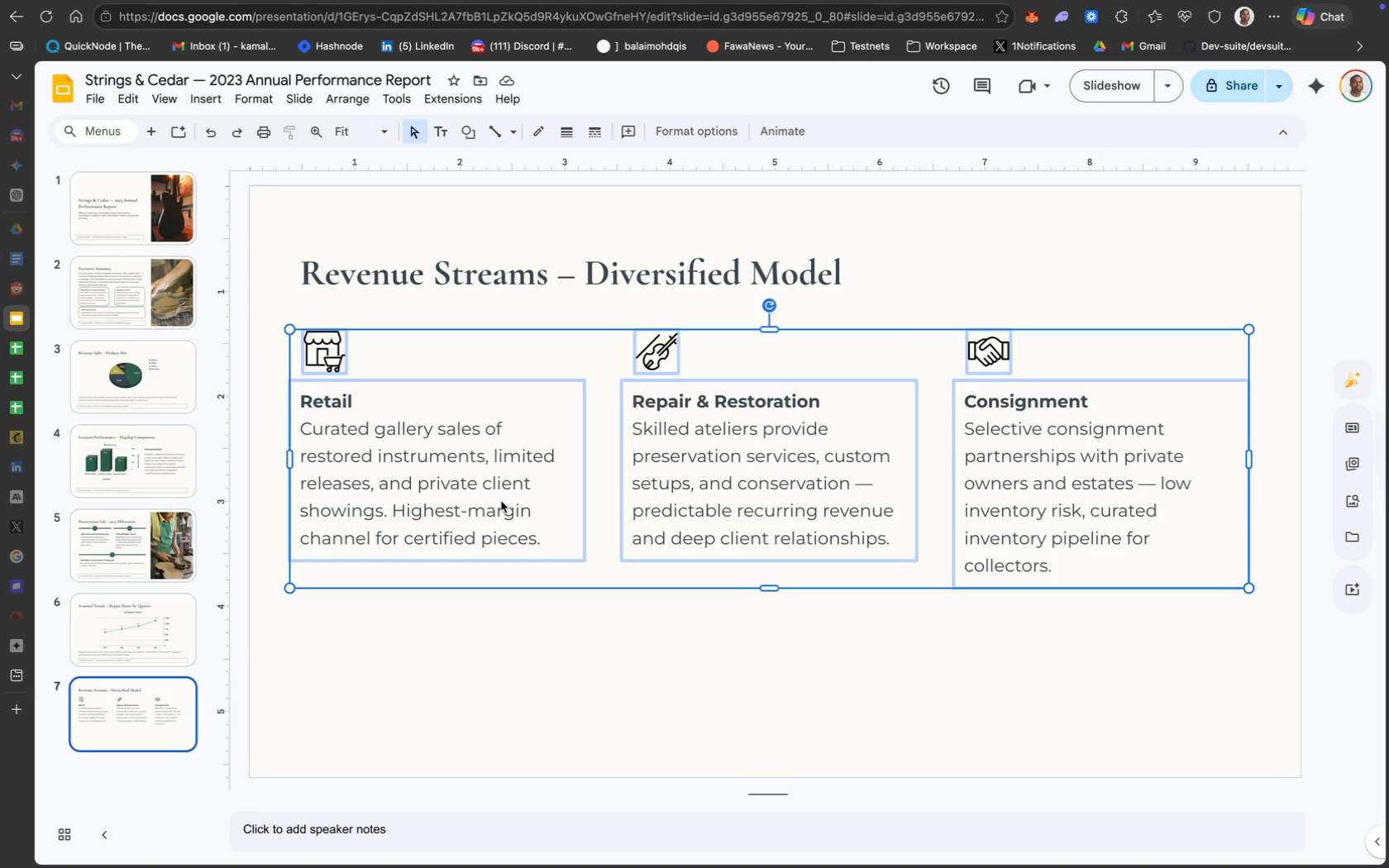 
left_click([619, 634])
 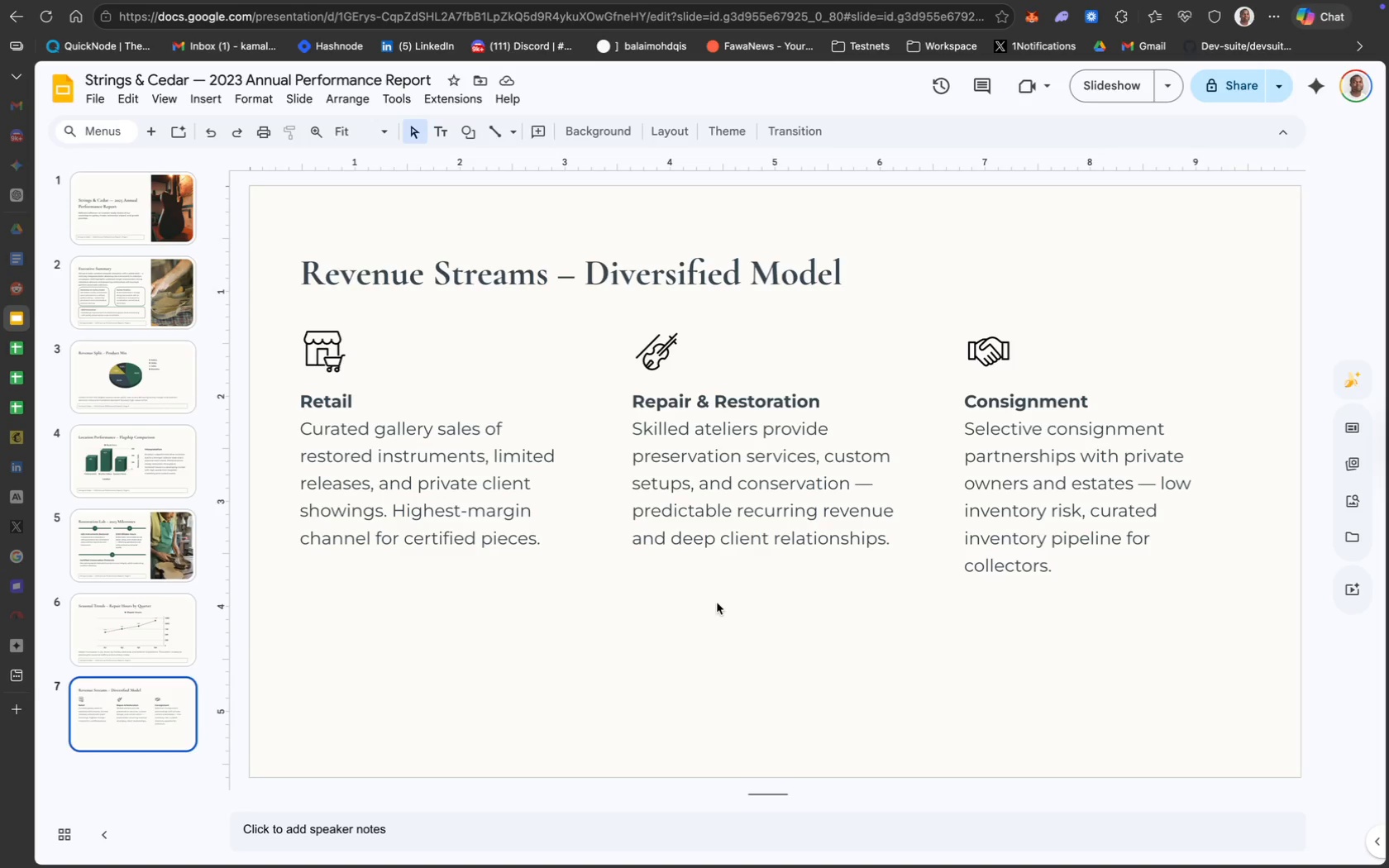 
wait(31.81)
 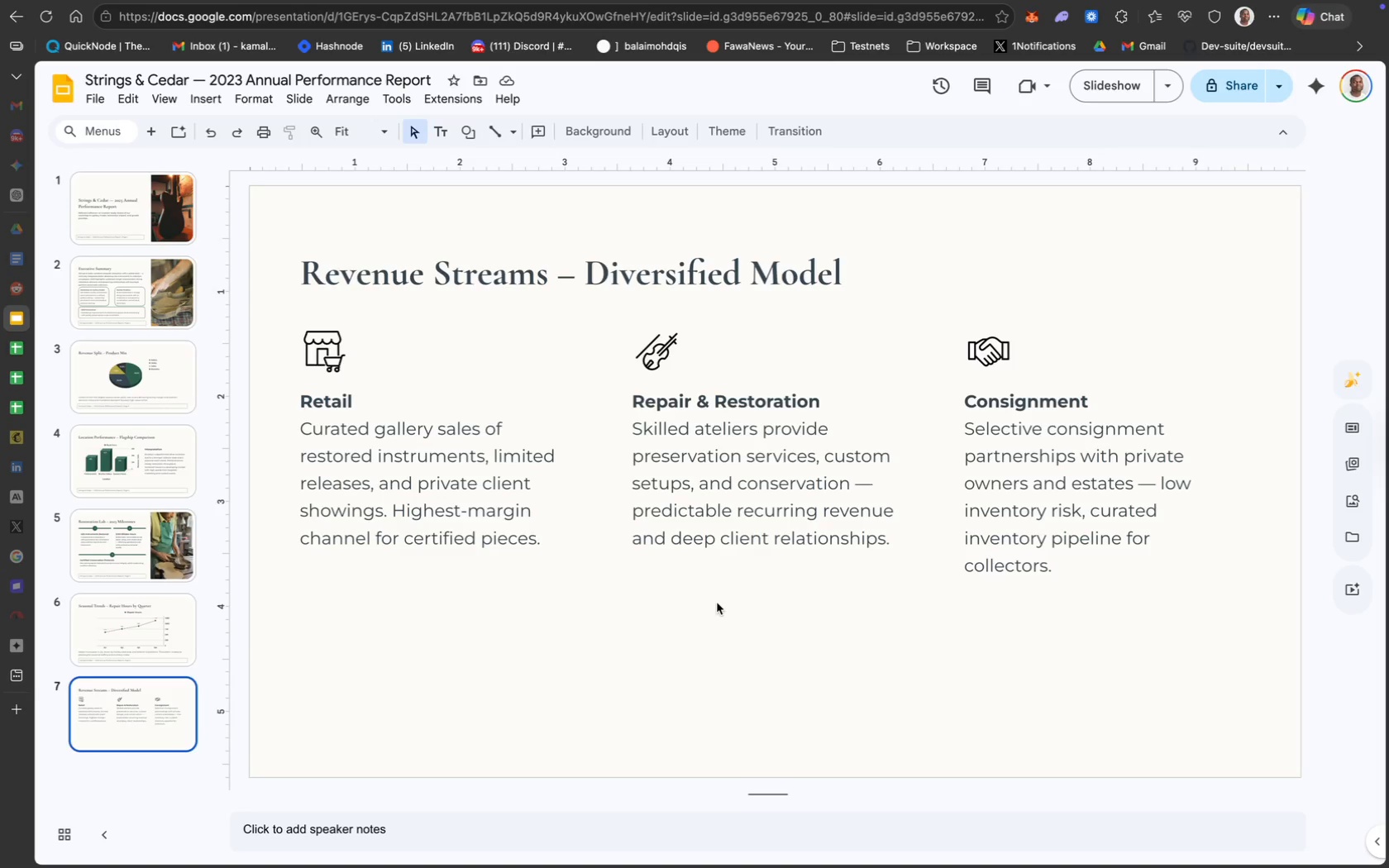 
left_click([150, 645])
 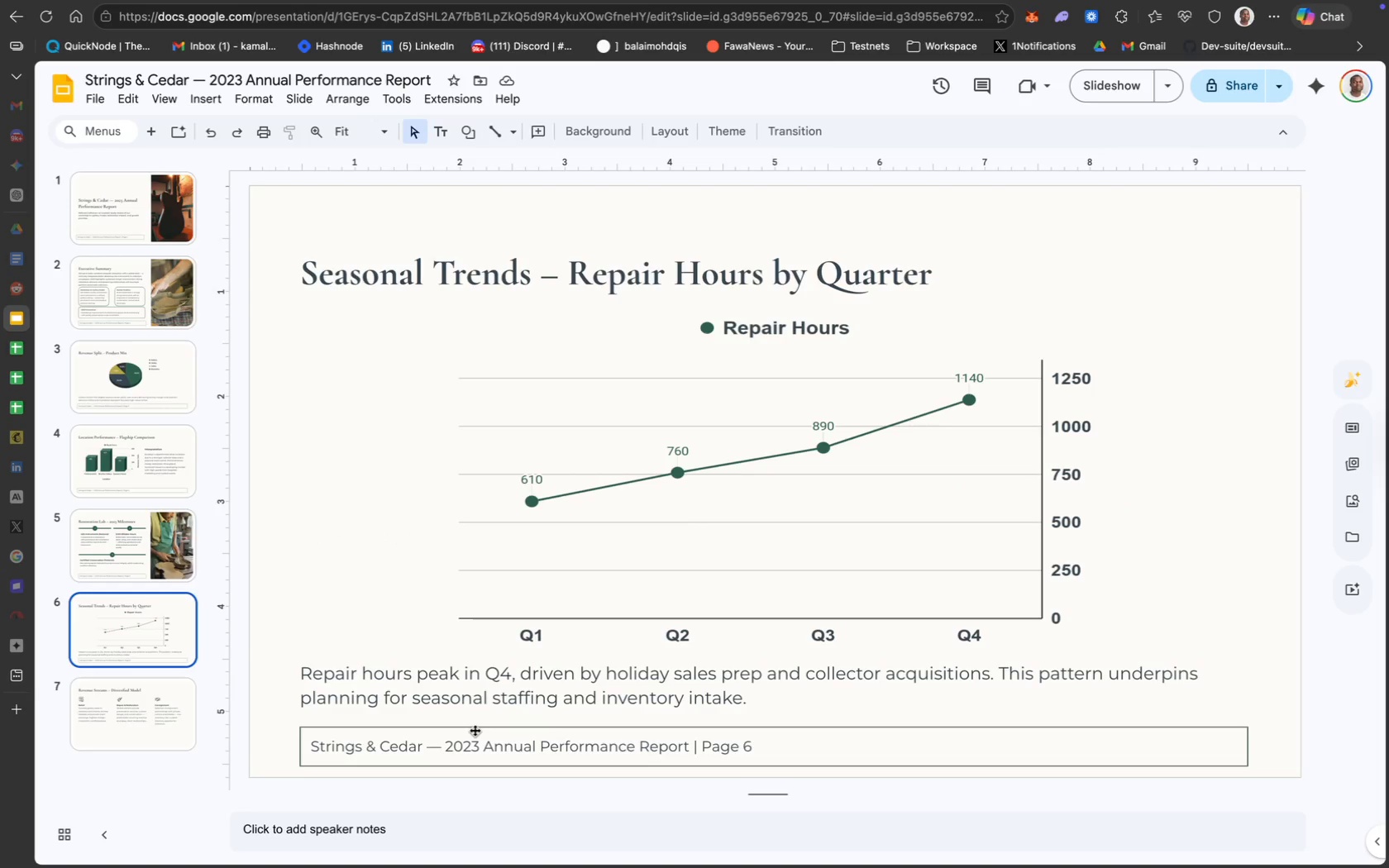 
left_click([475, 730])
 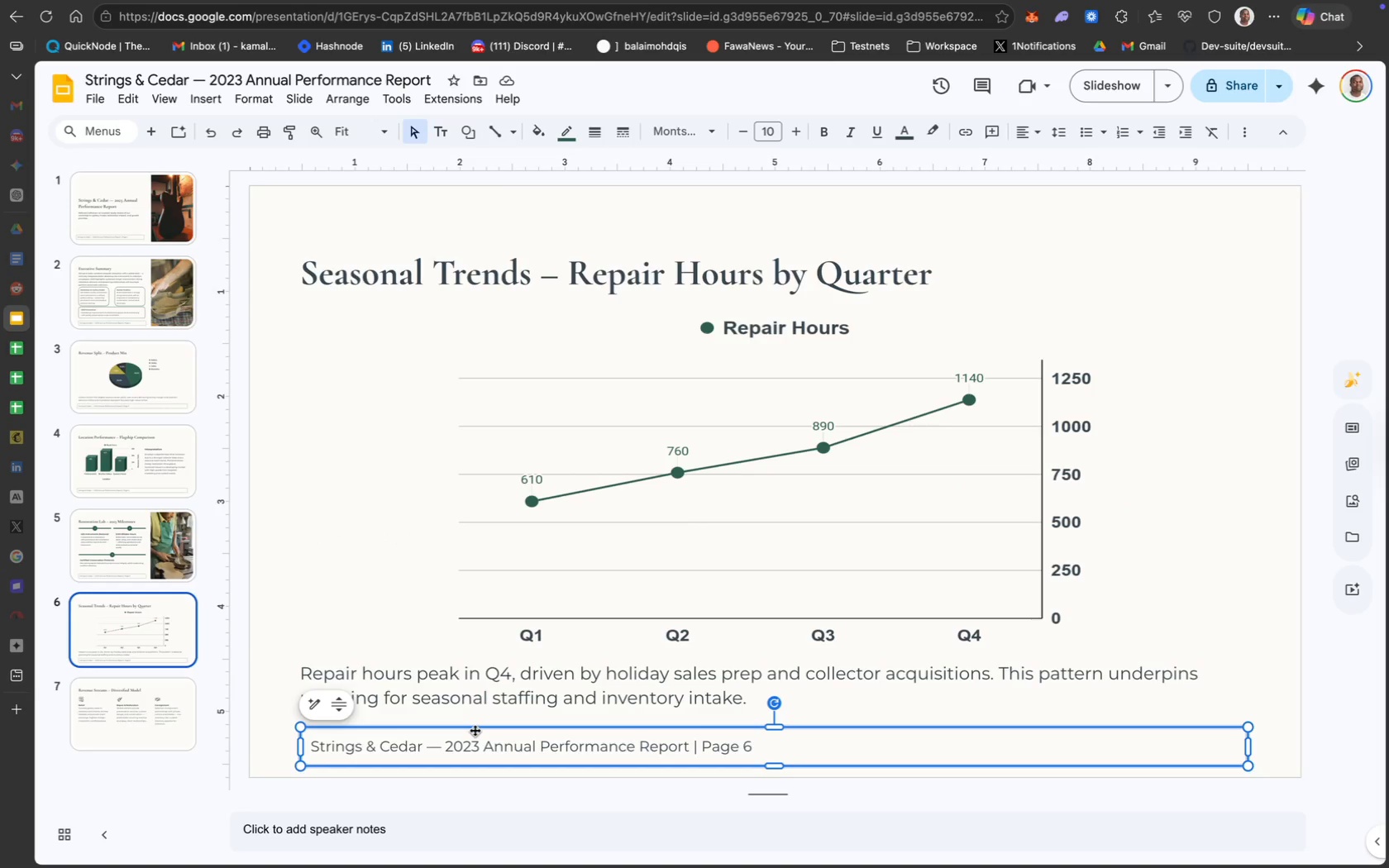 
key(Meta+CommandLeft)
 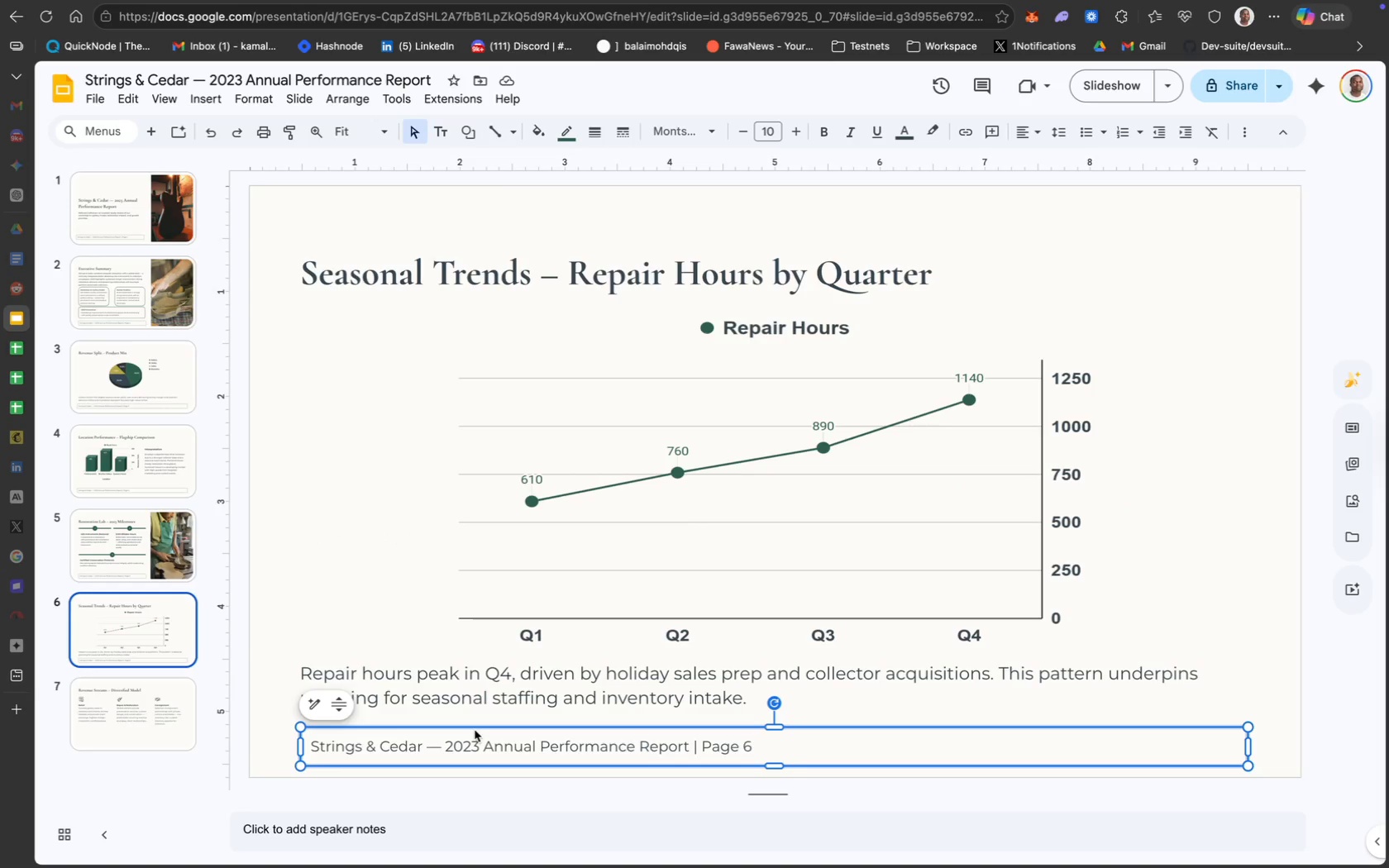 
key(Meta+C)
 